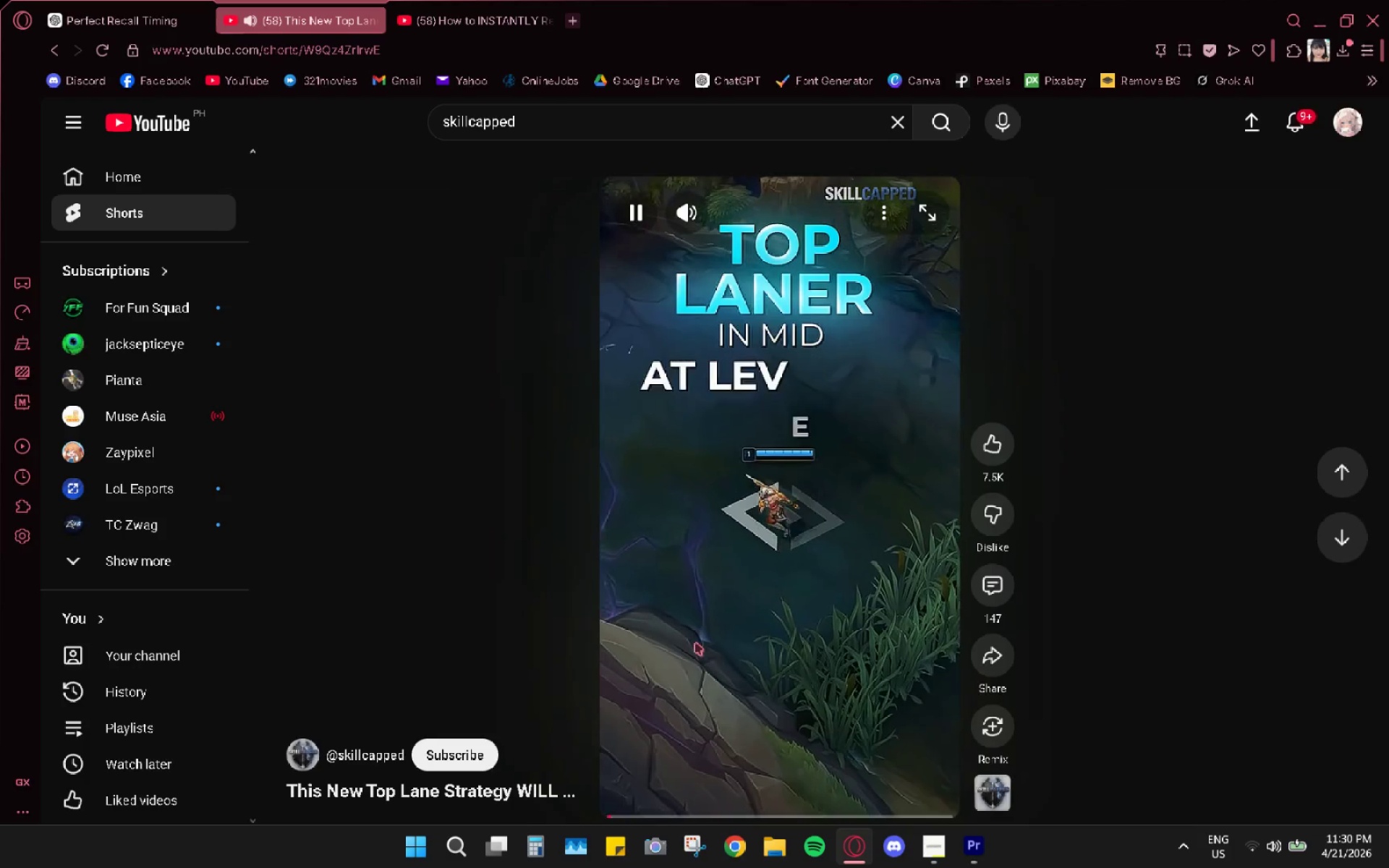 
left_click([695, 642])
 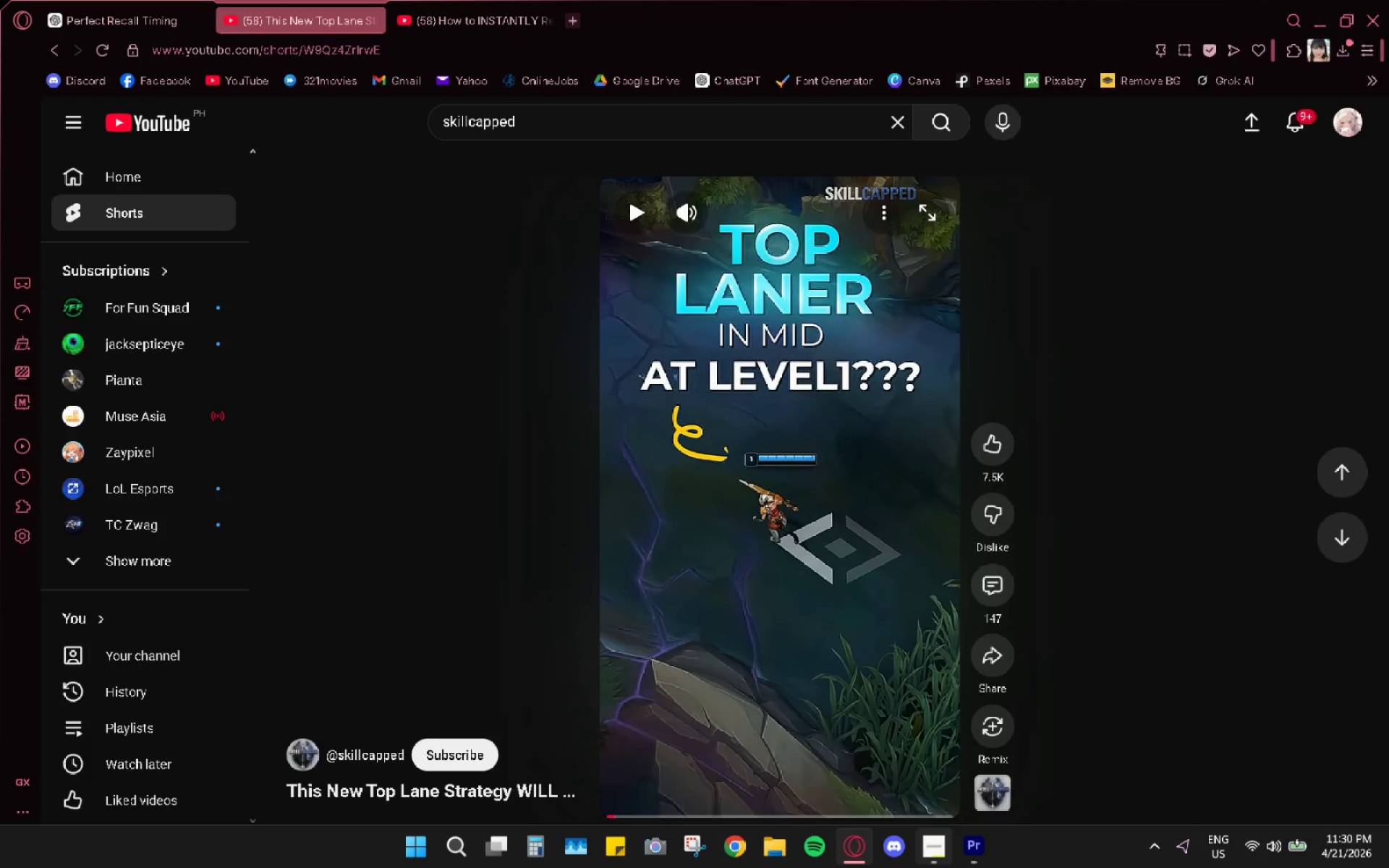 
wait(5.7)
 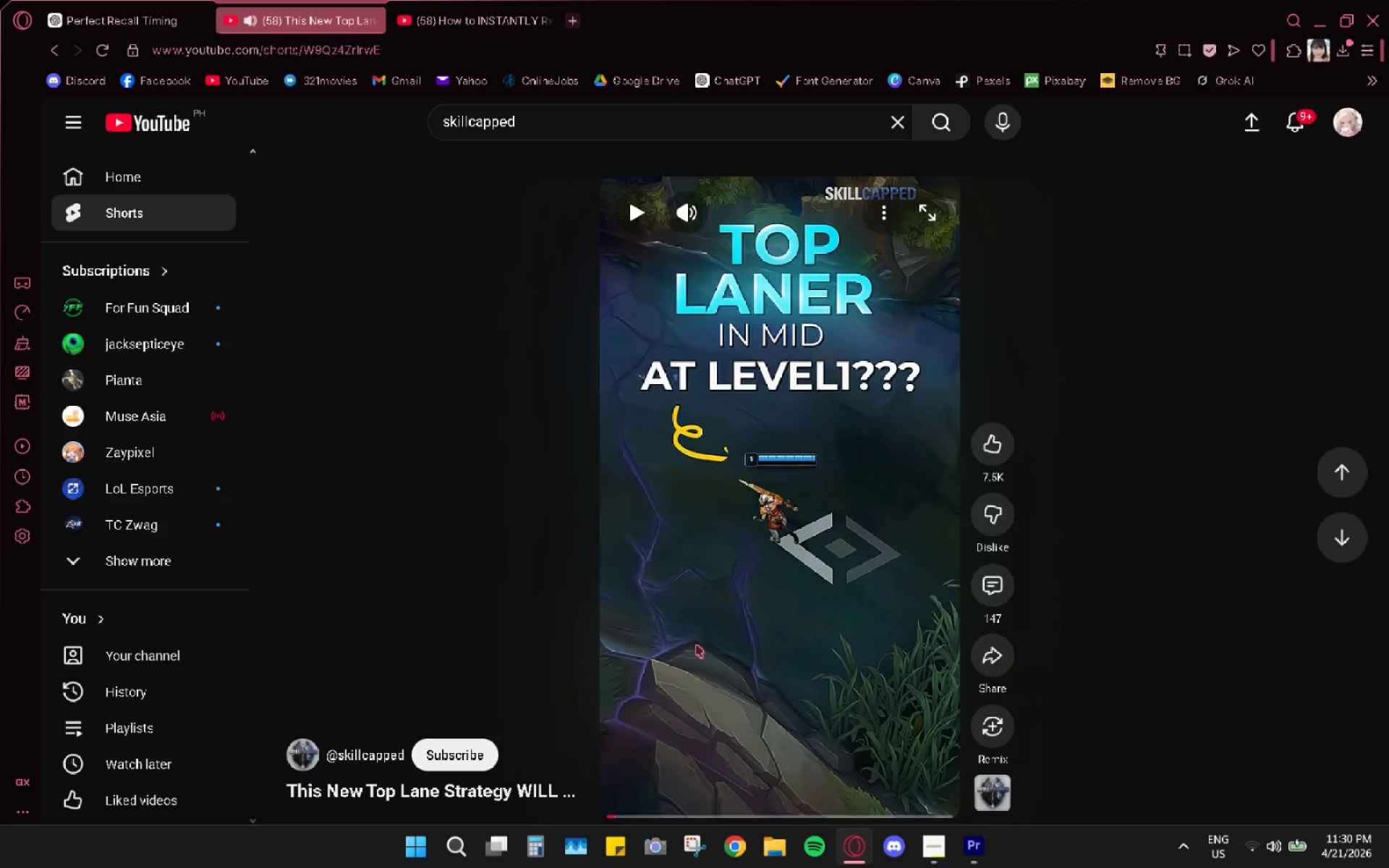 
left_click([981, 852])
 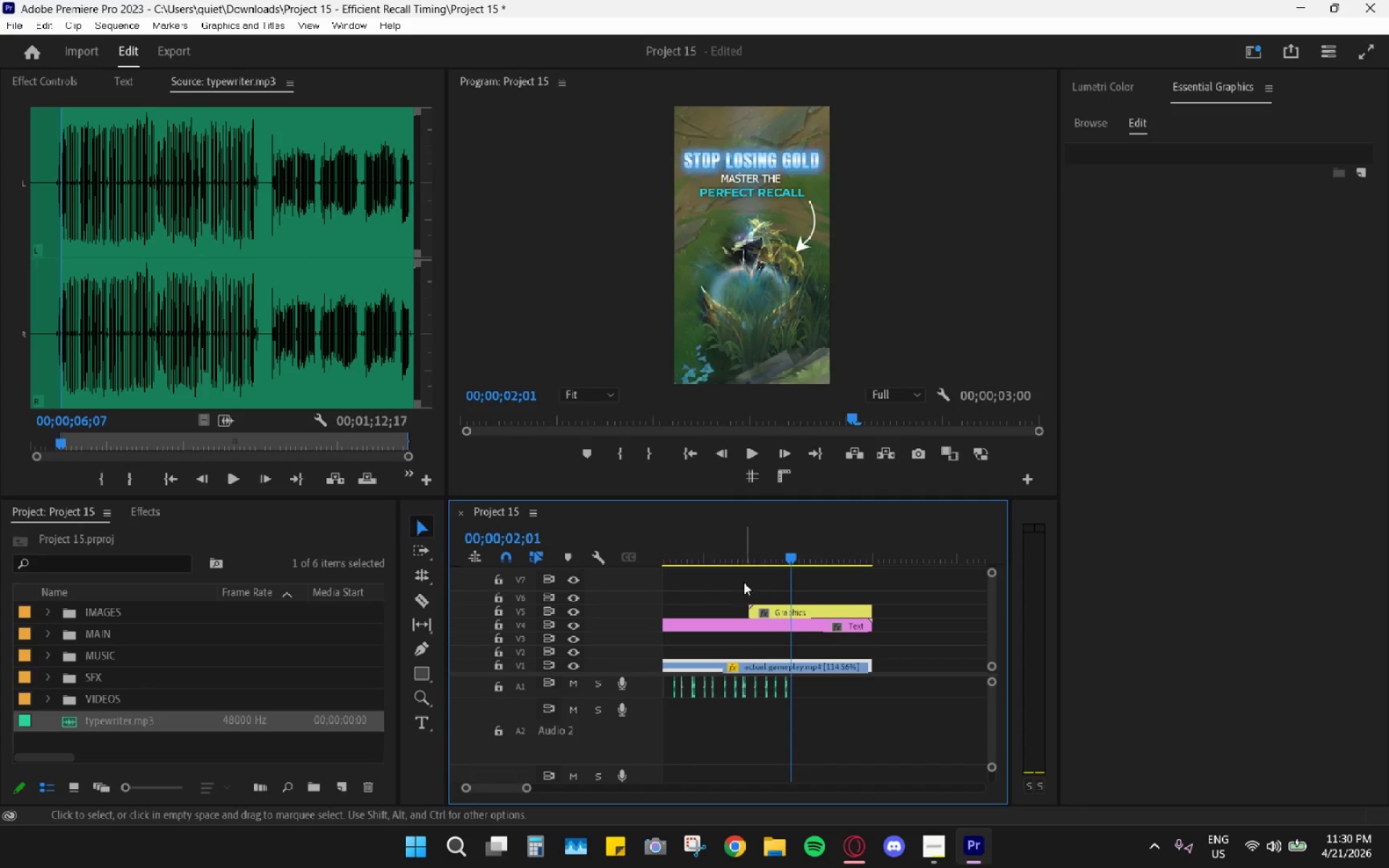 
left_click_drag(start_coordinate=[696, 546], to_coordinate=[532, 553])
 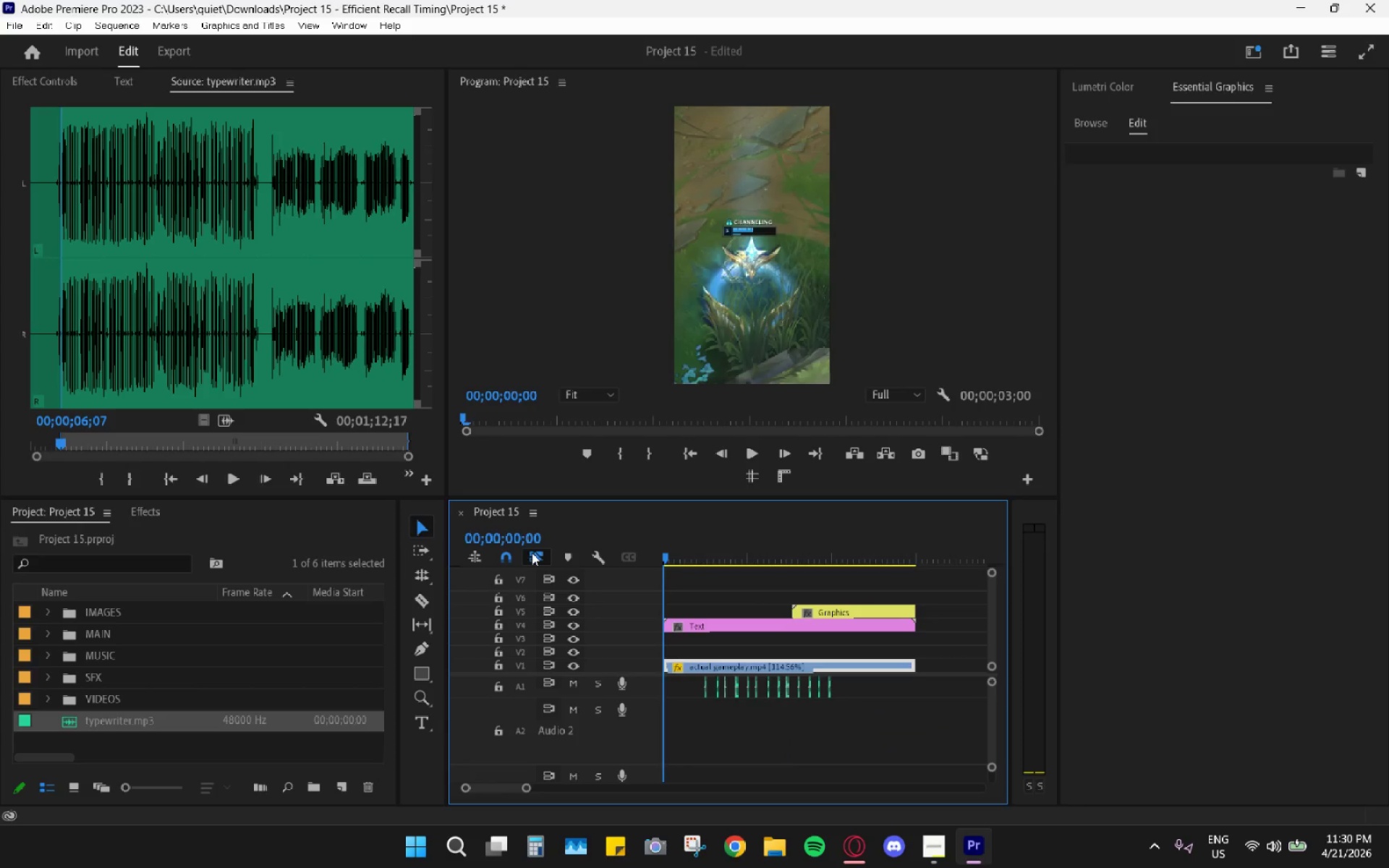 
key(Space)
 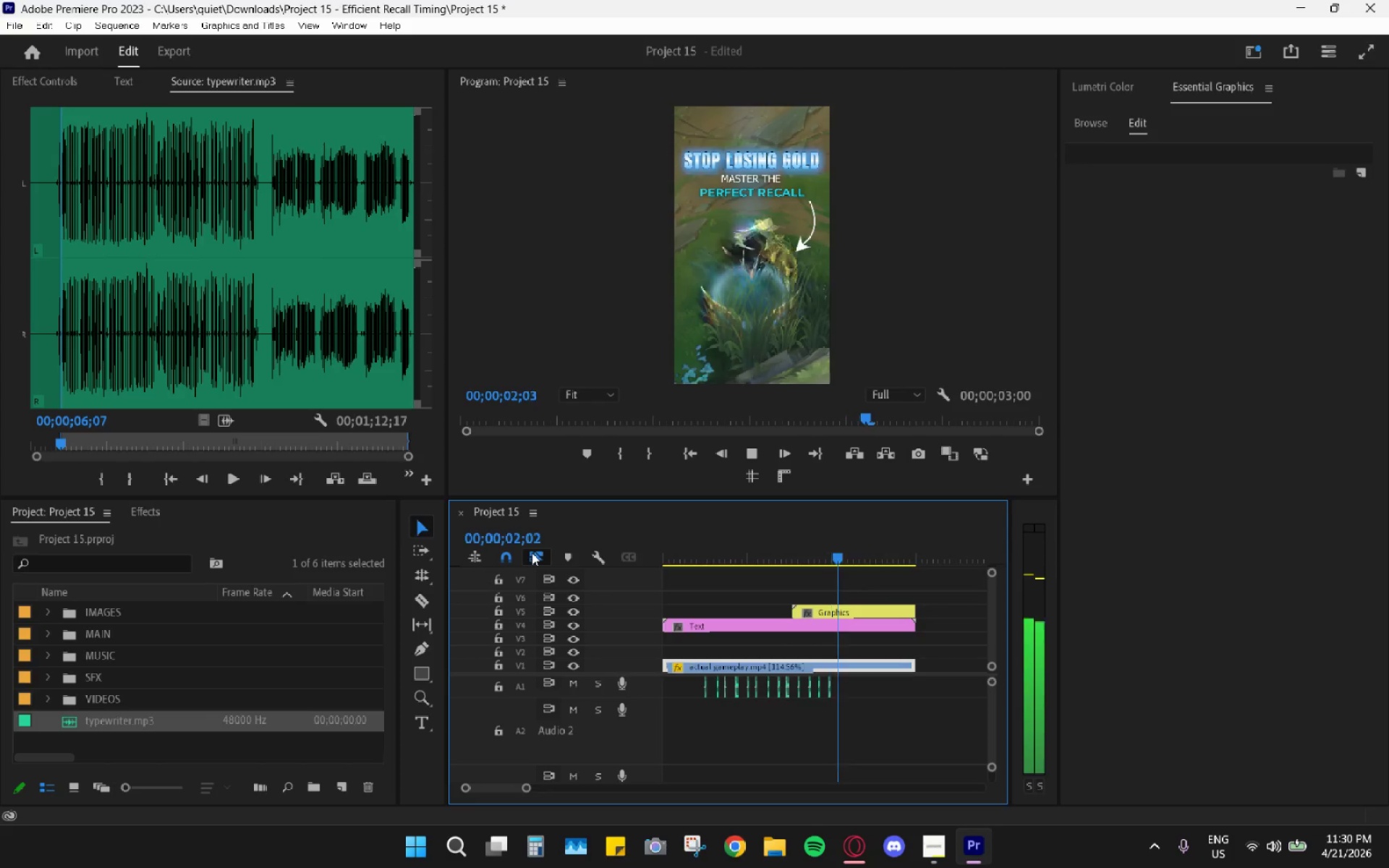 
key(Space)
 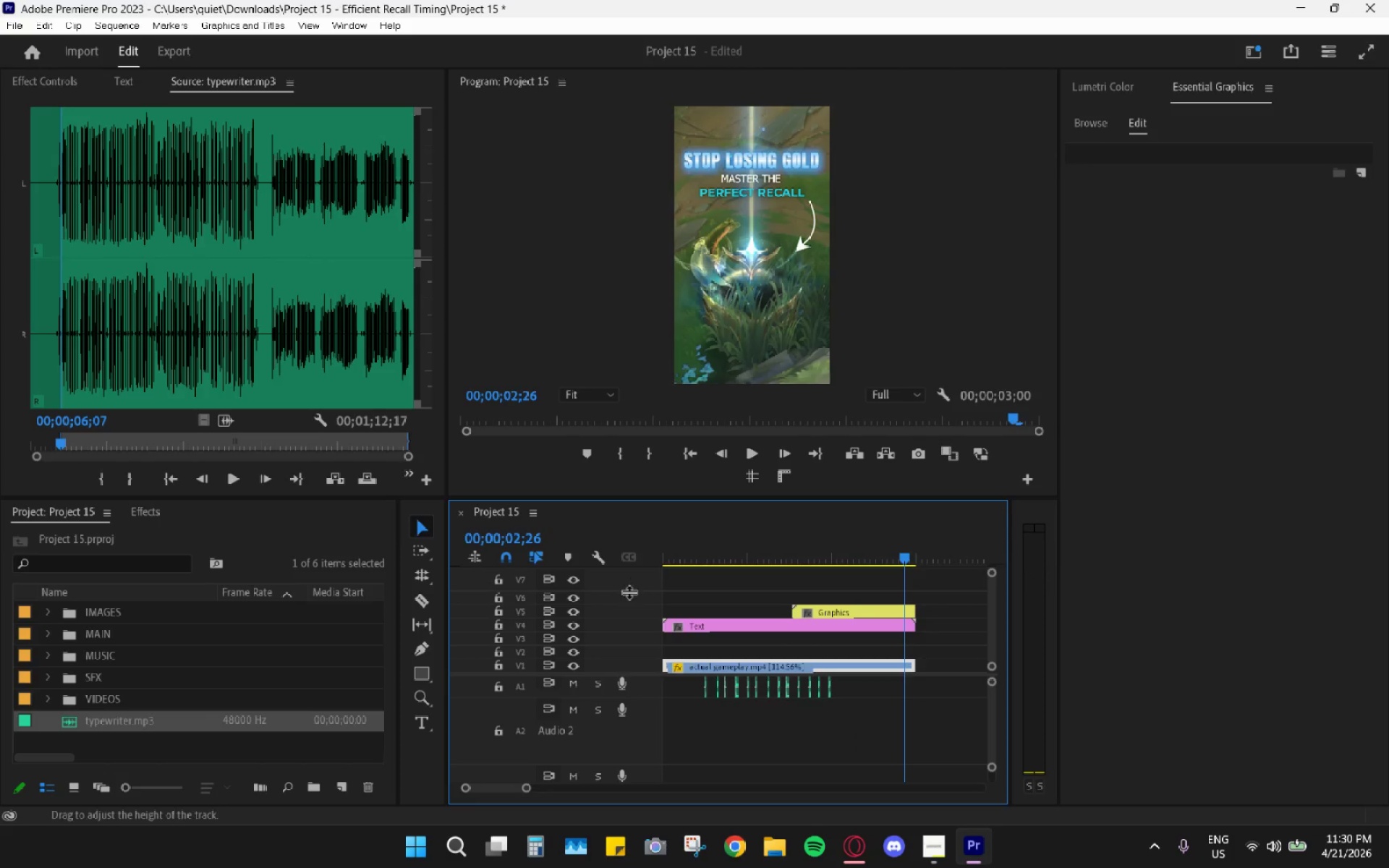 
left_click_drag(start_coordinate=[722, 551], to_coordinate=[696, 553])
 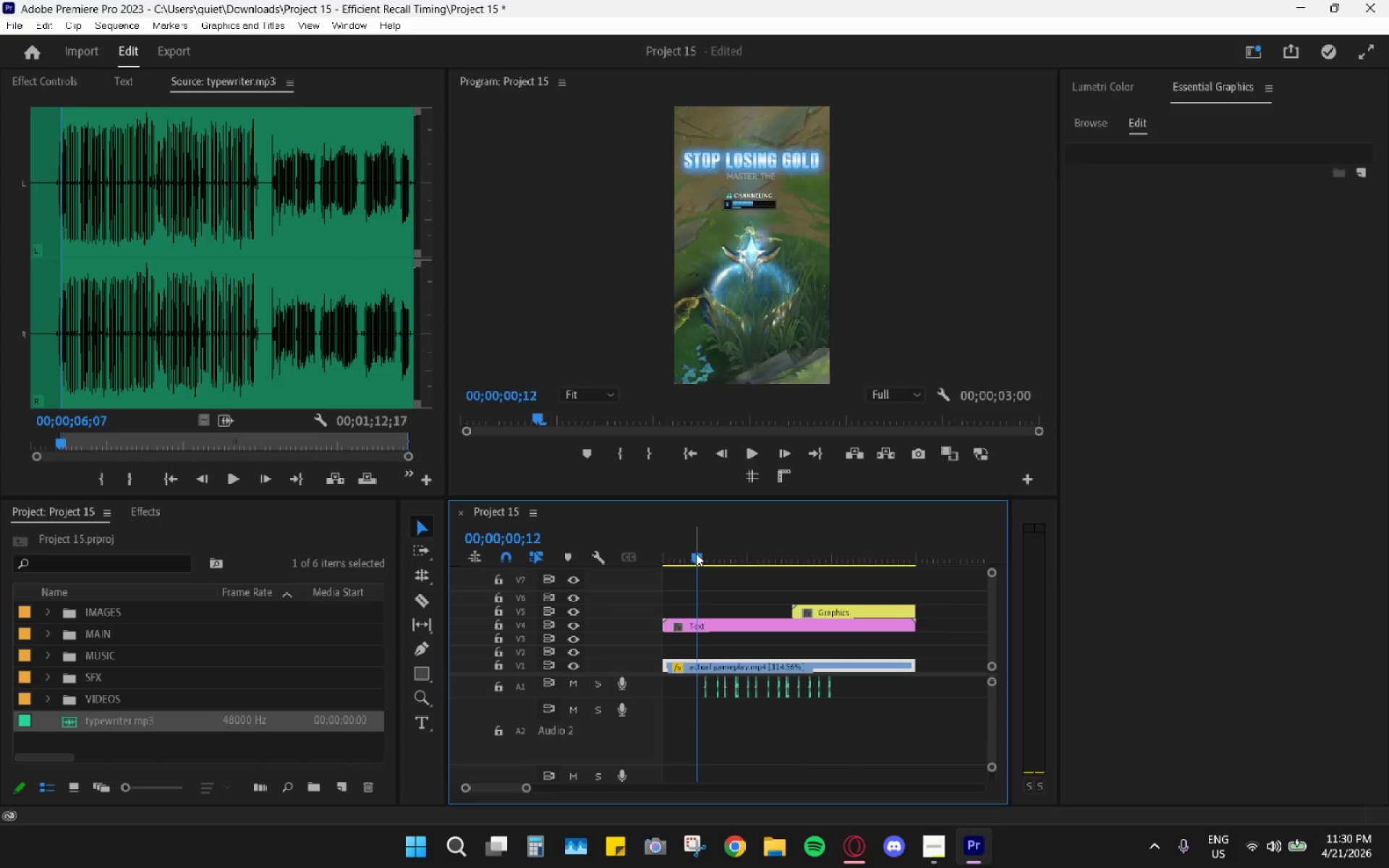 
key(Space)
 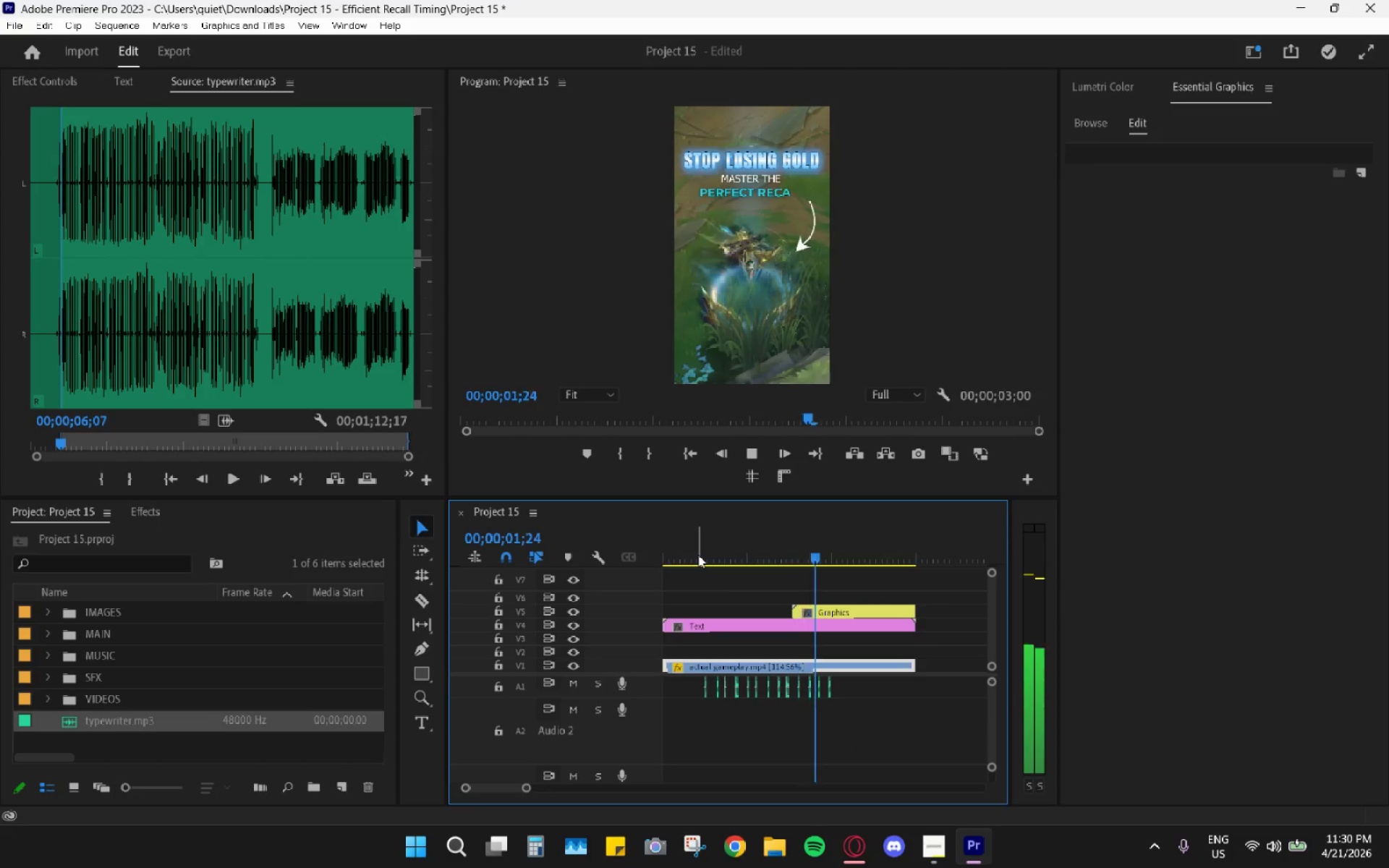 
key(Space)
 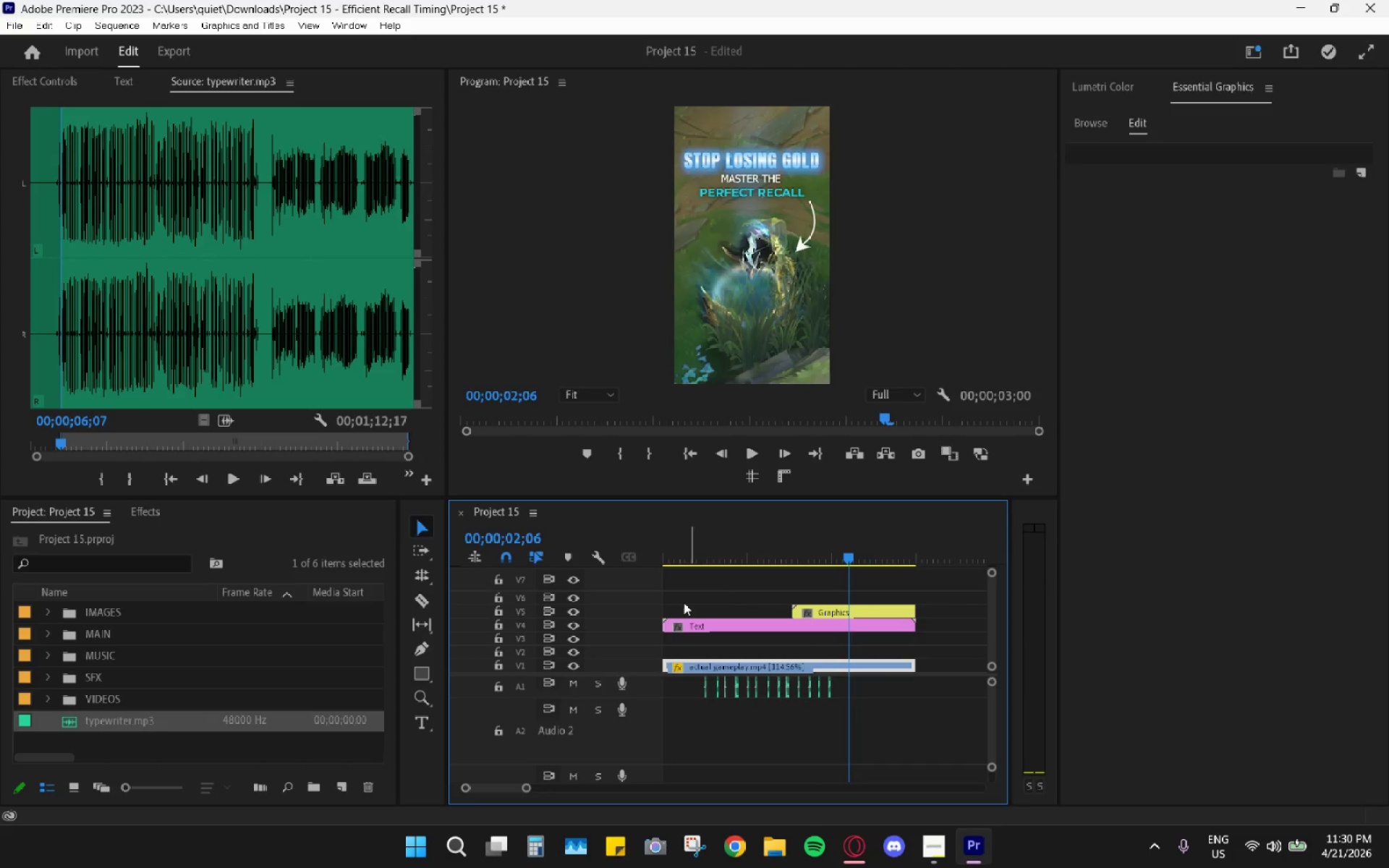 
left_click([694, 710])
 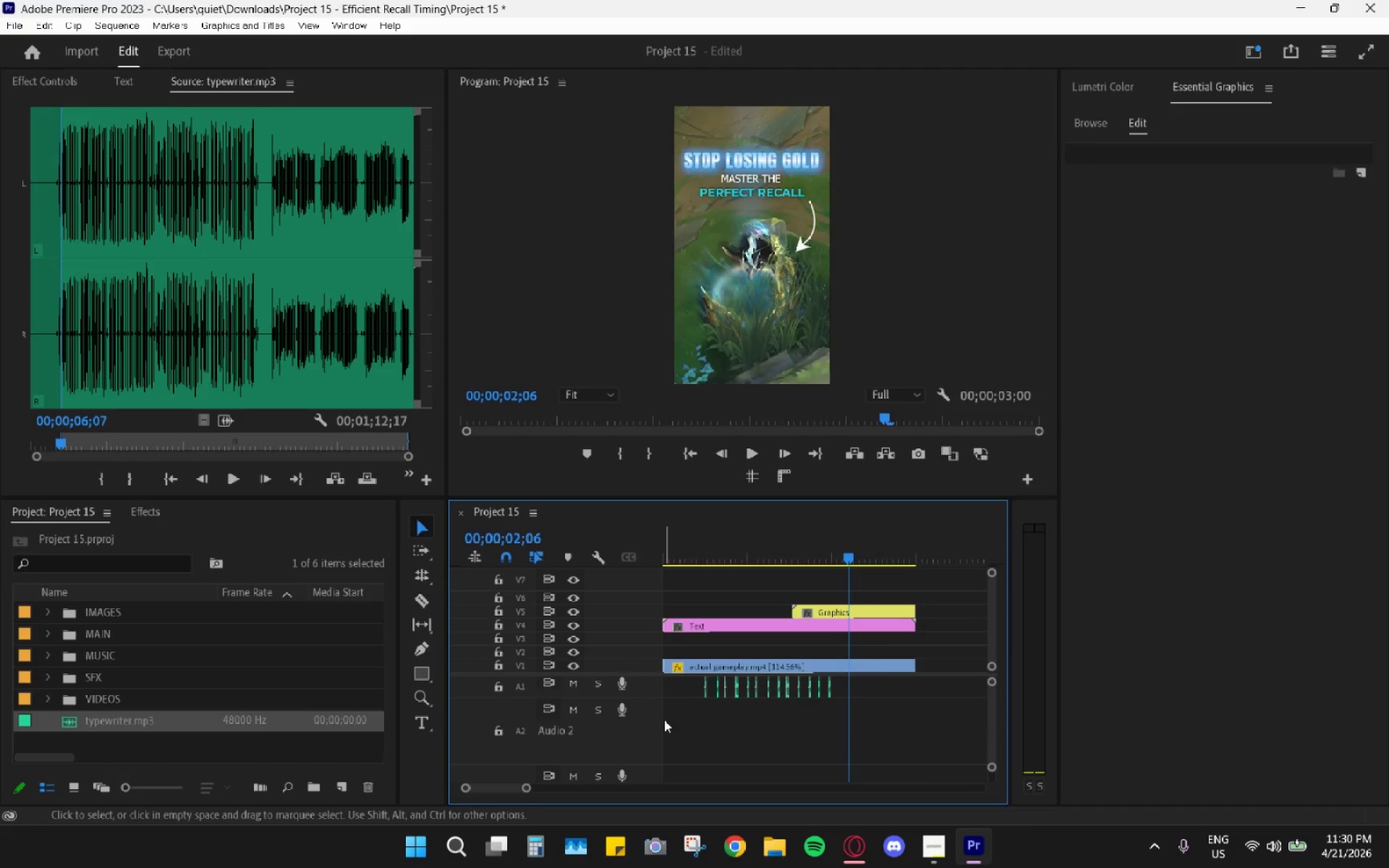 
hold_key(key=AltLeft, duration=2.08)
left_click_drag(start_coordinate=[654, 721], to_coordinate=[823, 693])
 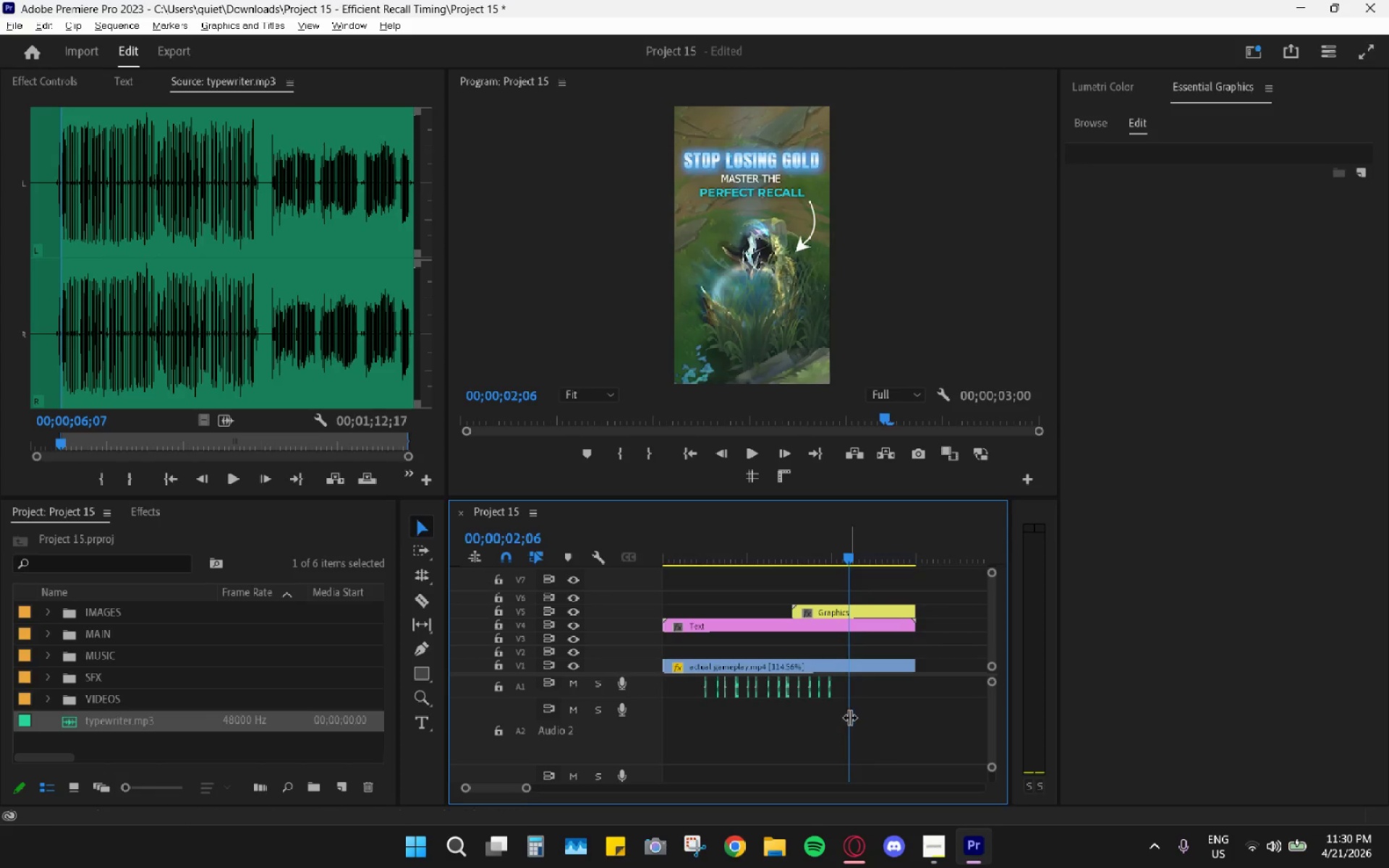 
left_click_drag(start_coordinate=[852, 720], to_coordinate=[912, 722])
 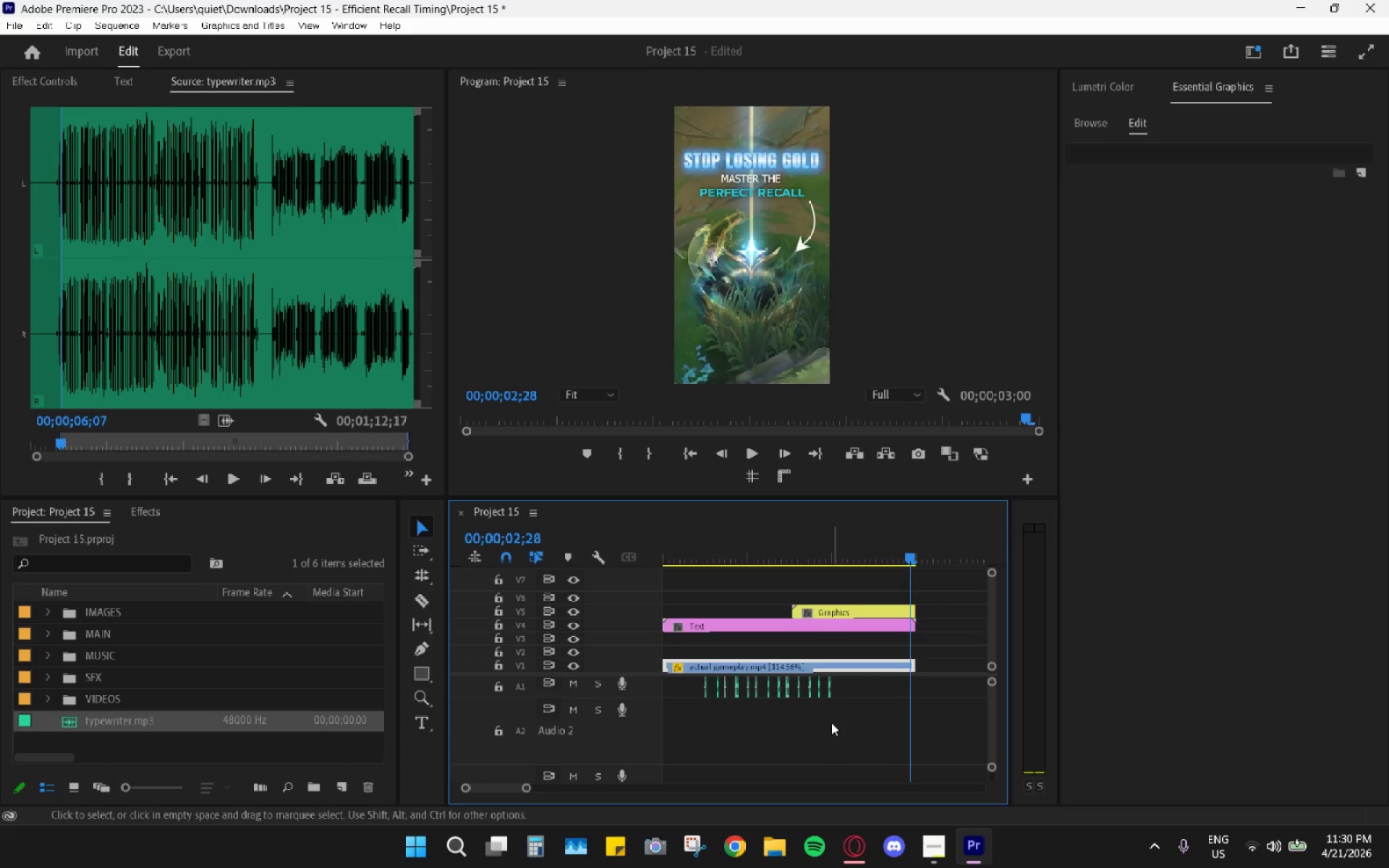 
hold_key(key=AltLeft, duration=0.55)
left_click_drag(start_coordinate=[846, 735], to_coordinate=[676, 697])
 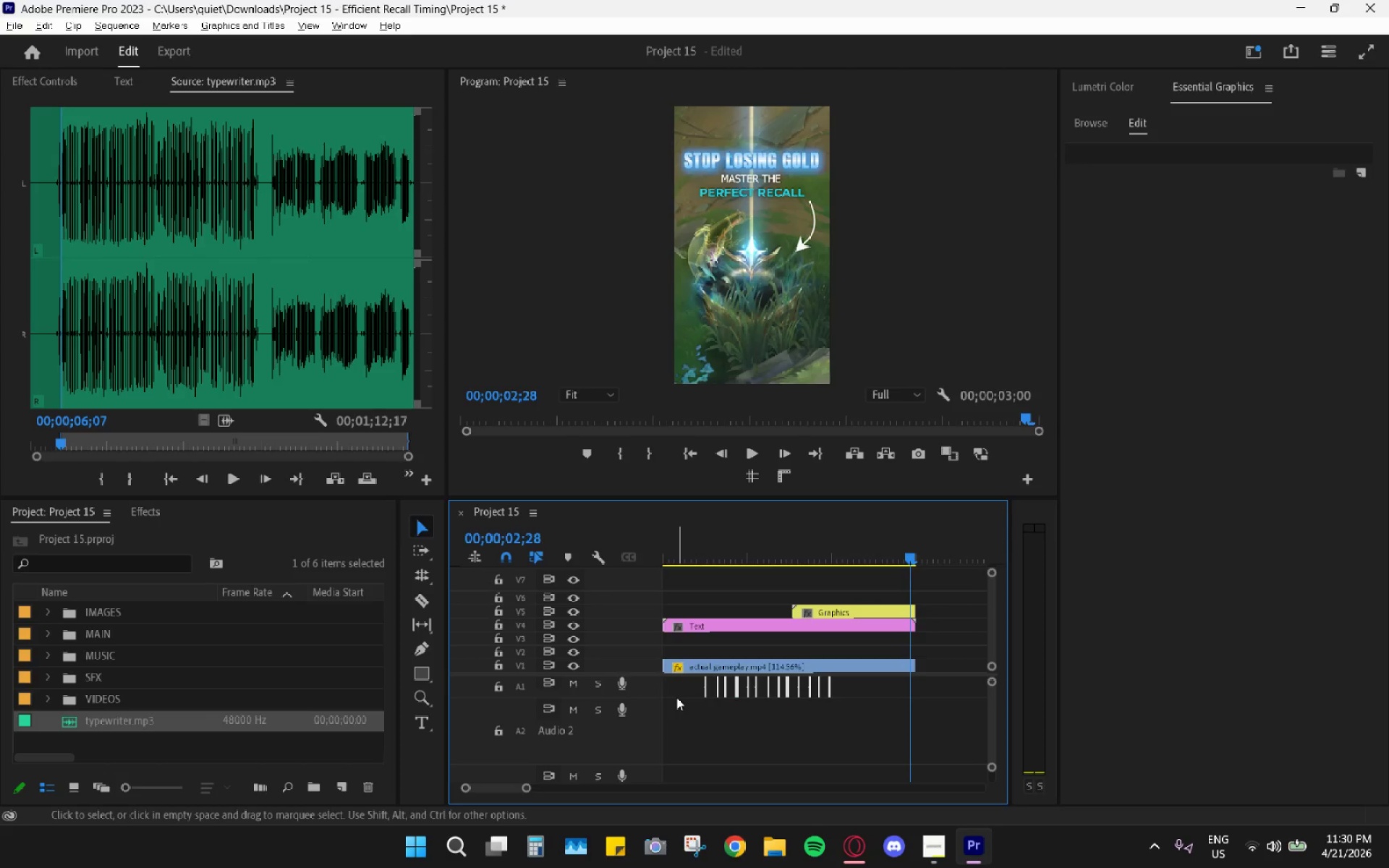 
key(G)
 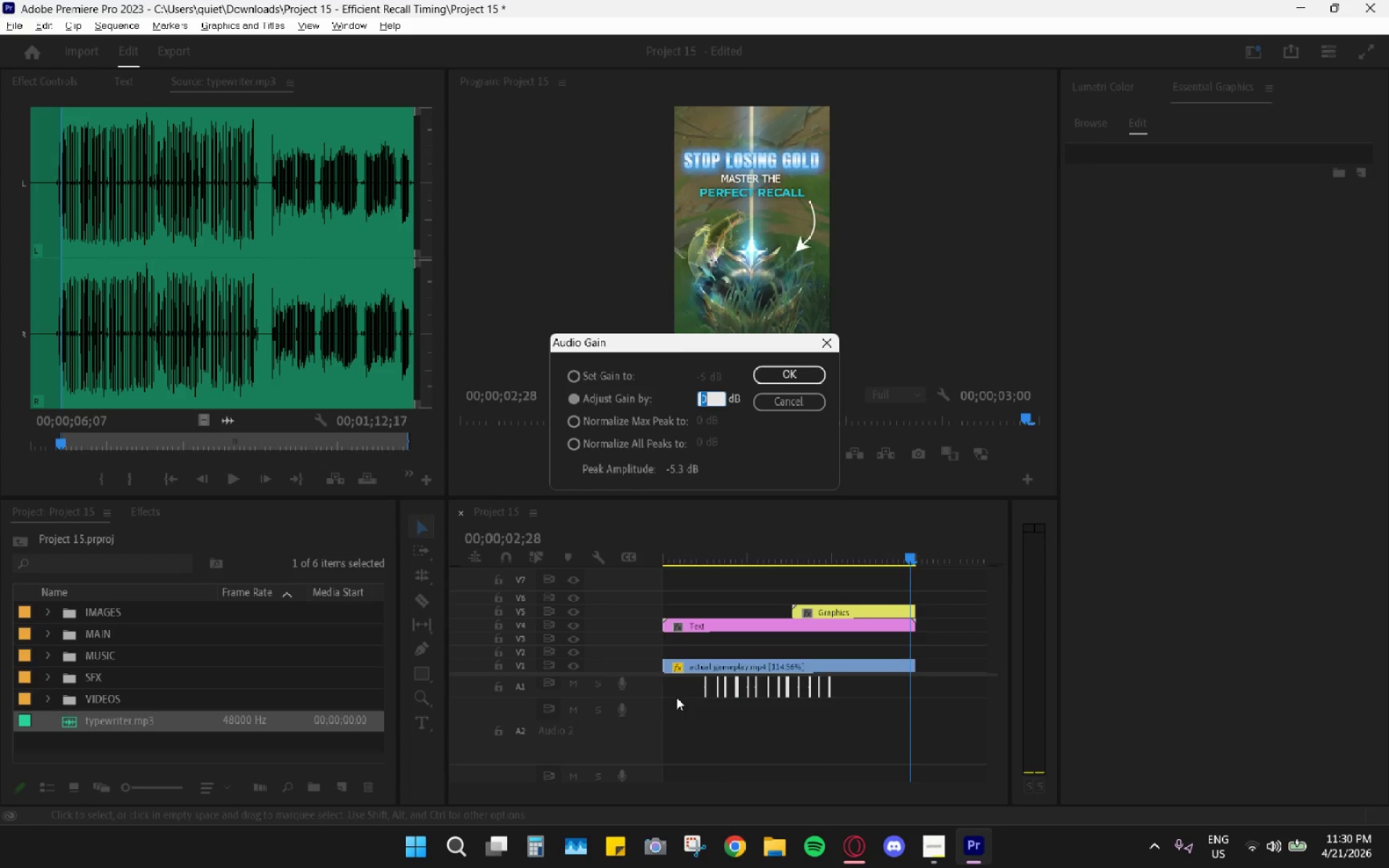 
key(Minus)
 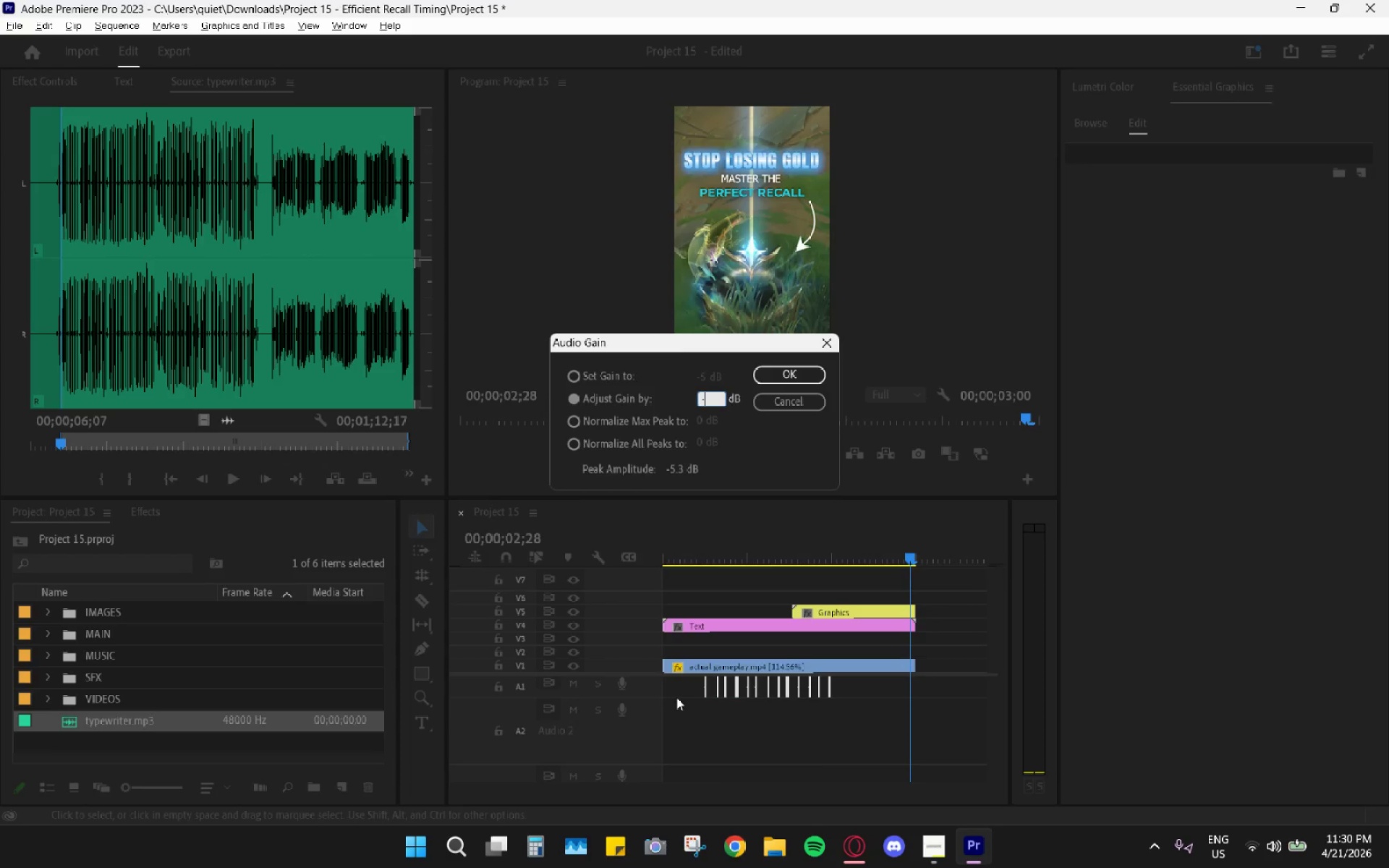 
key(2)
 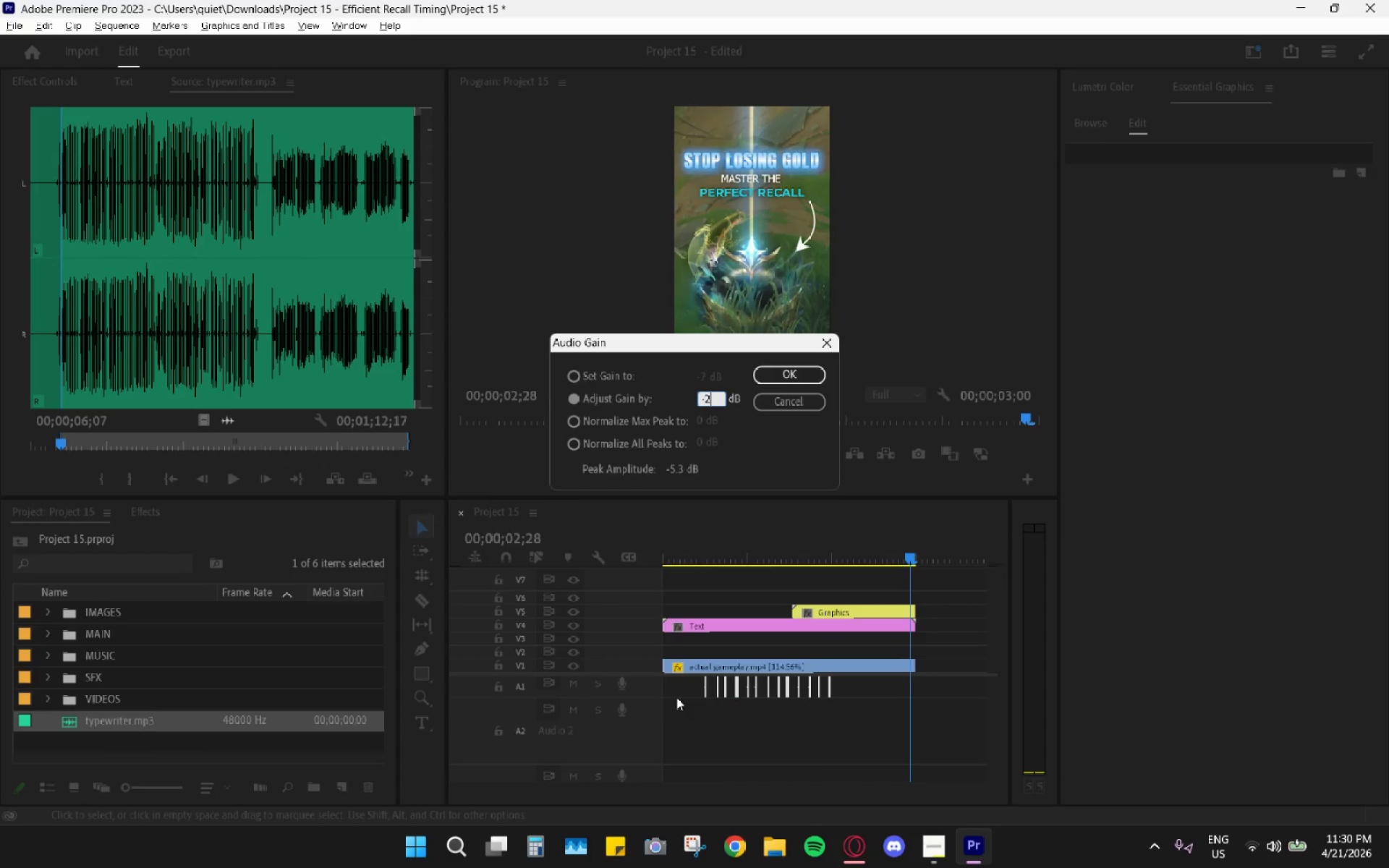 
key(Enter)
 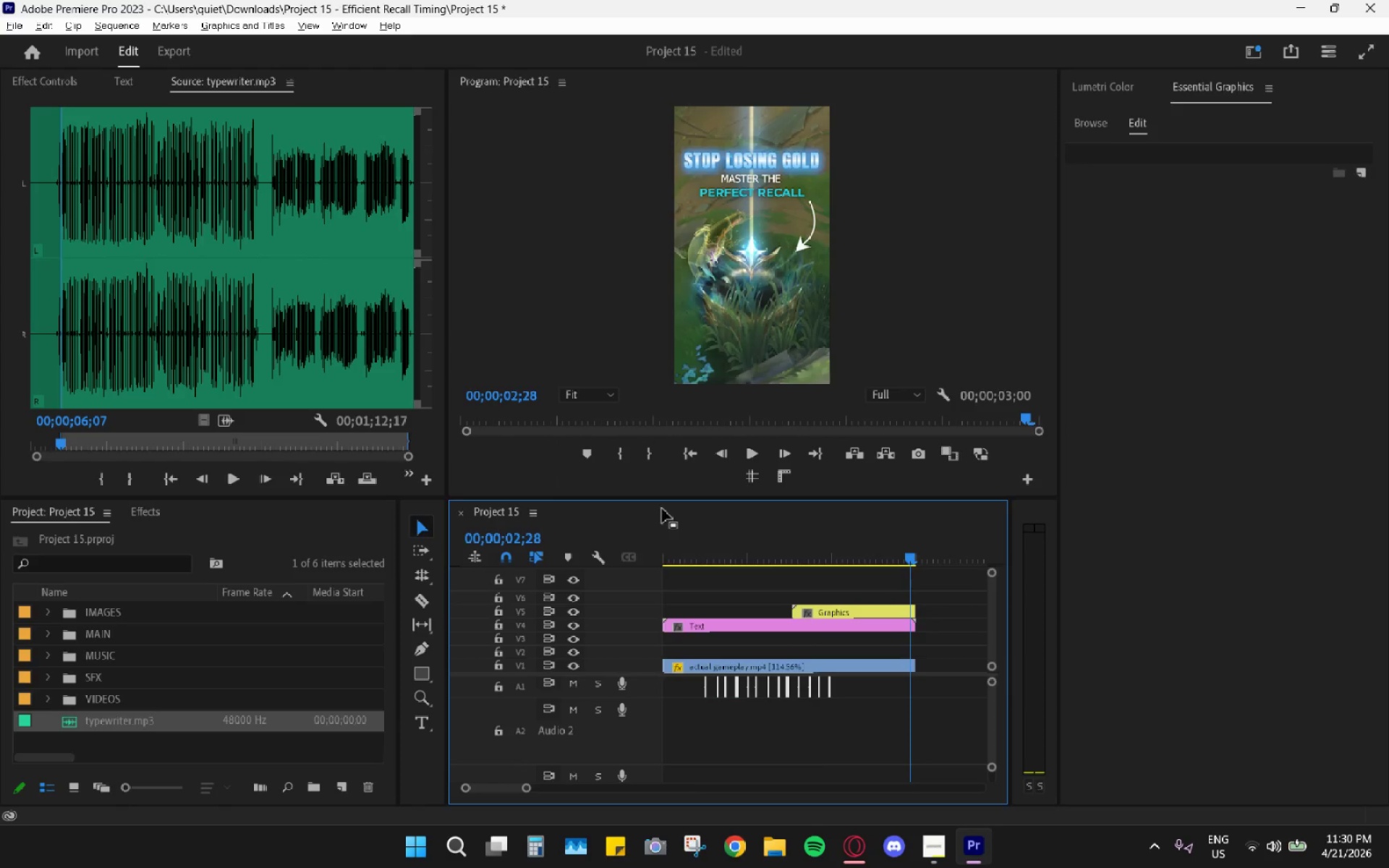 
left_click_drag(start_coordinate=[686, 536], to_coordinate=[694, 542])
 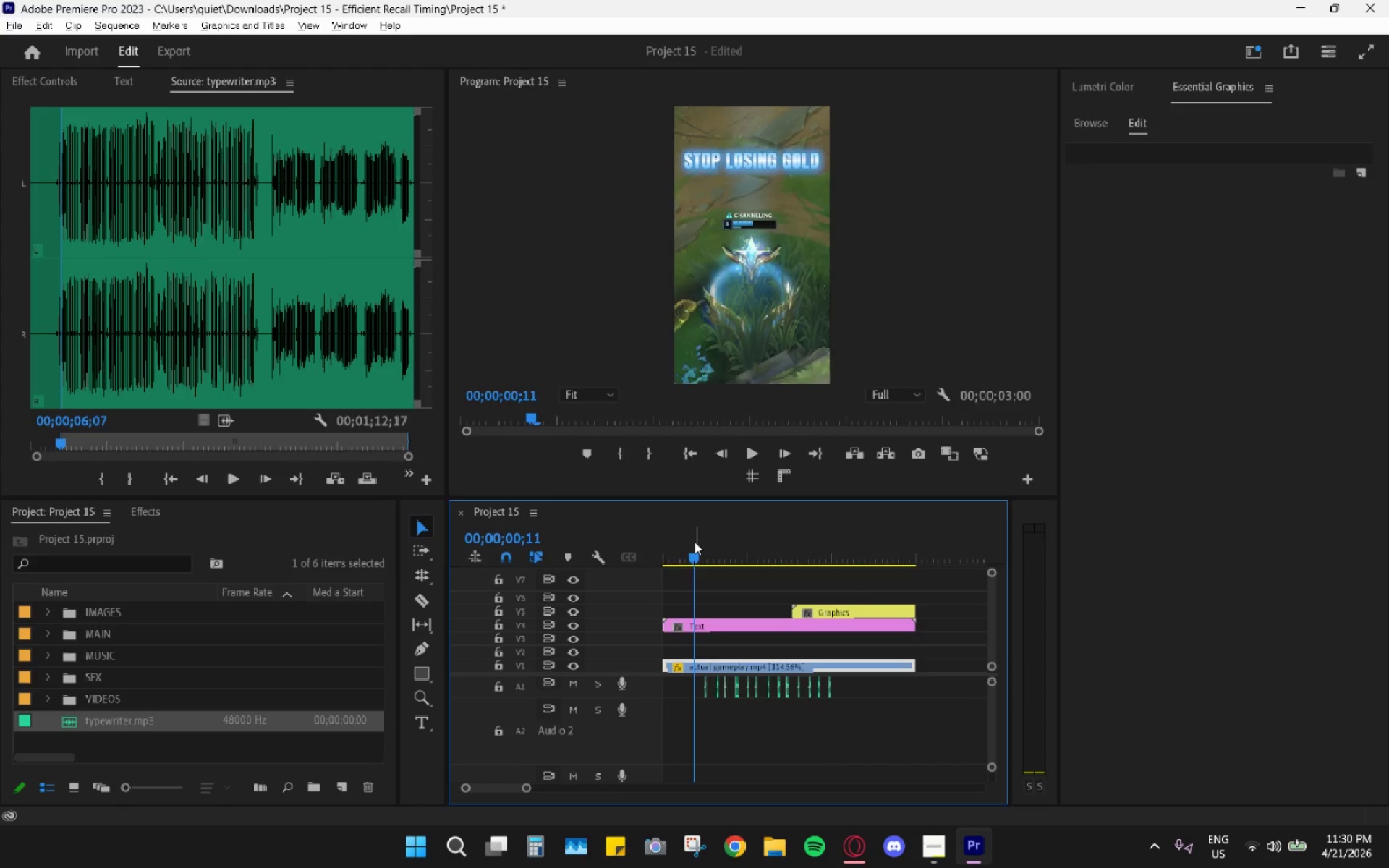 
key(Space)
 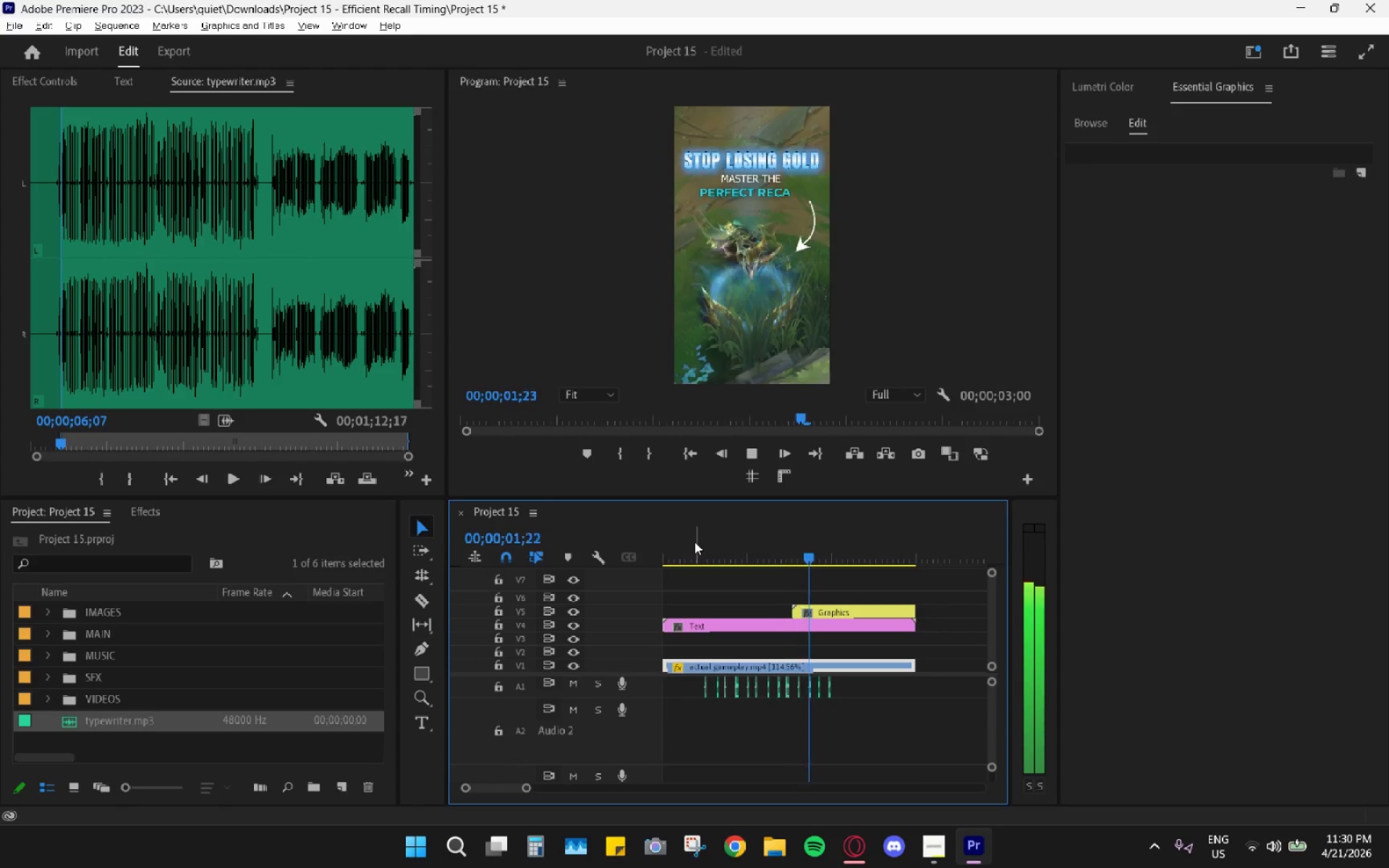 
key(Space)
 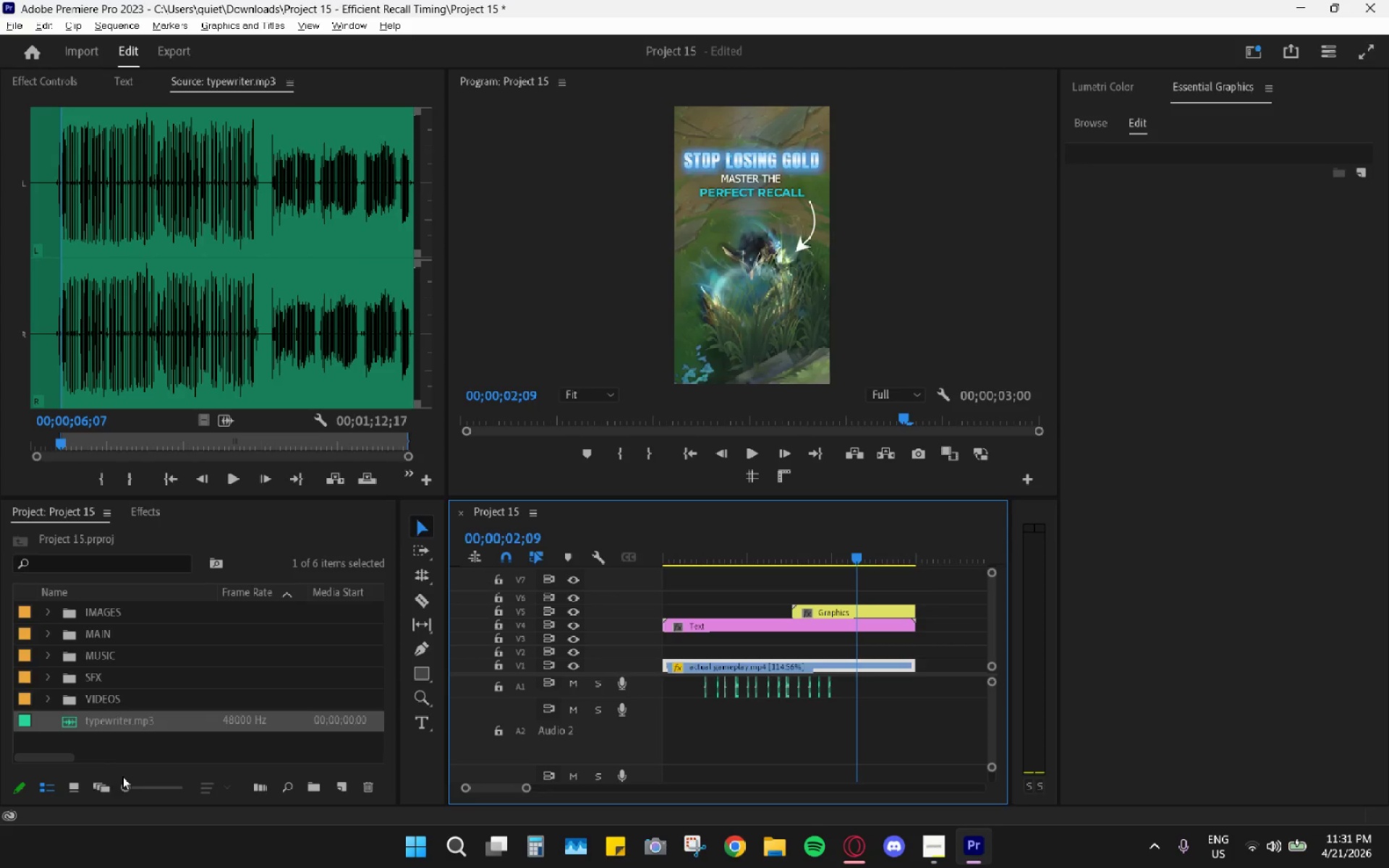 
wait(6.03)
 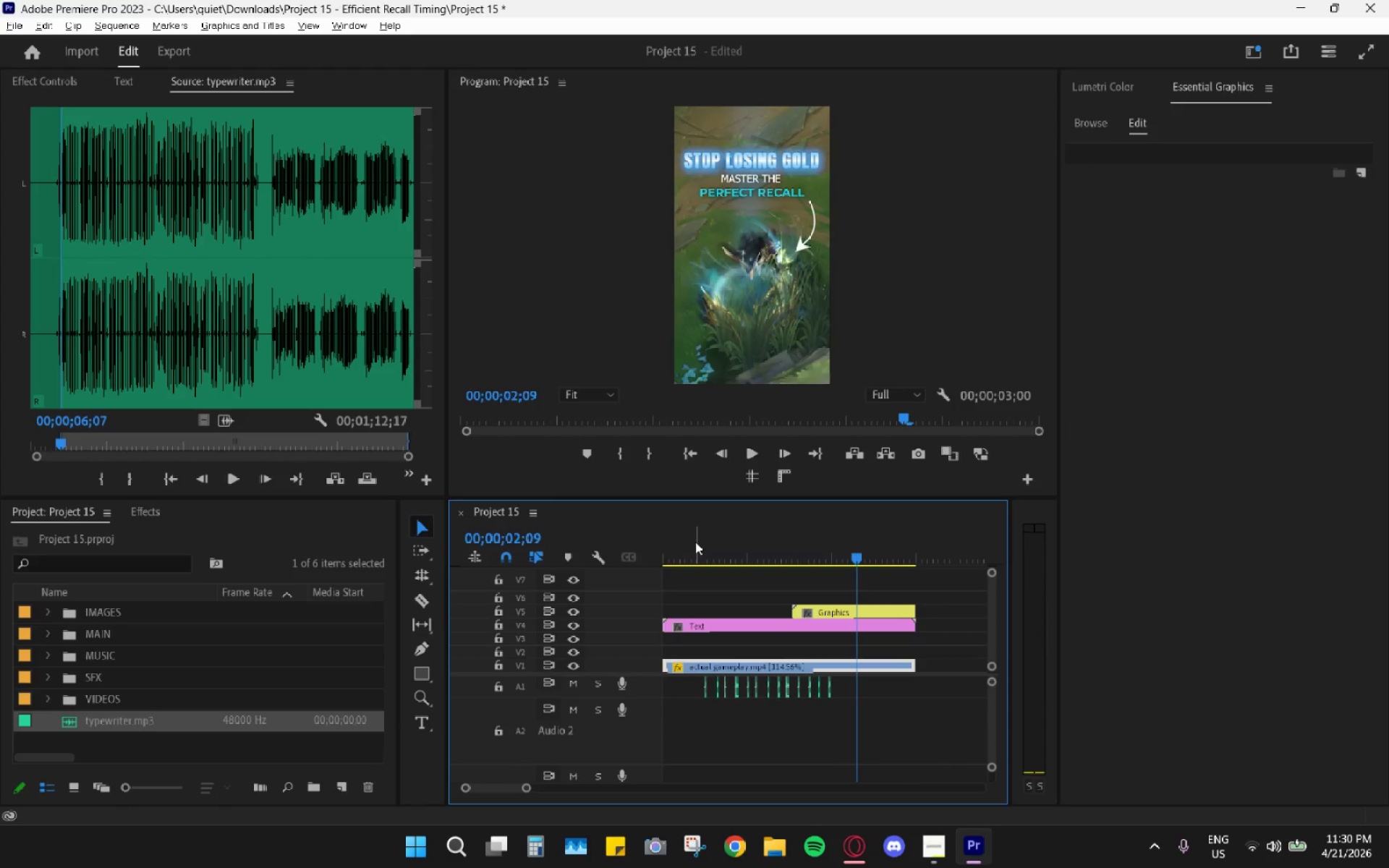 
left_click_drag(start_coordinate=[95, 719], to_coordinate=[98, 681])
 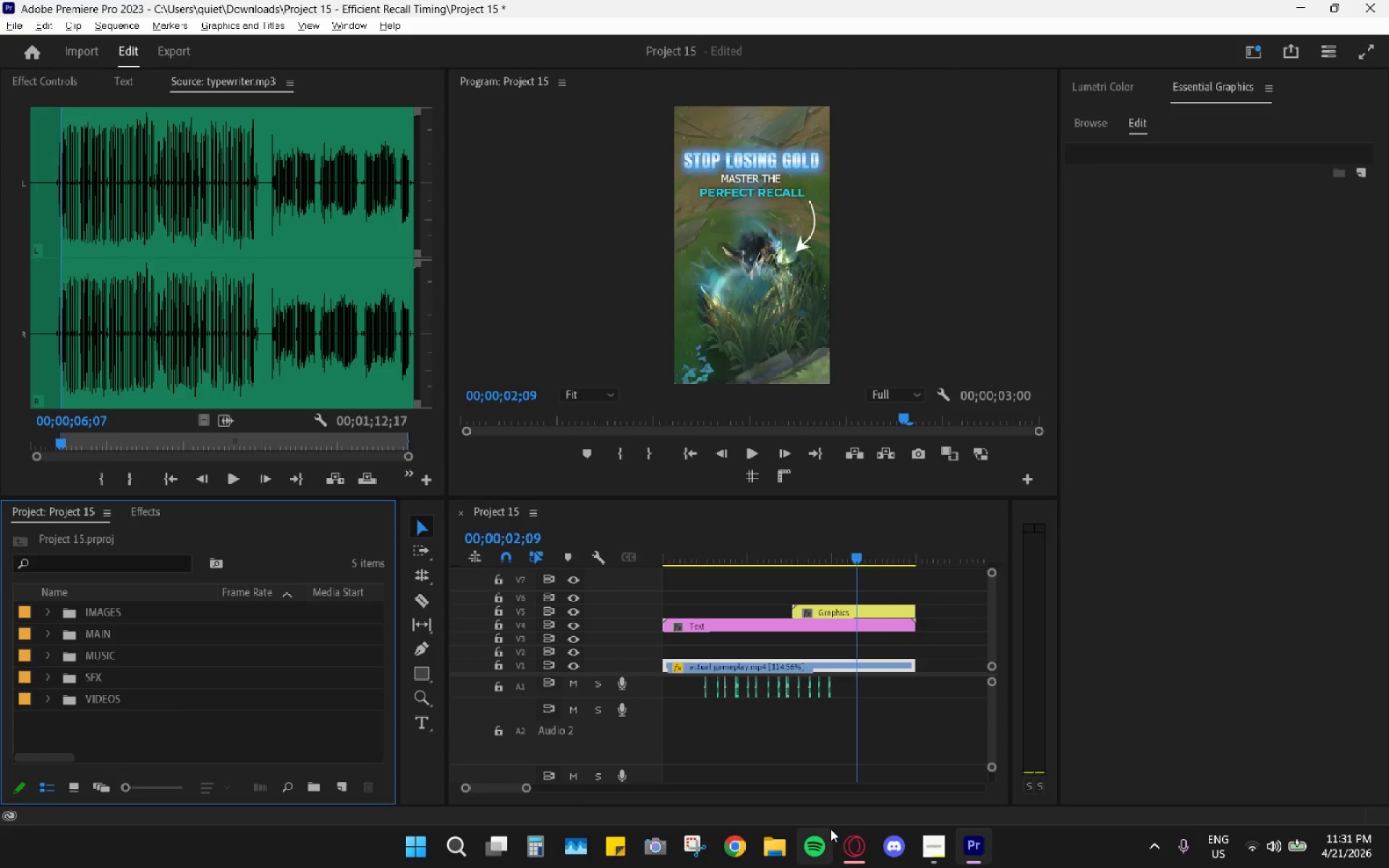 
left_click([766, 846])
 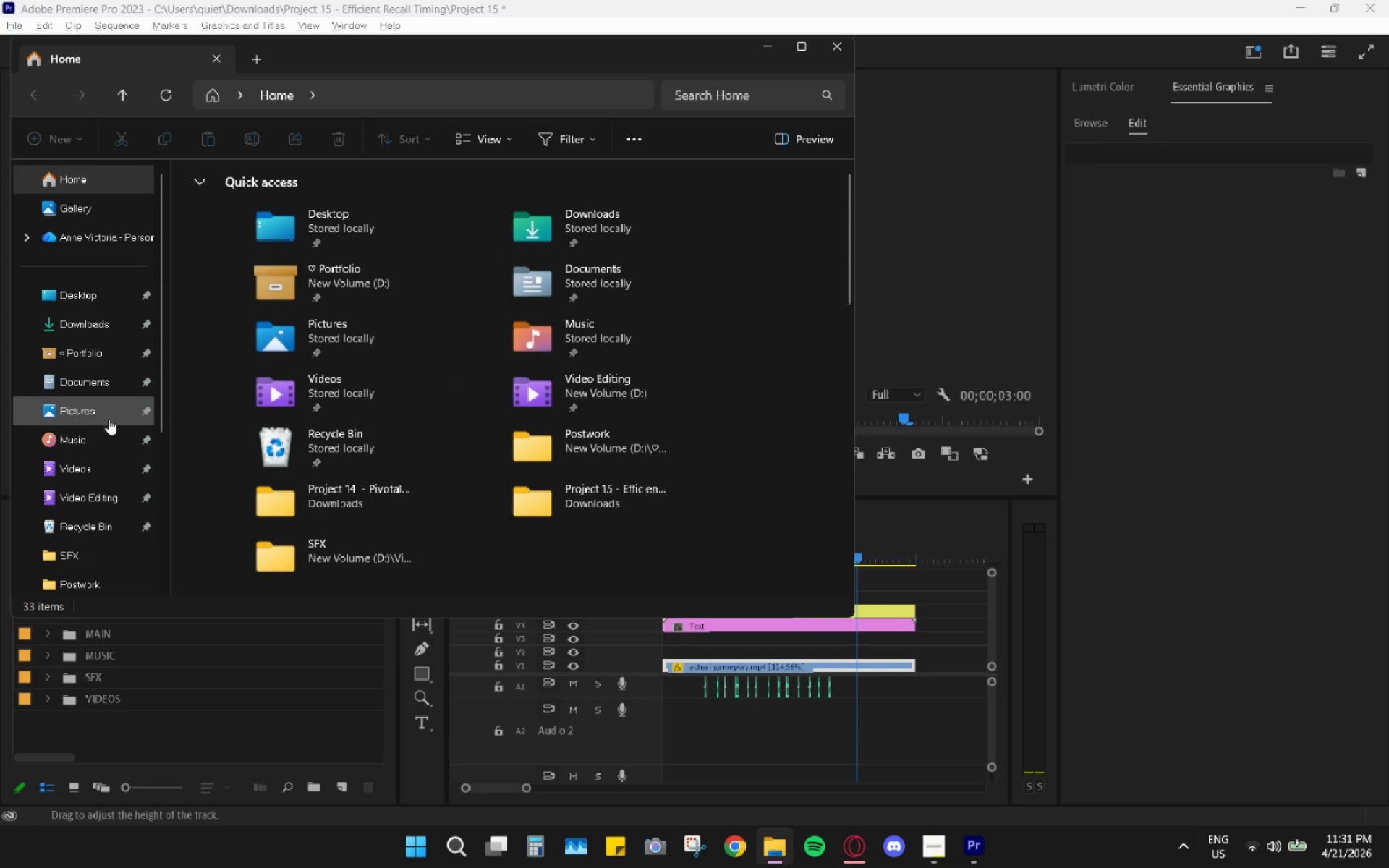 
scroll: coordinate [77, 536], scroll_direction: down, amount: 3.0
 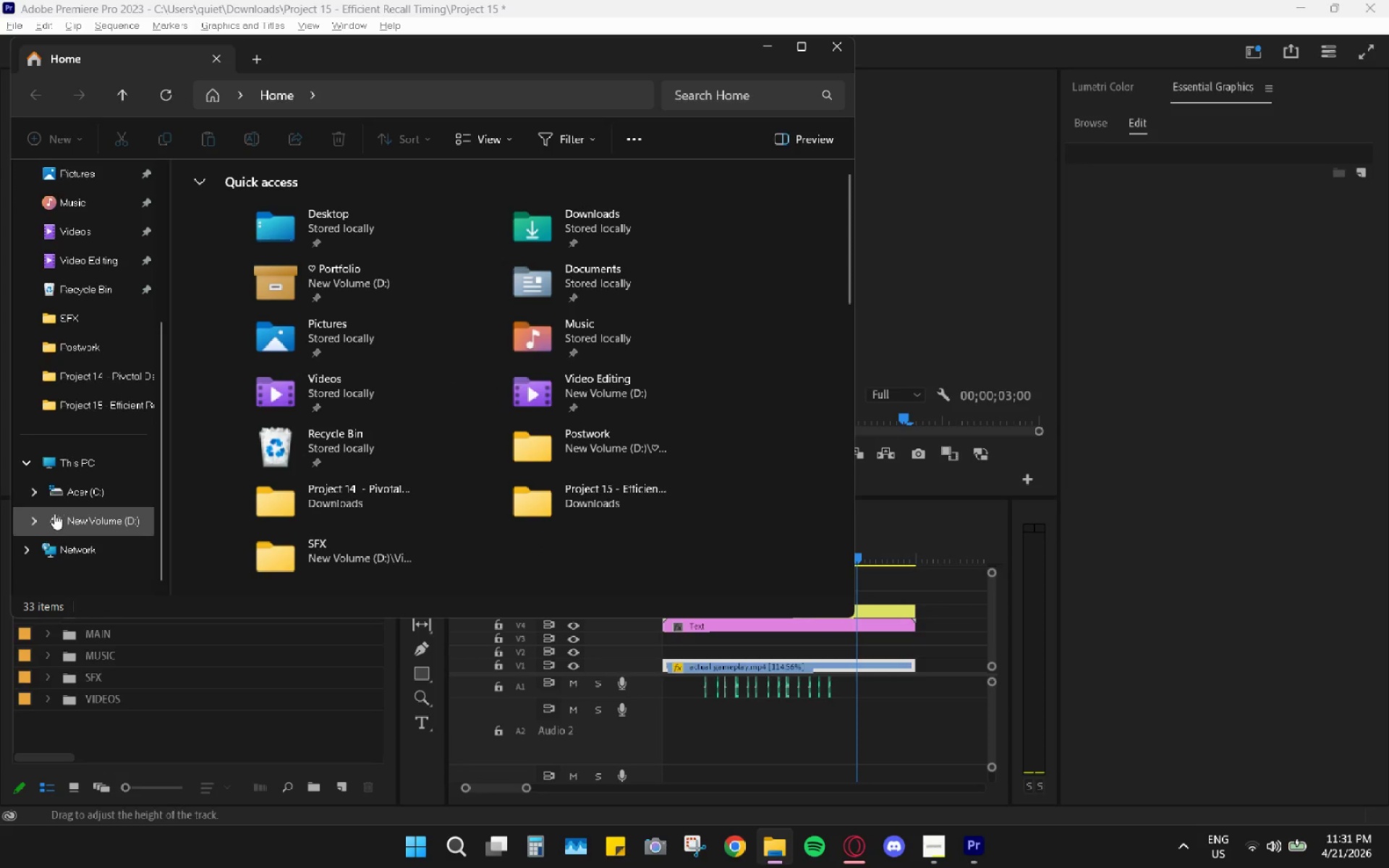 
left_click([54, 513])
 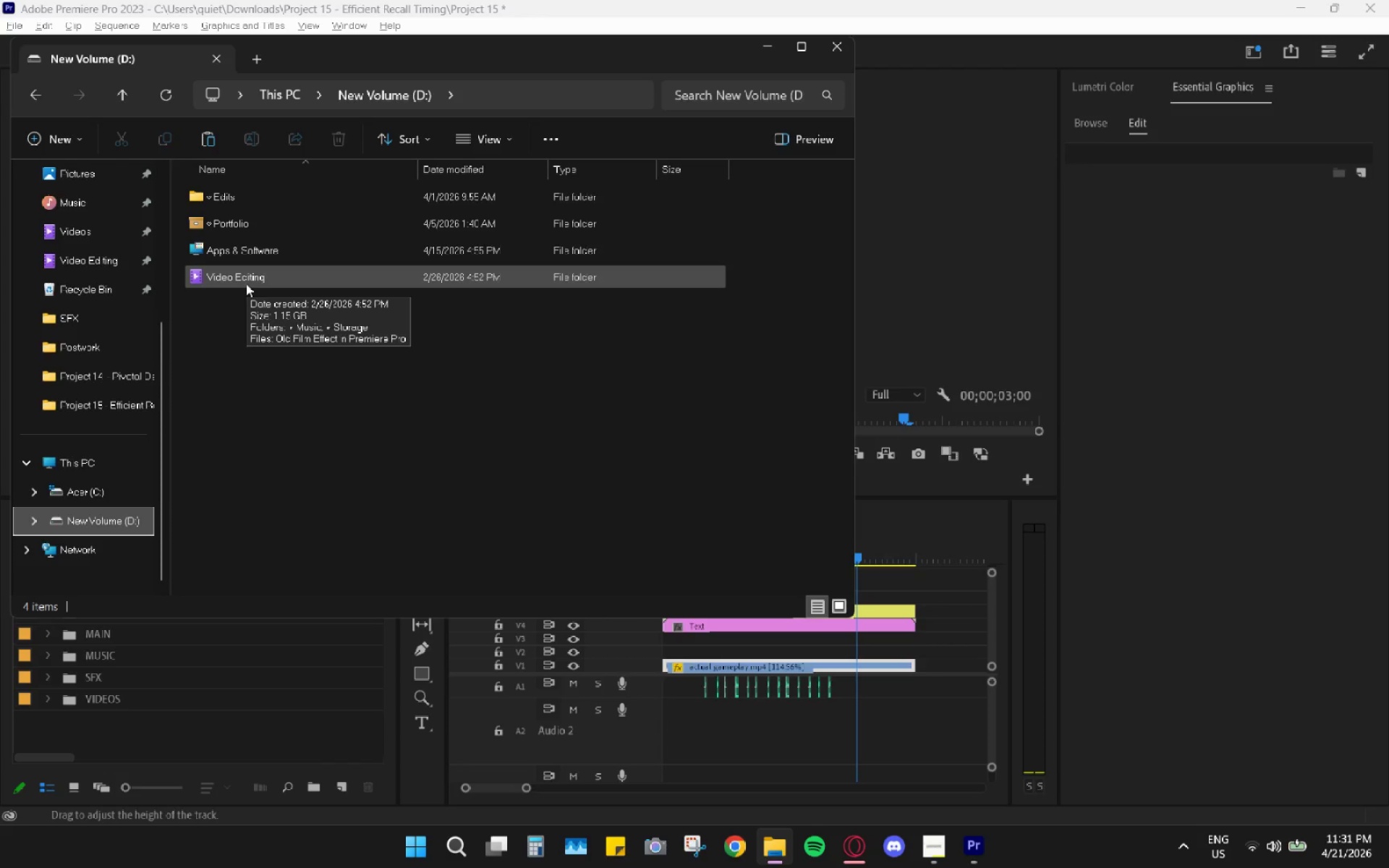 
wait(5.7)
 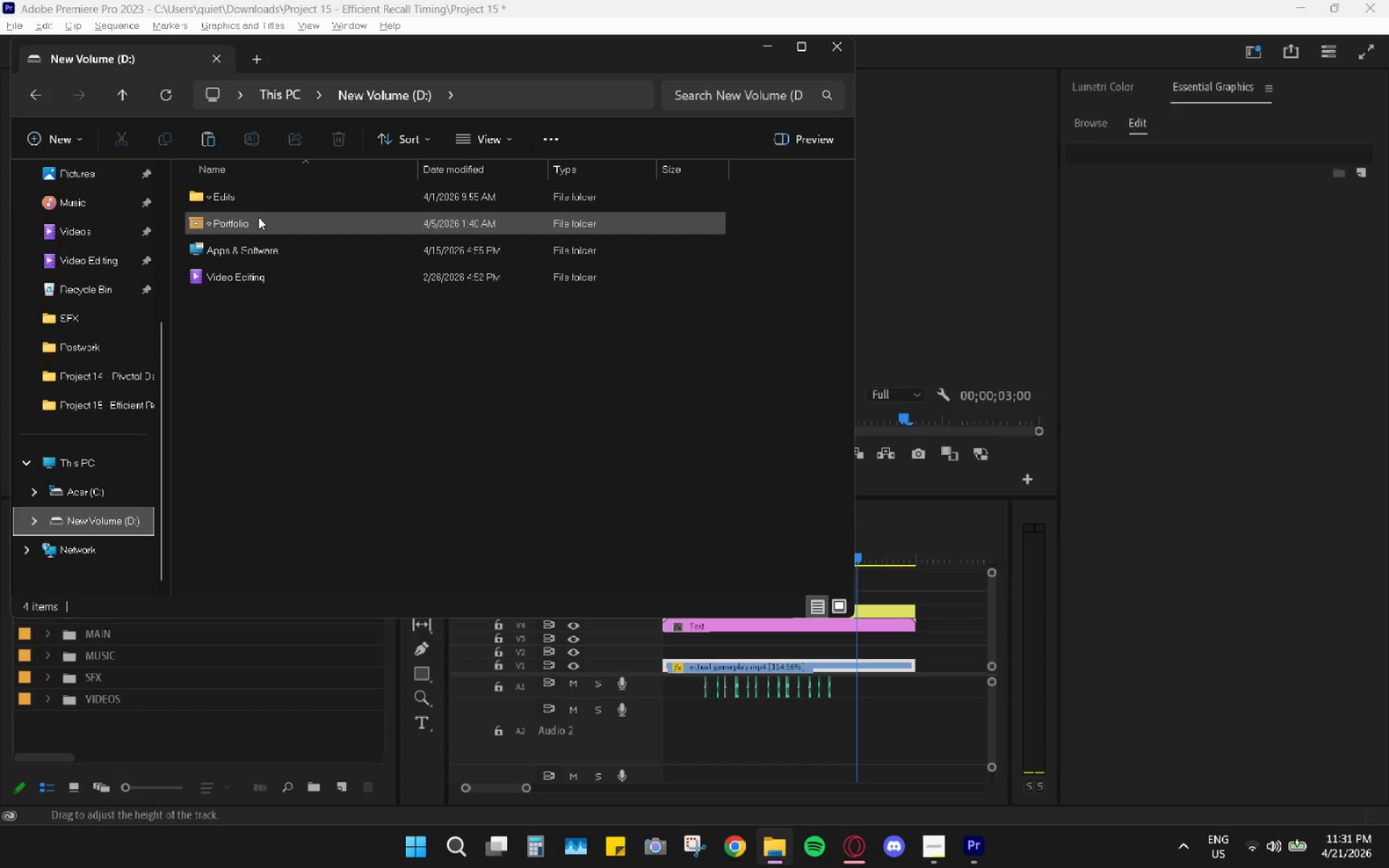 
double_click([246, 284])
 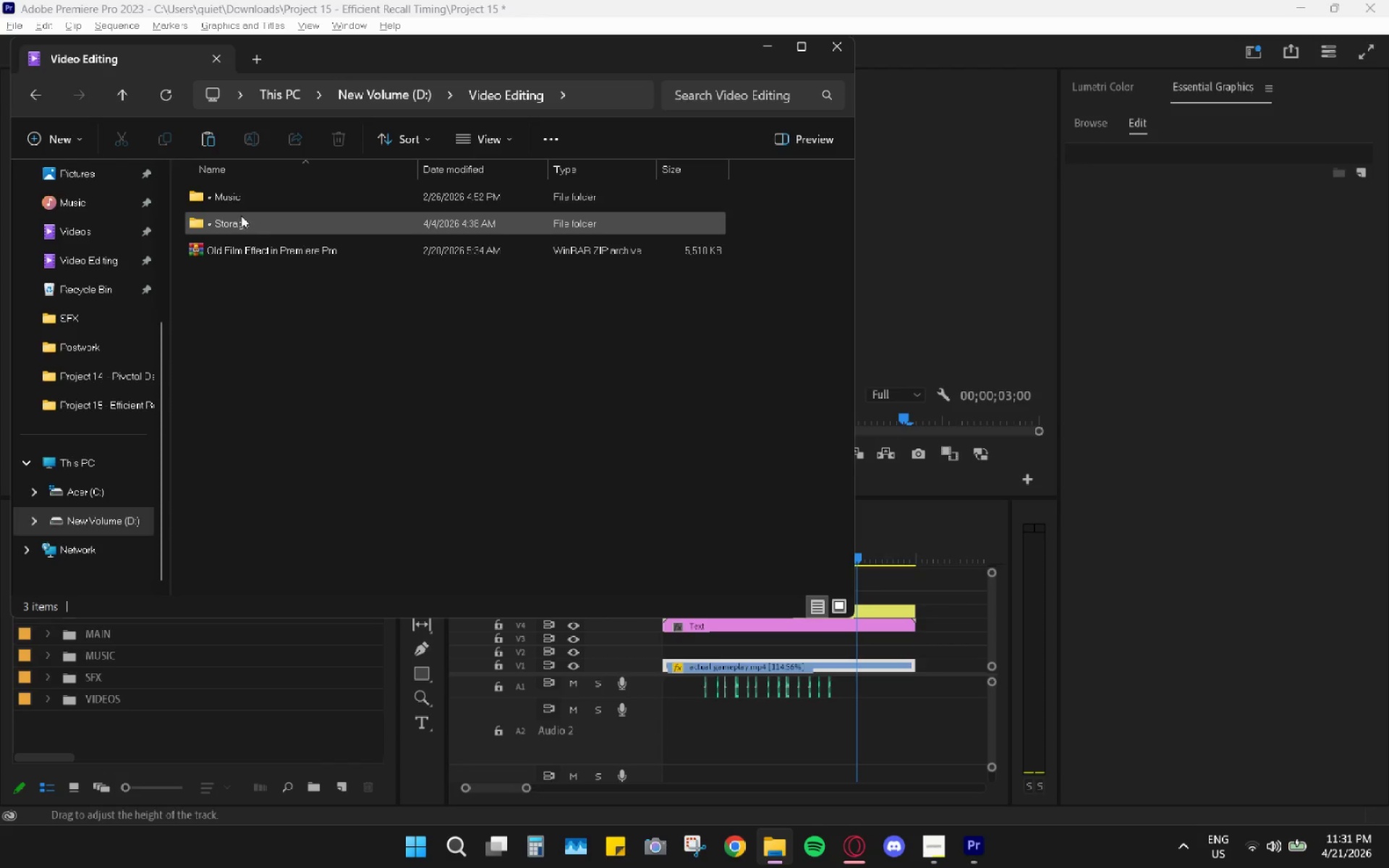 
double_click([240, 215])
 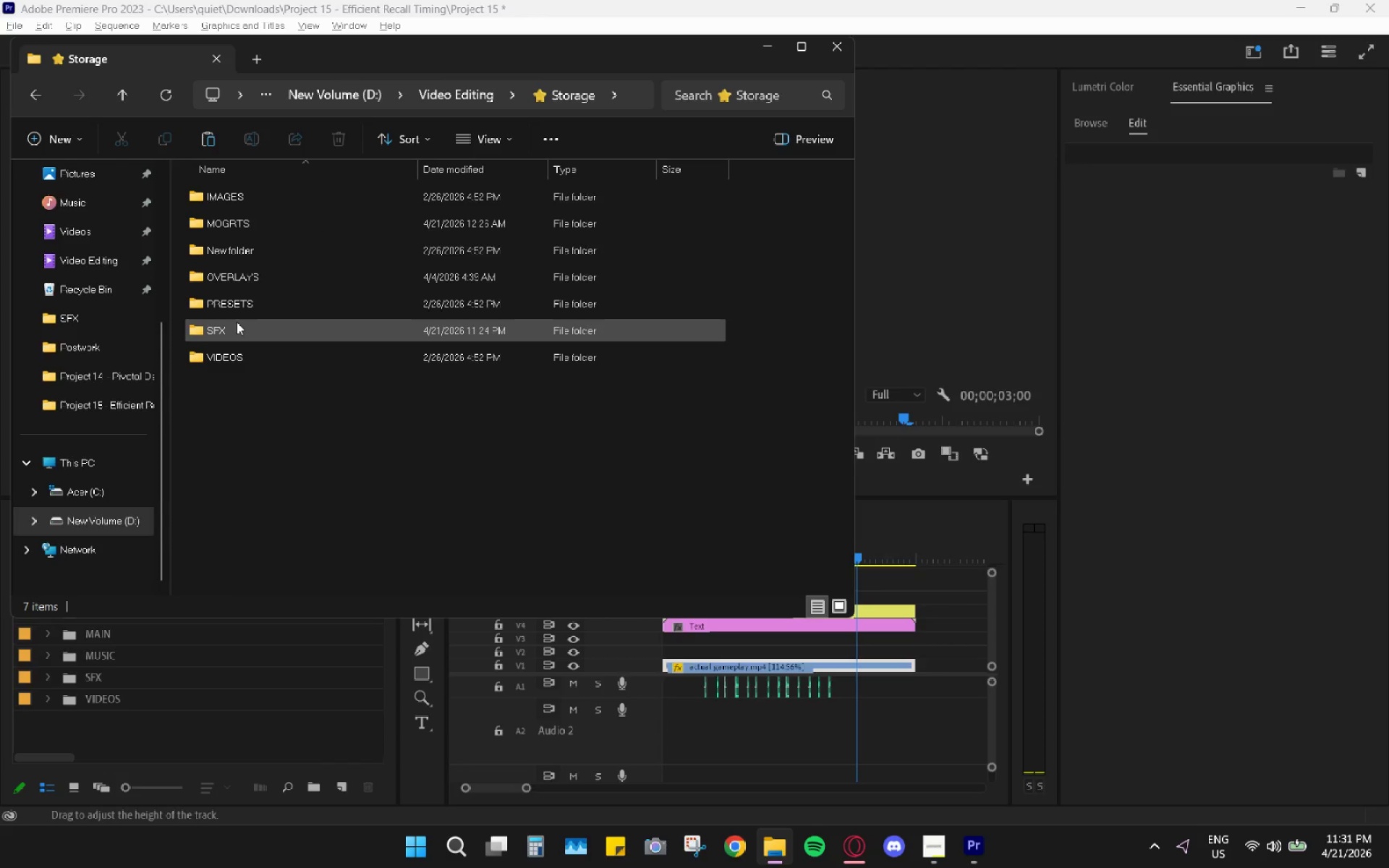 
double_click([237, 322])
 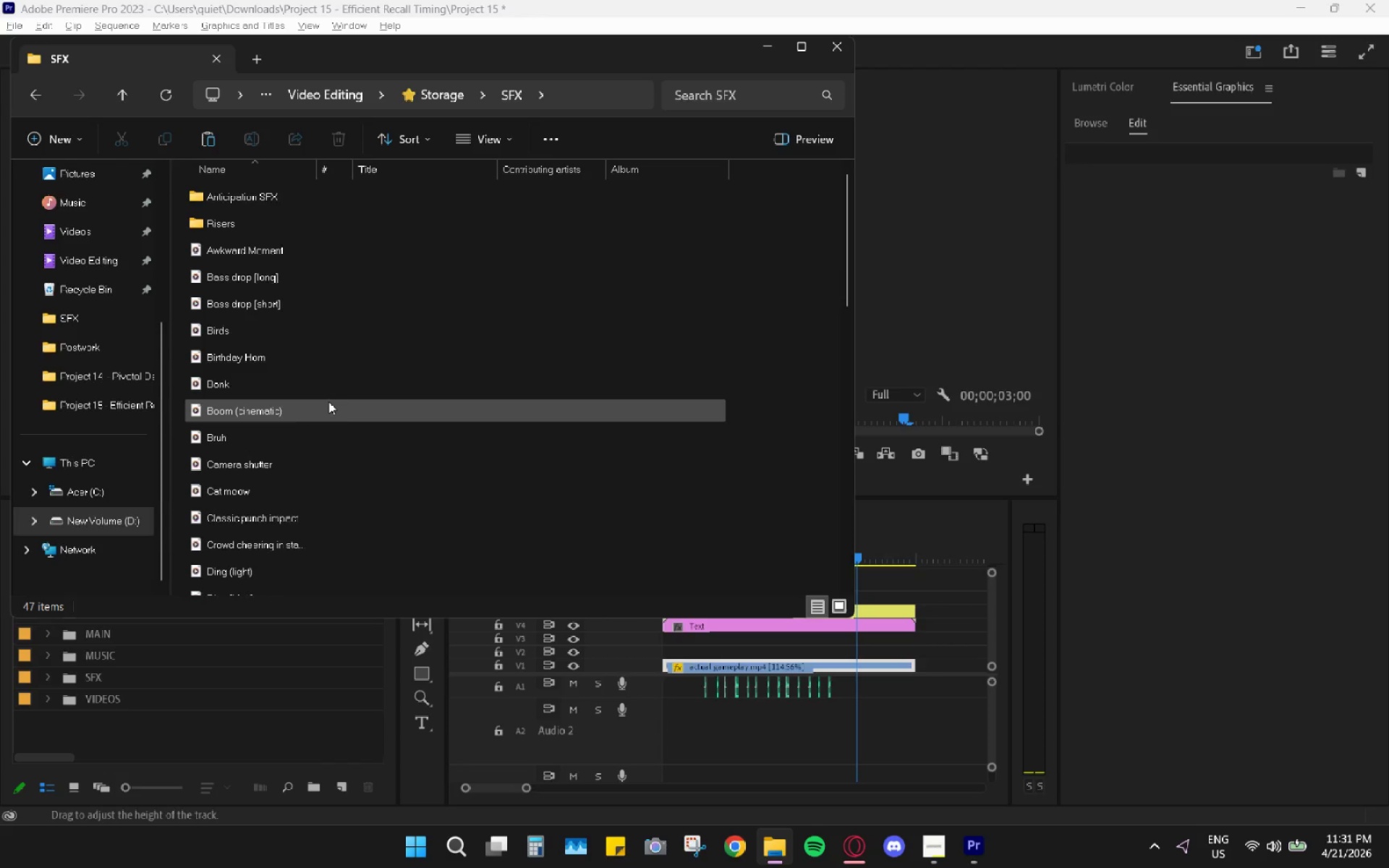 
scroll: coordinate [328, 401], scroll_direction: down, amount: 6.0
 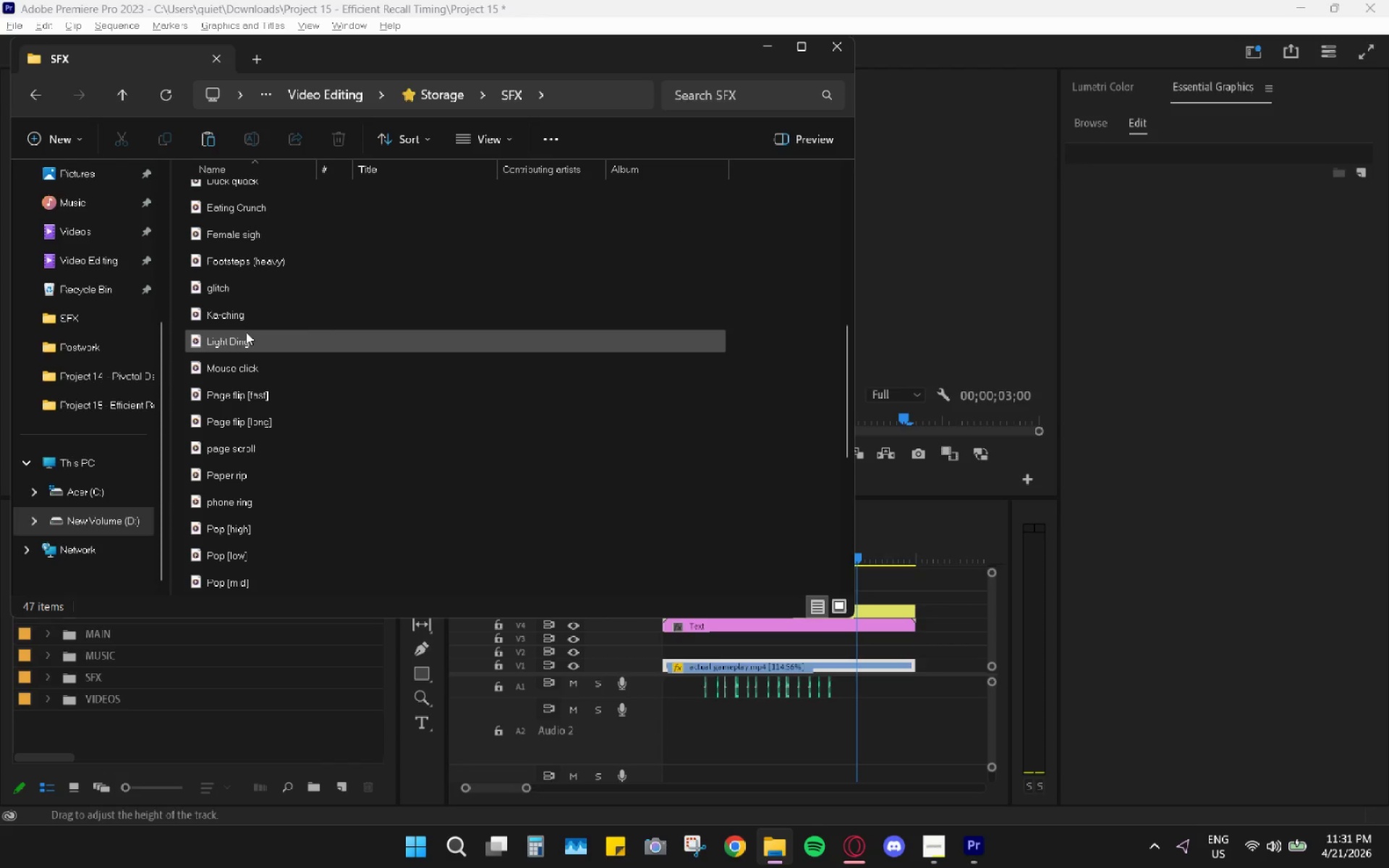 
double_click([246, 332])
 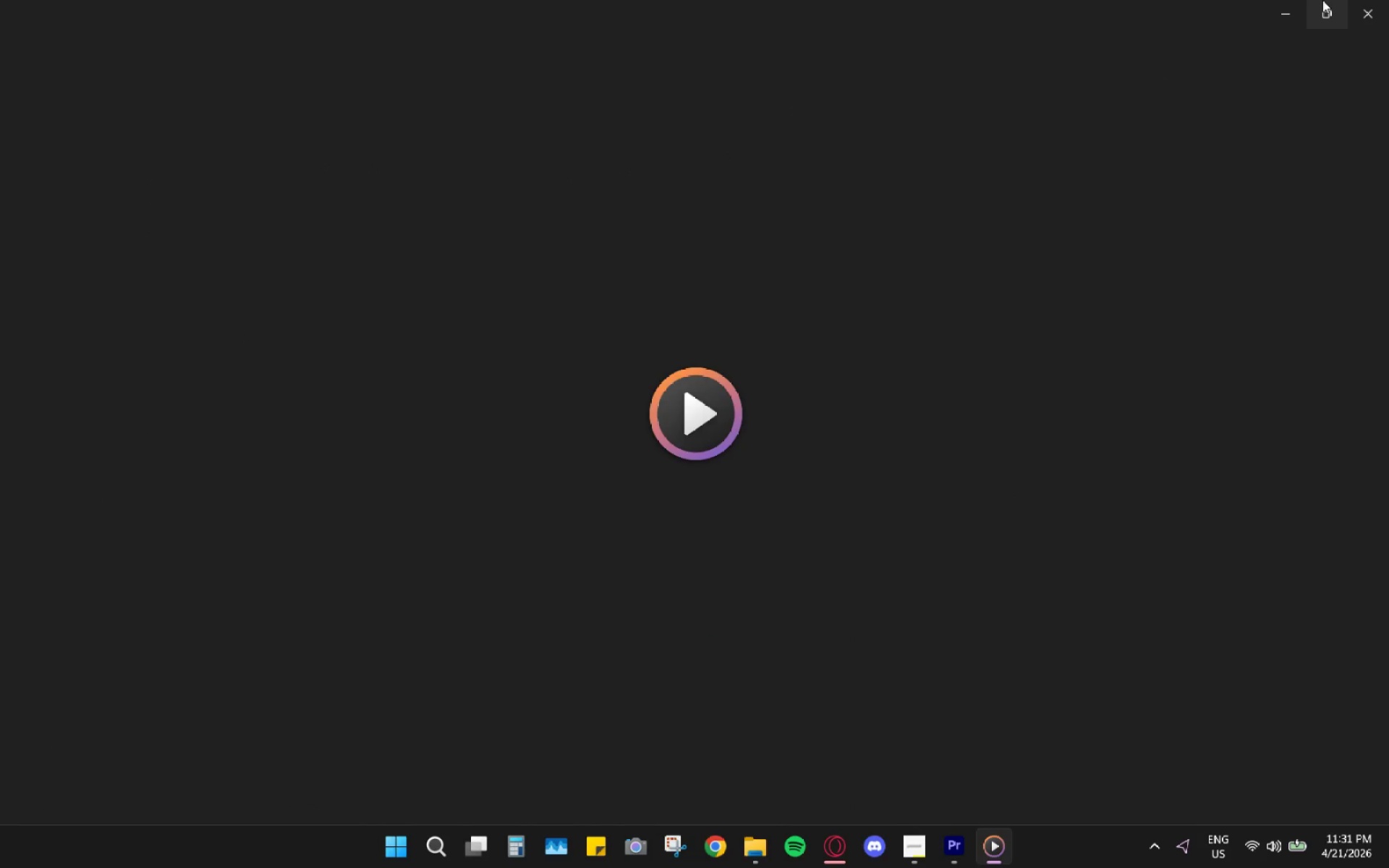 
left_click([1369, 14])
 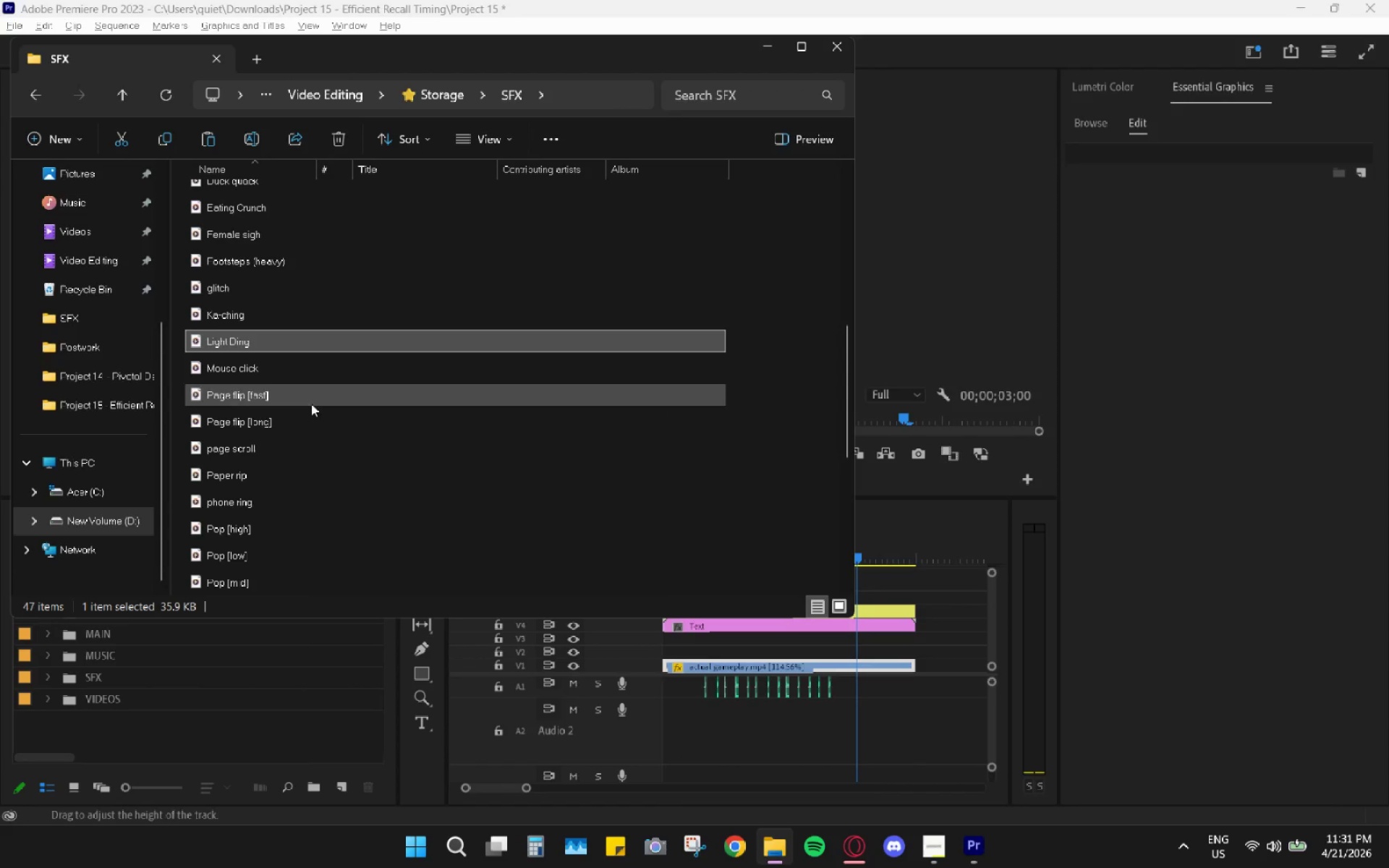 
left_click([279, 391])
 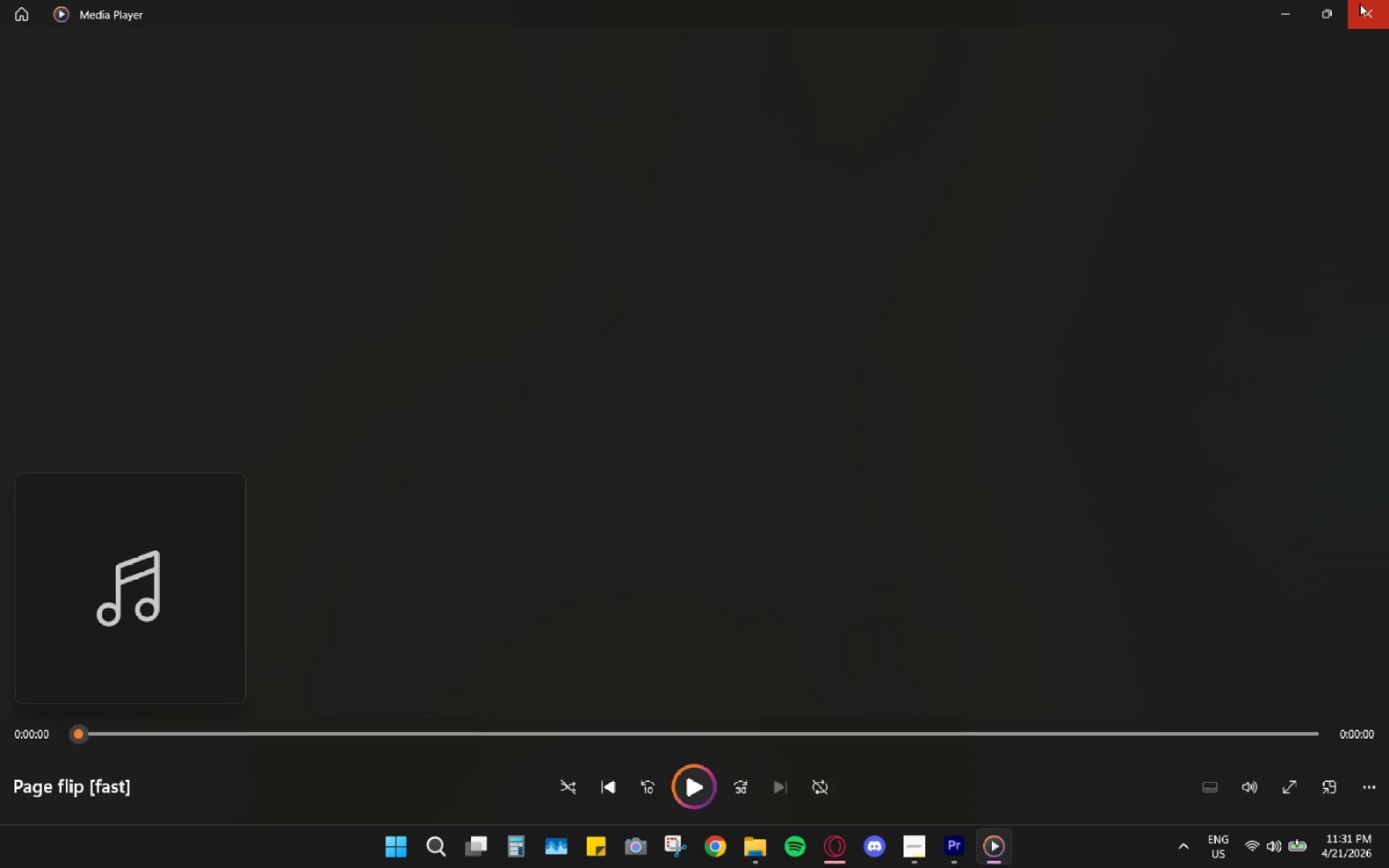 
left_click([1359, 4])
 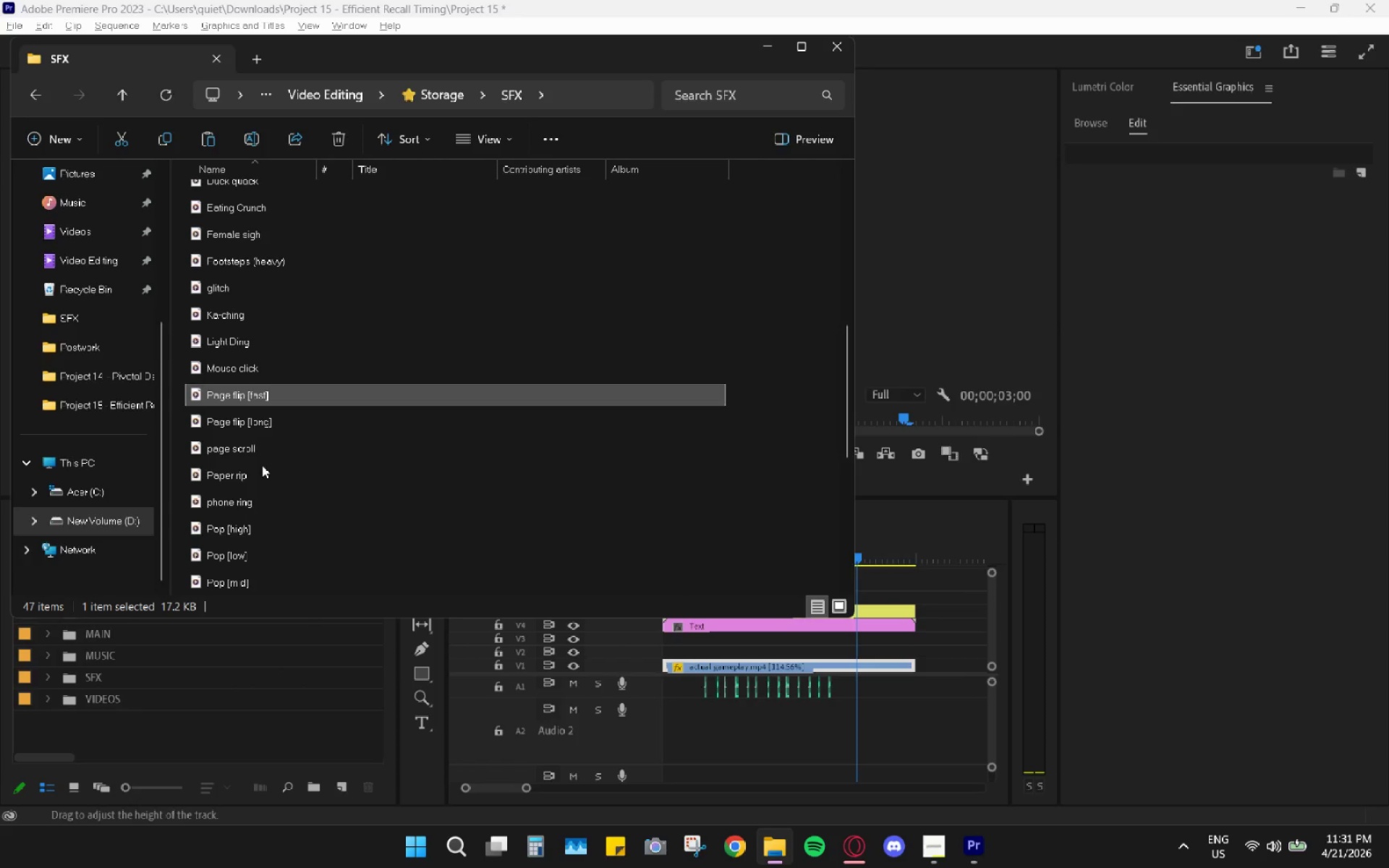 
double_click([262, 472])
 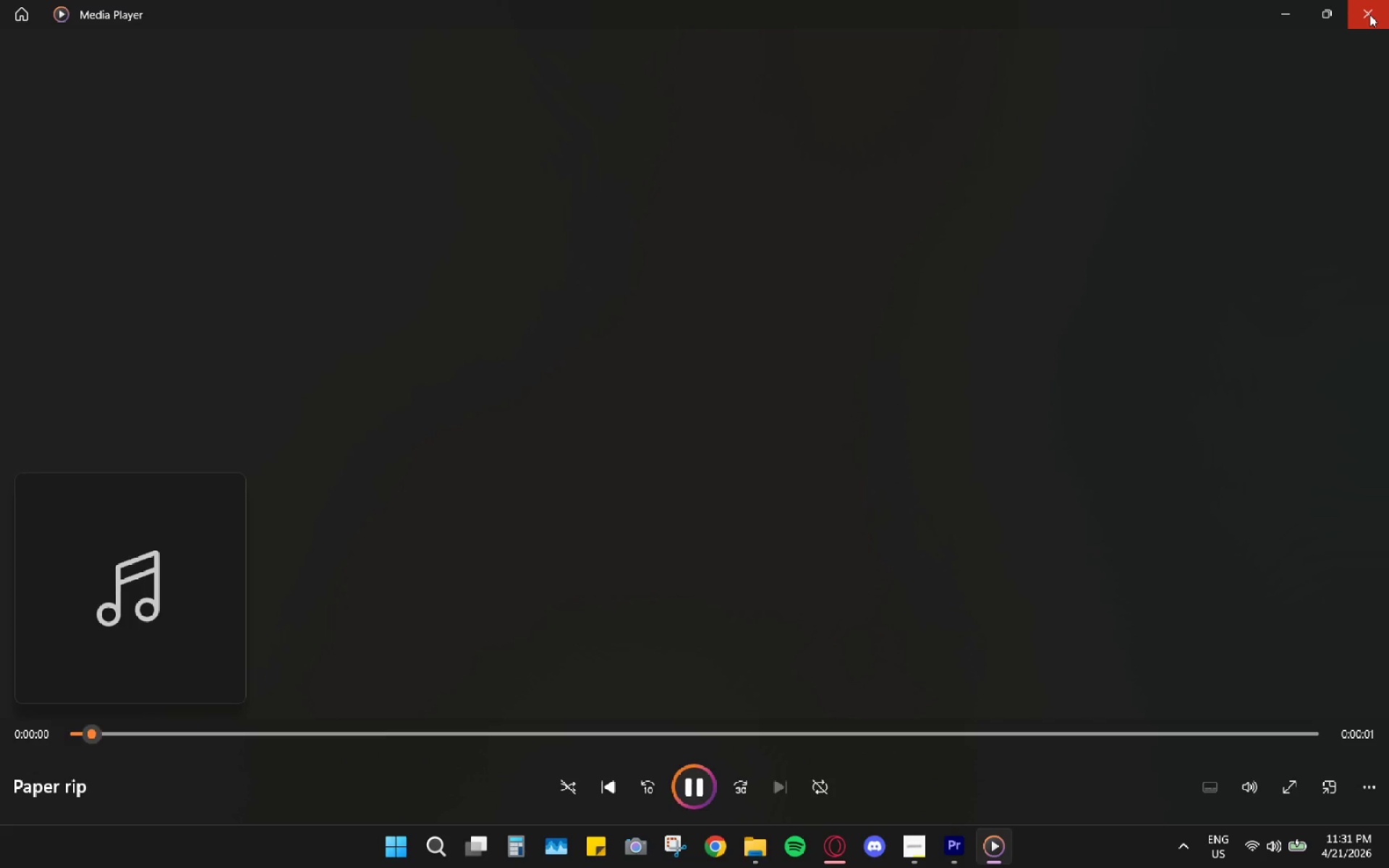 
left_click([1369, 14])
 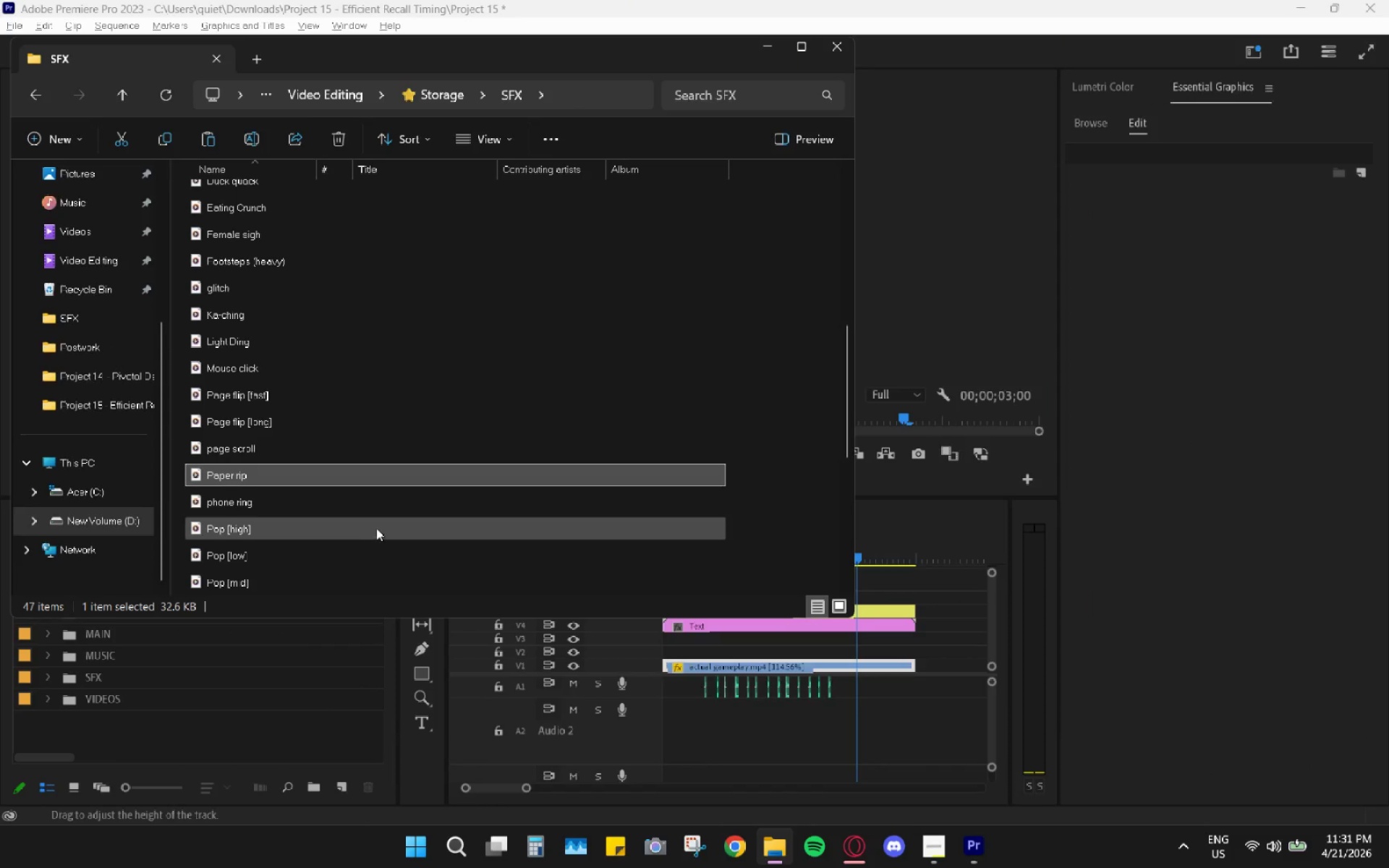 
scroll: coordinate [365, 529], scroll_direction: down, amount: 1.0
 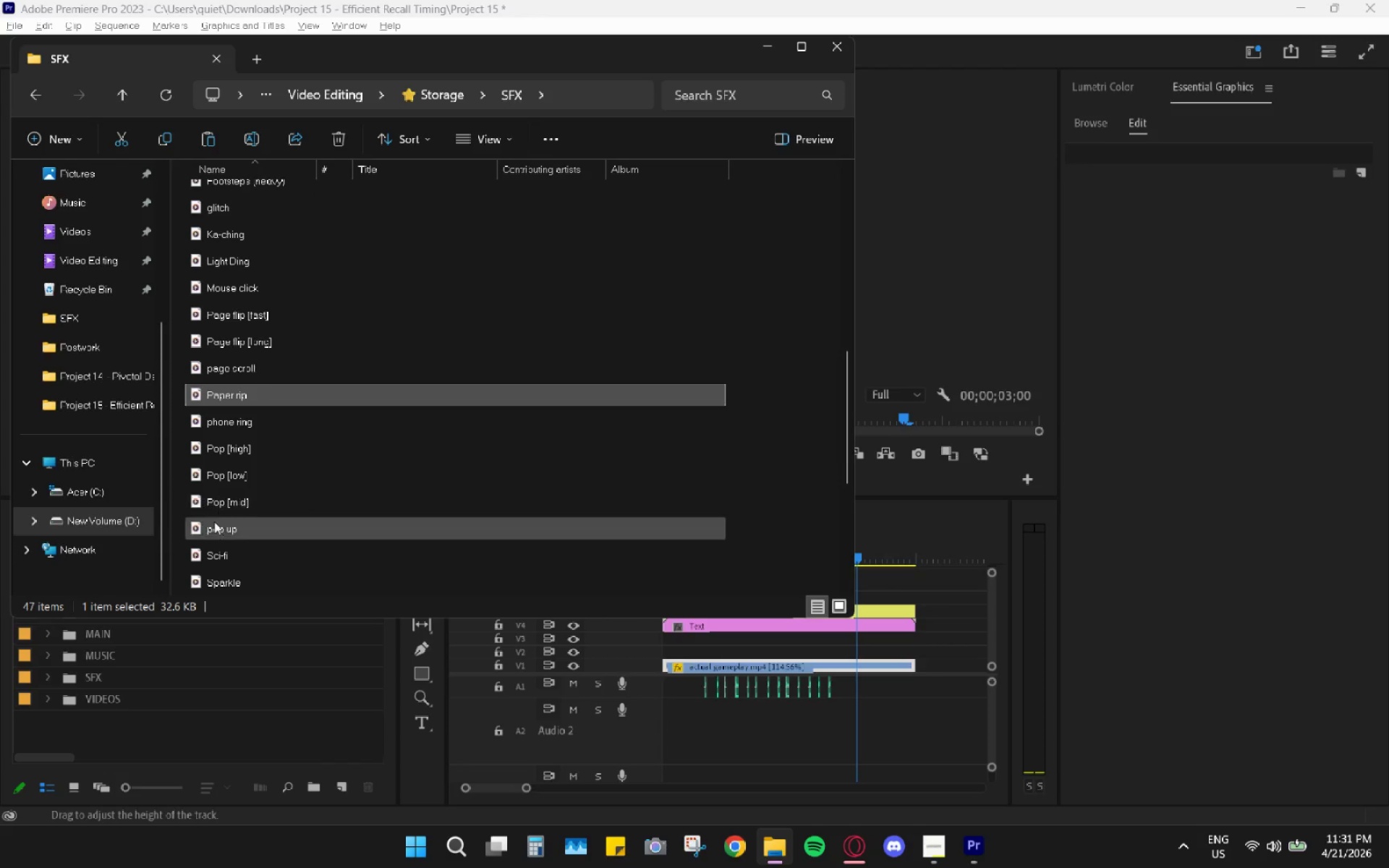 
double_click([219, 523])
 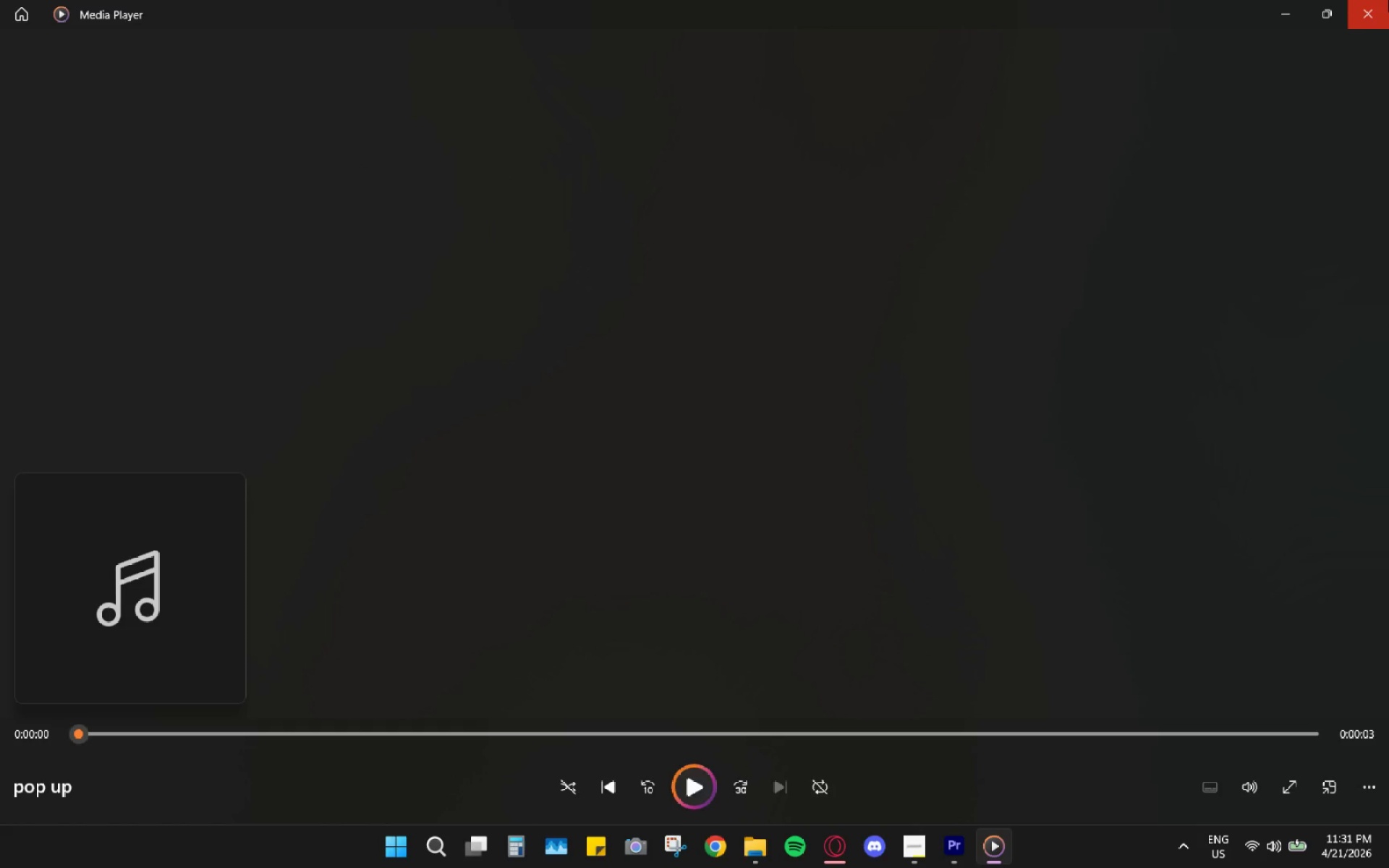 
left_click([1388, 0])
 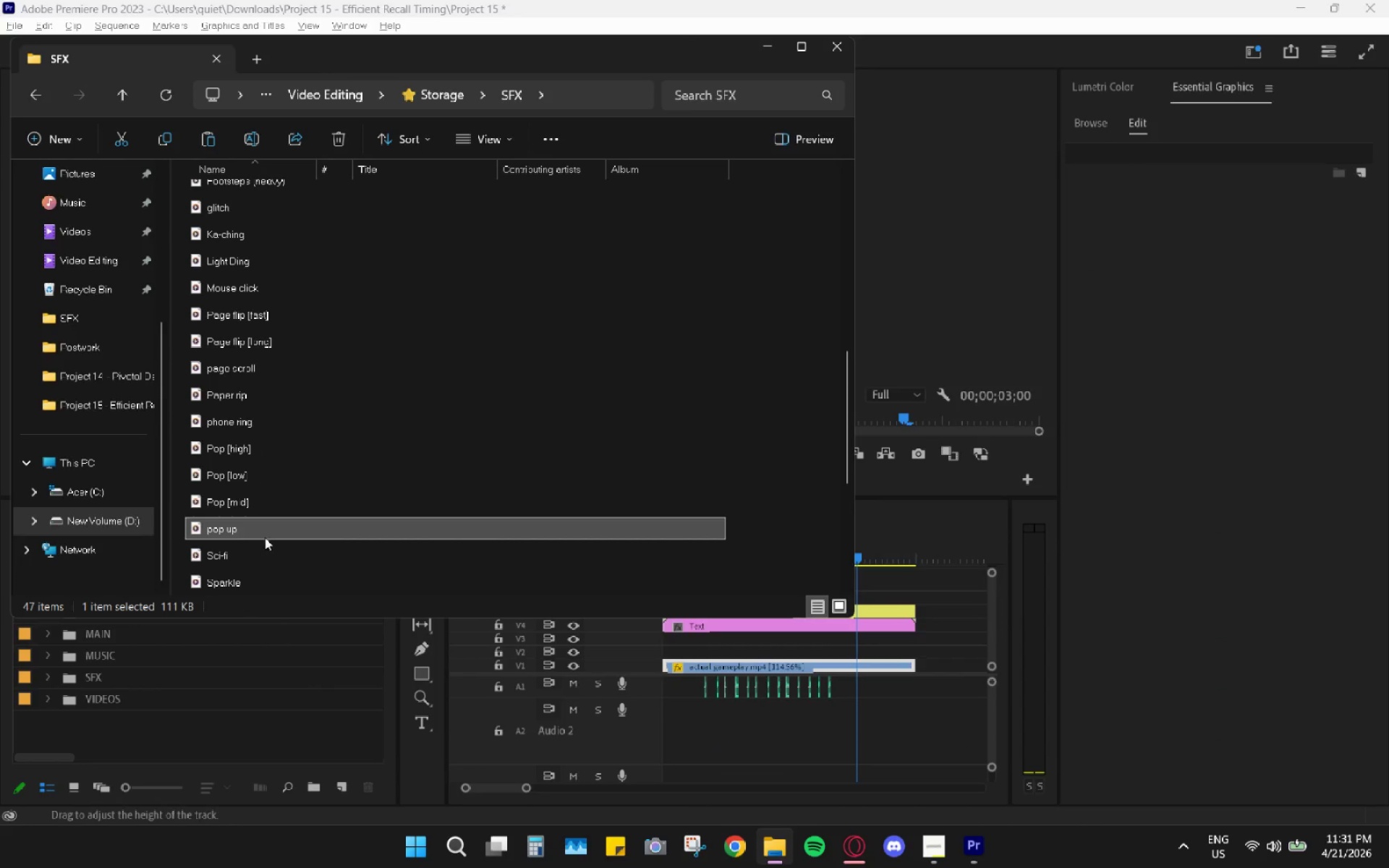 
mouse_move([246, 529])
 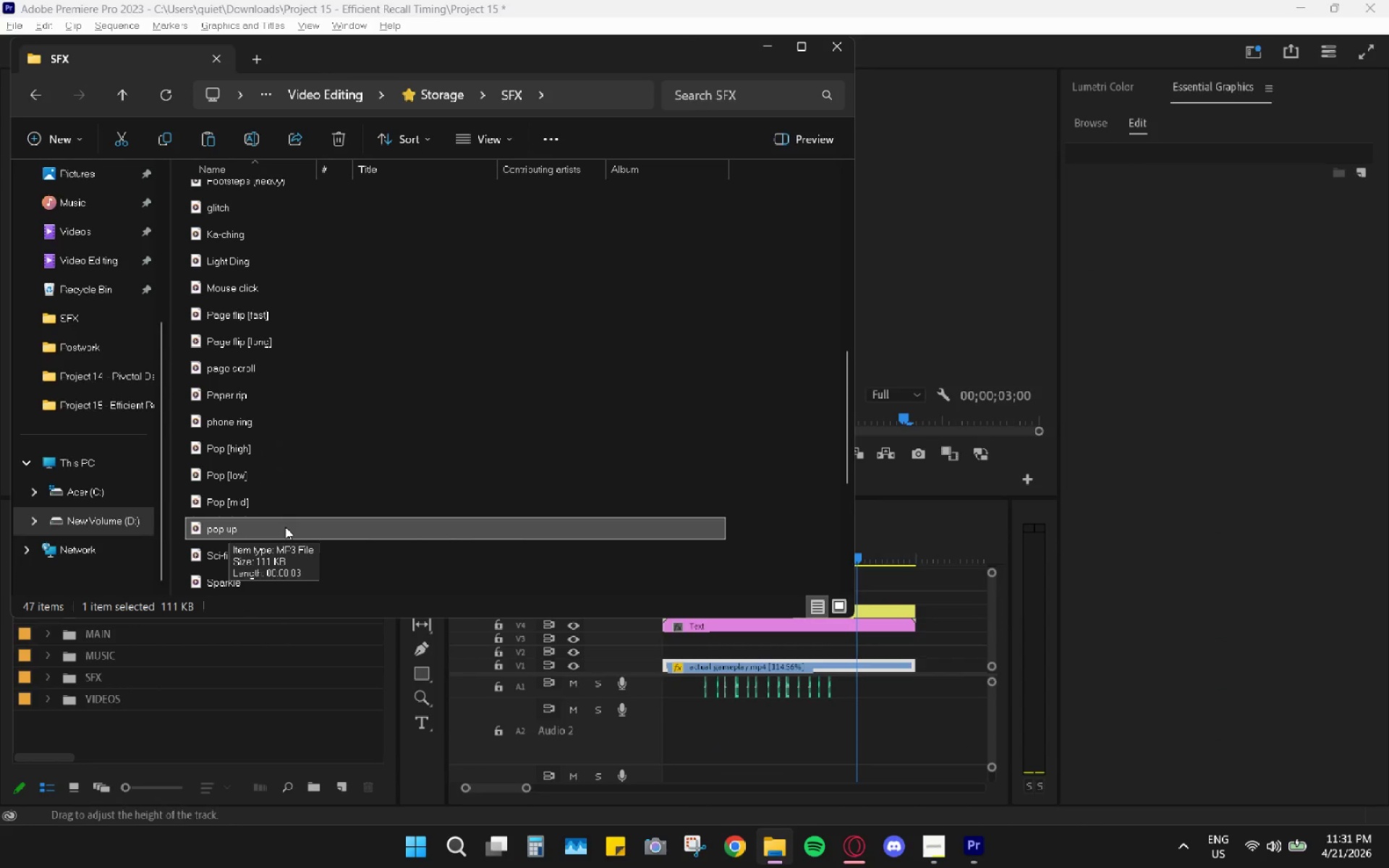 
left_click_drag(start_coordinate=[285, 527], to_coordinate=[271, 539])
 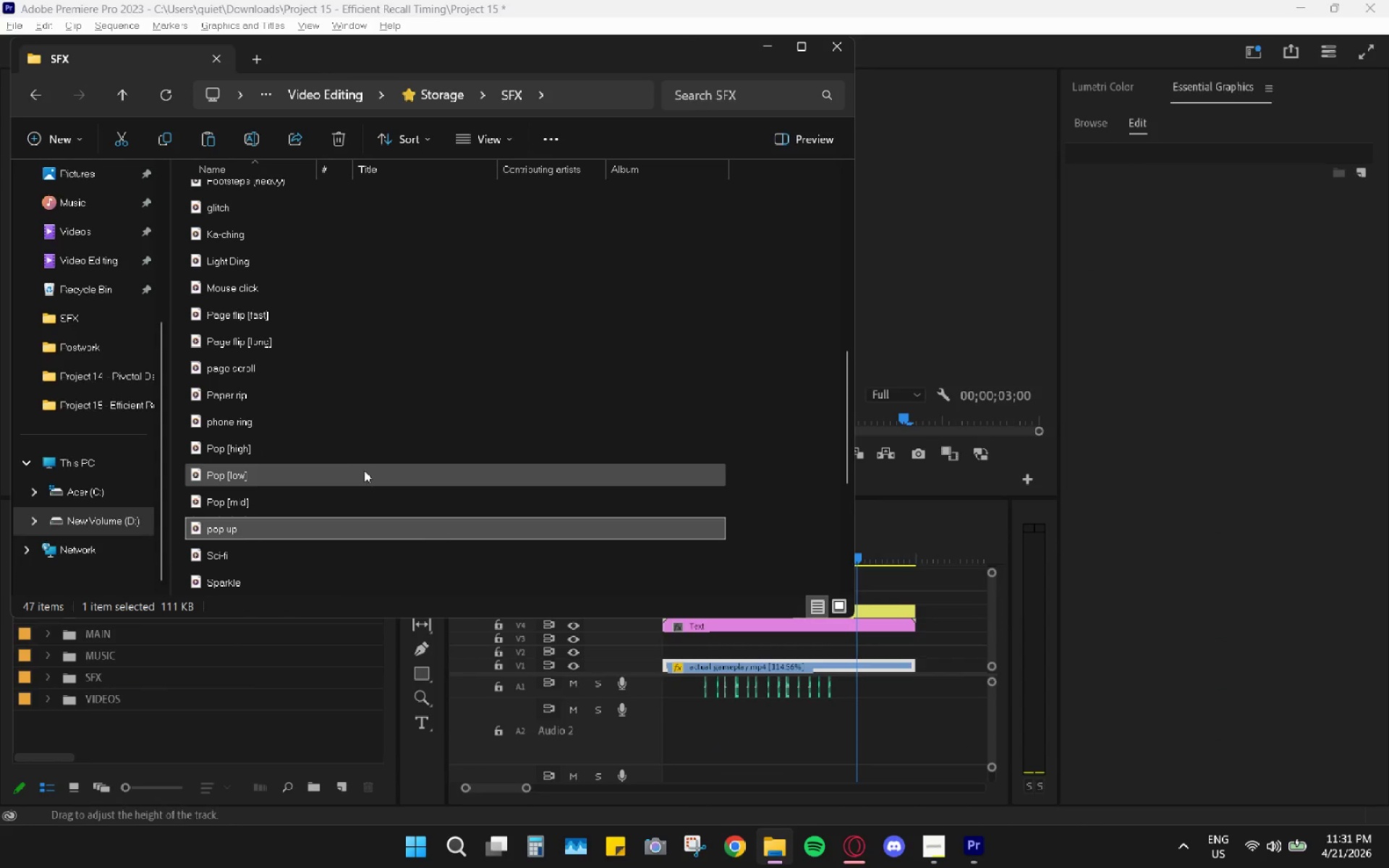 
hold_key(key=ControlLeft, duration=1.03)
scroll: coordinate [338, 420], scroll_direction: down, amount: 4.0
 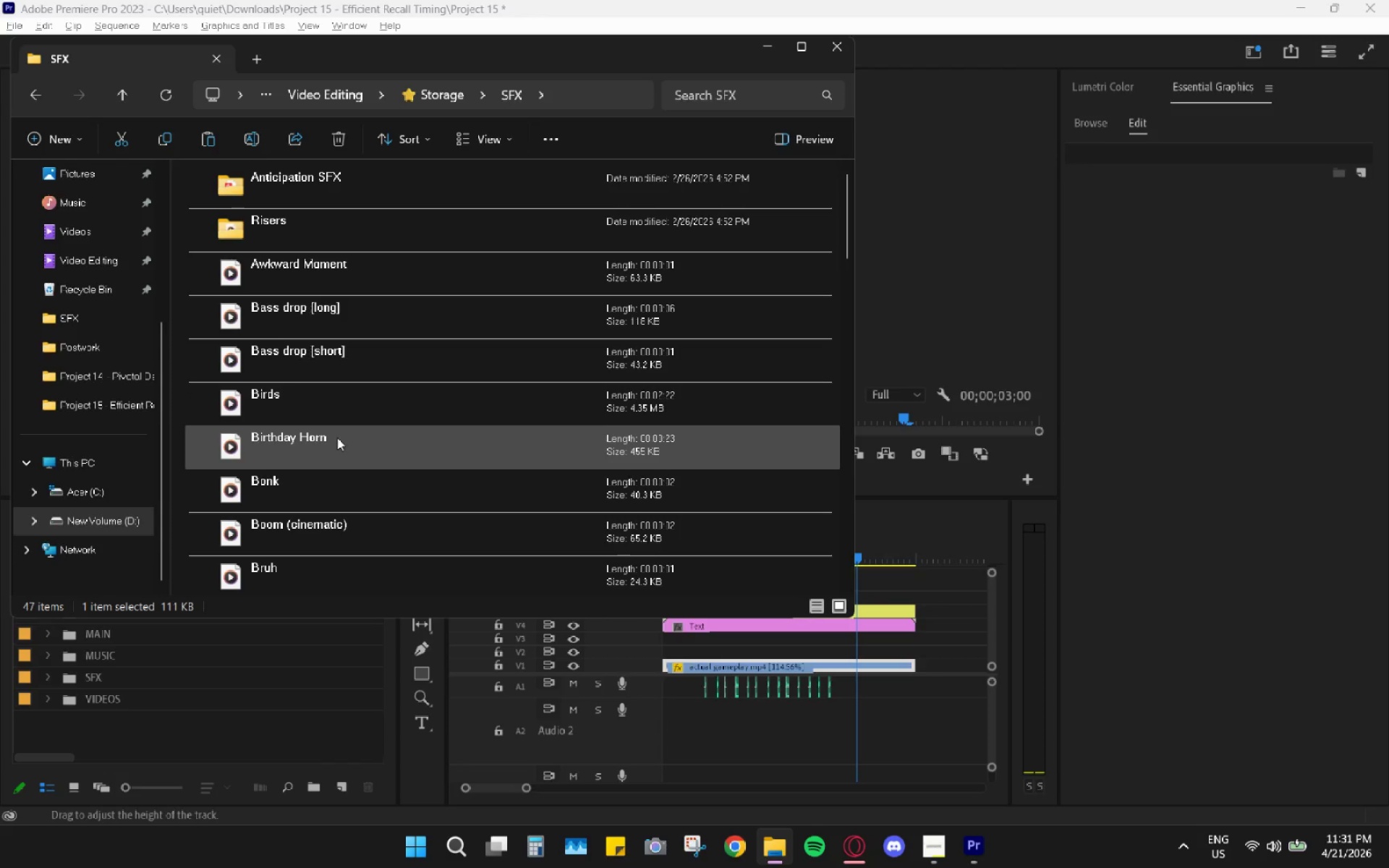 
hold_key(key=ControlLeft, duration=0.41)
 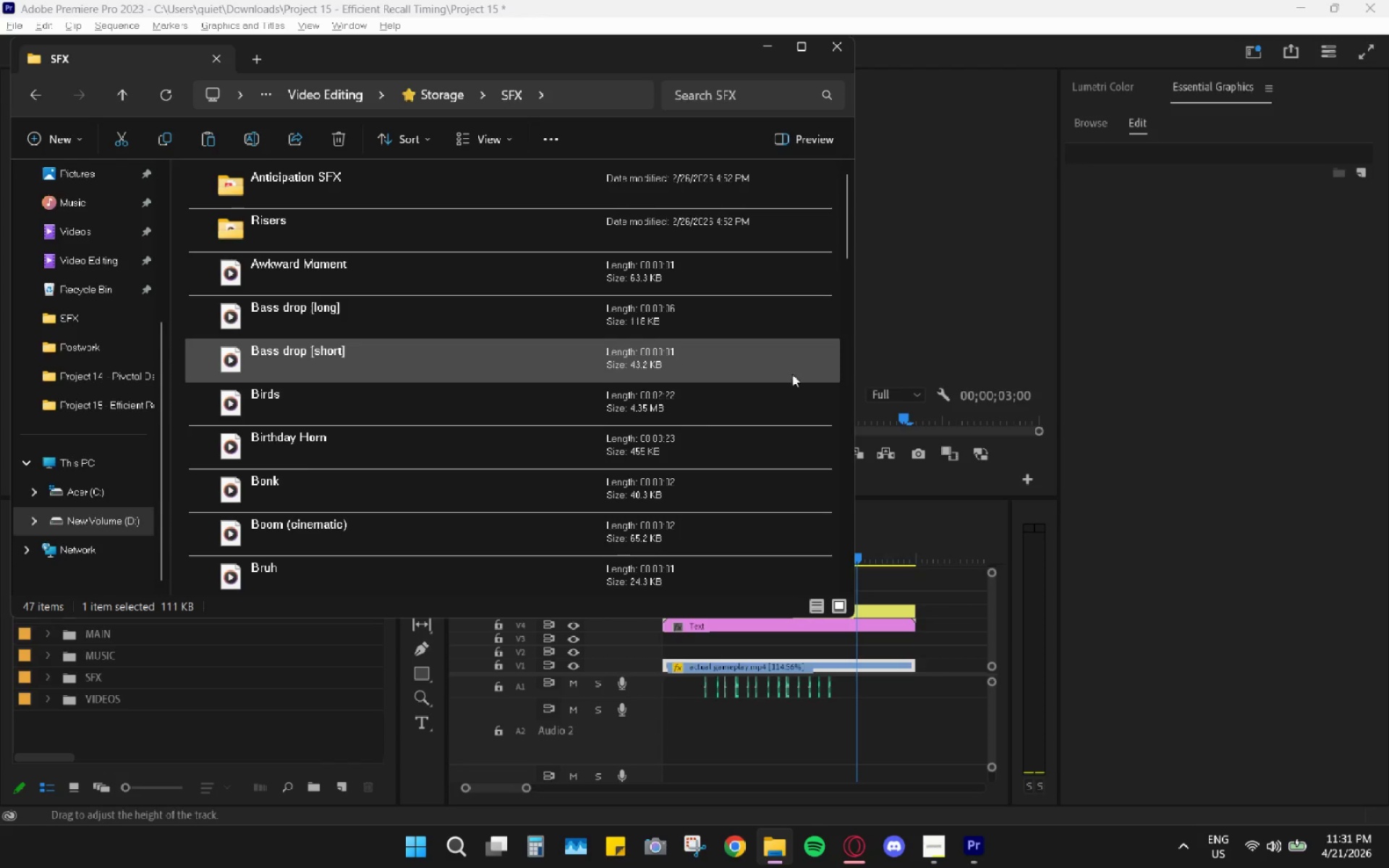 
hold_key(key=ControlLeft, duration=2.38)
scroll: coordinate [643, 449], scroll_direction: up, amount: 10.0
 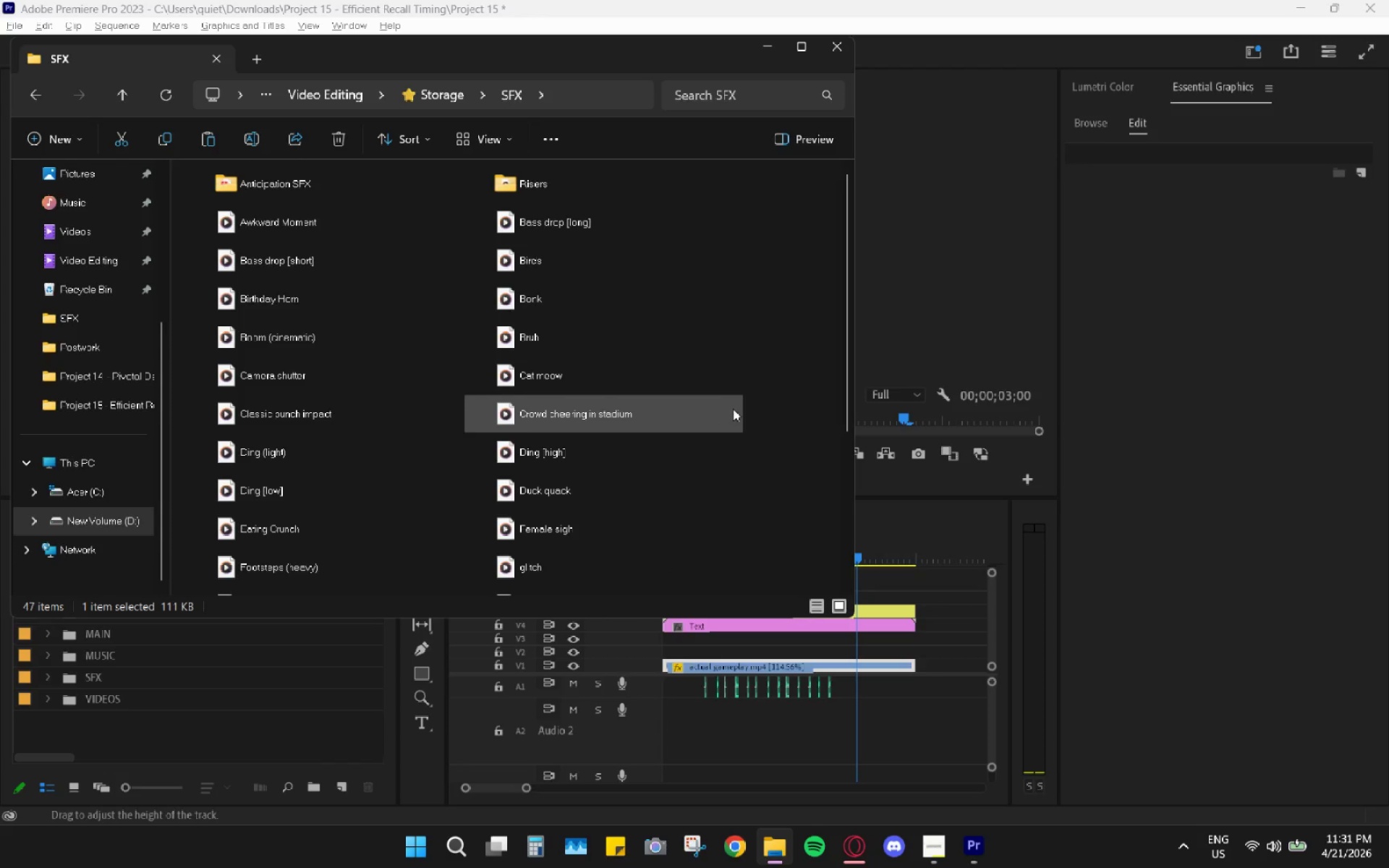 
right_click([752, 394])
 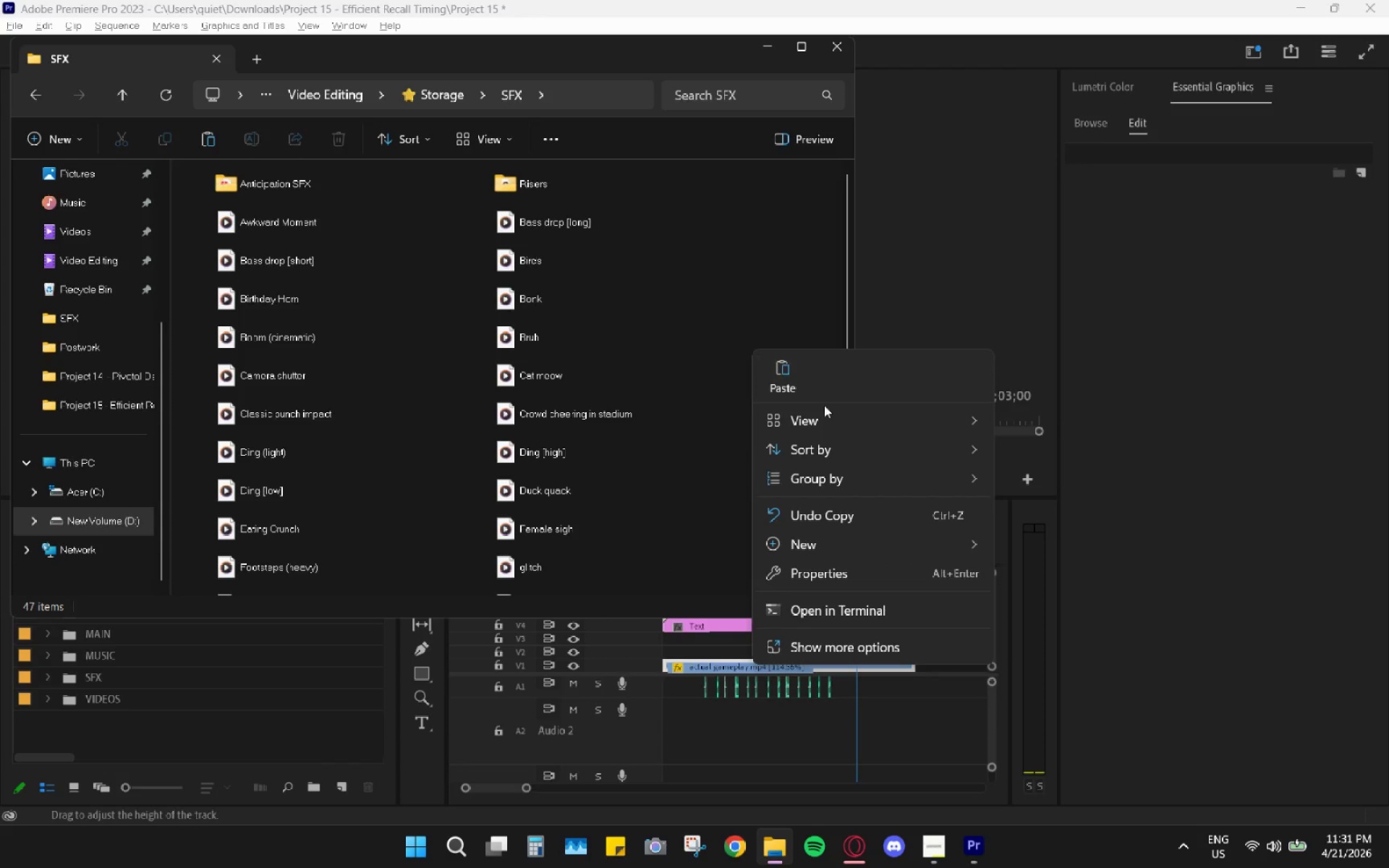 
left_click([822, 420])
 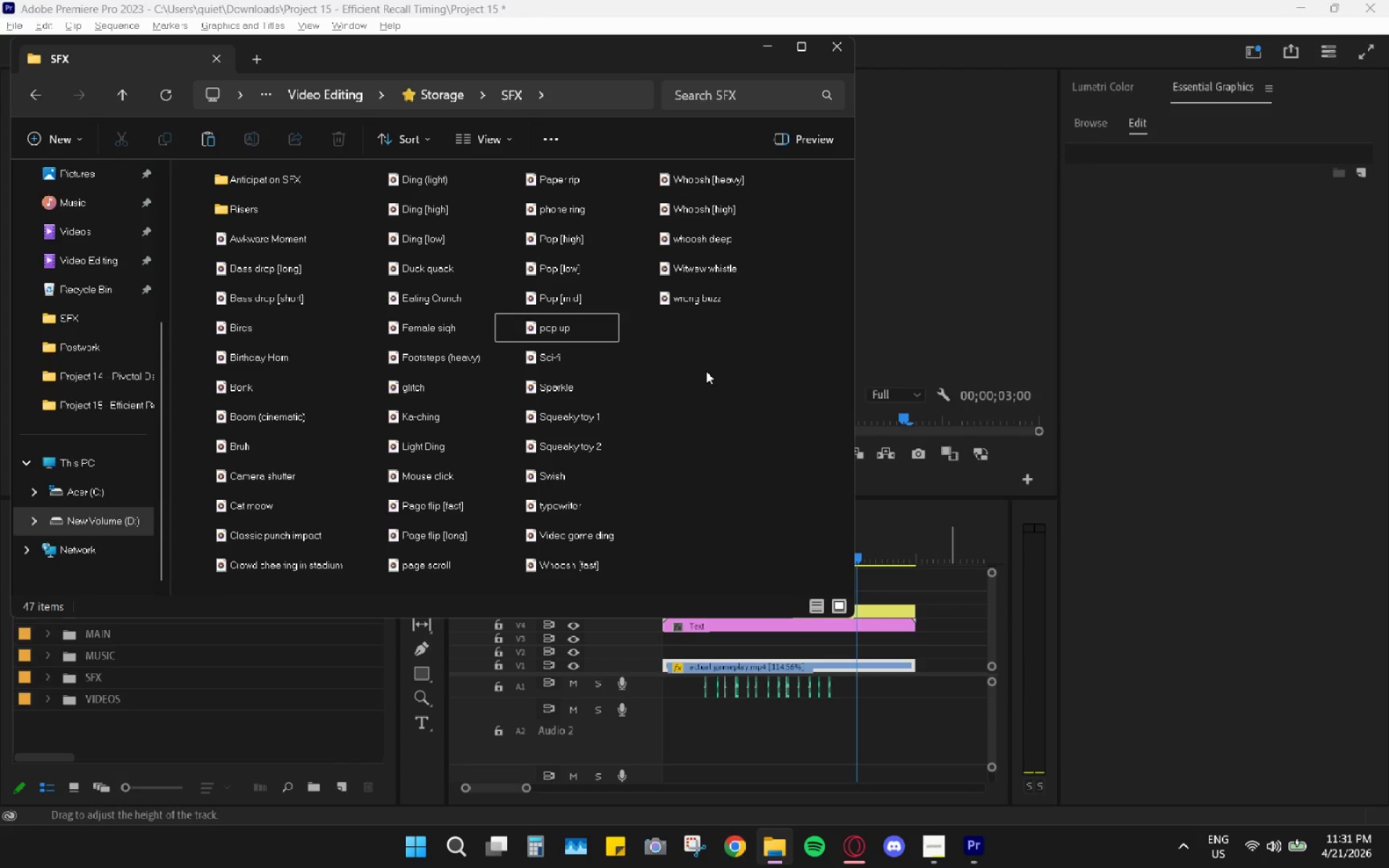 
left_click([771, 421])
 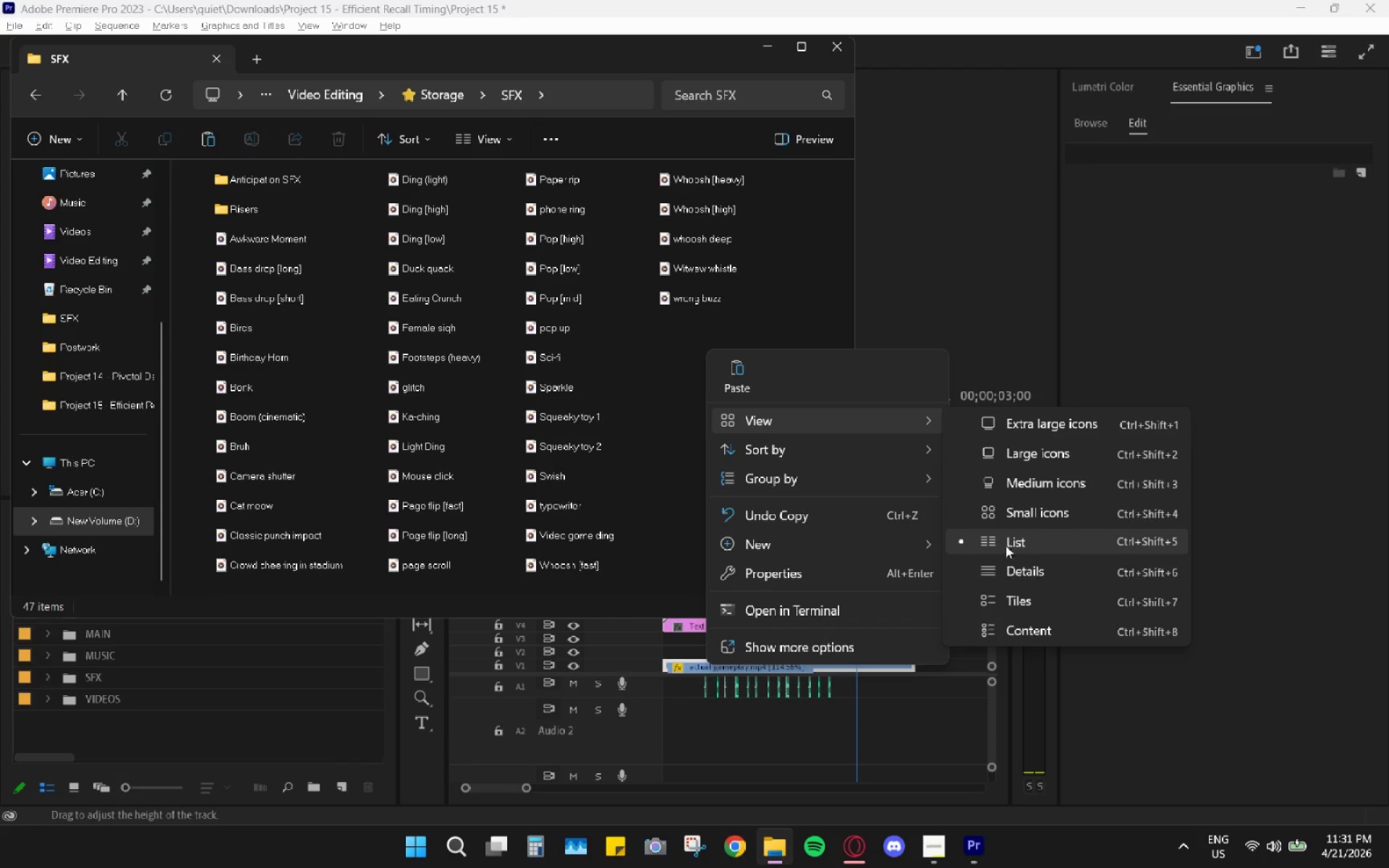 
left_click([1011, 577])
 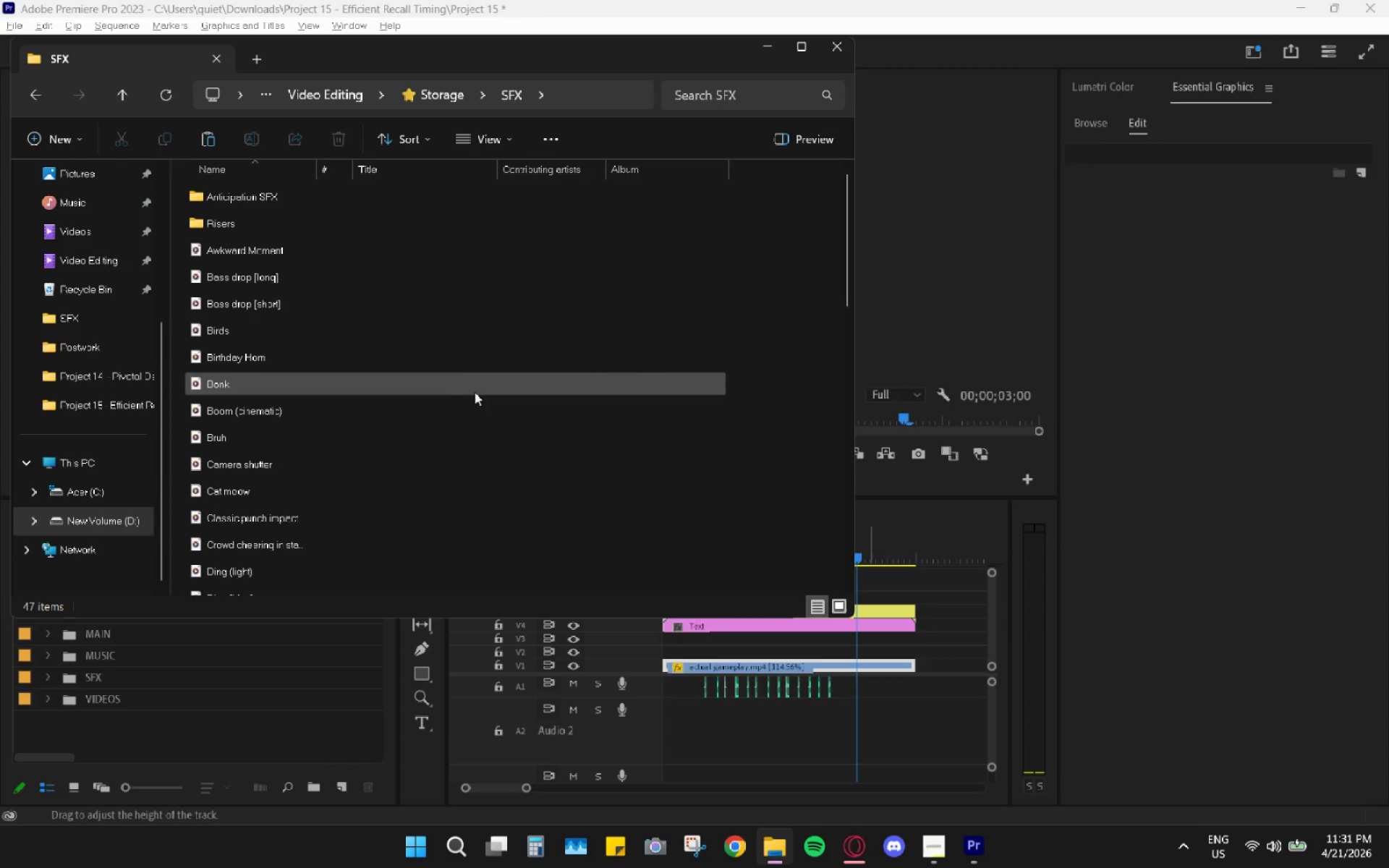 
scroll: coordinate [439, 394], scroll_direction: down, amount: 9.0
 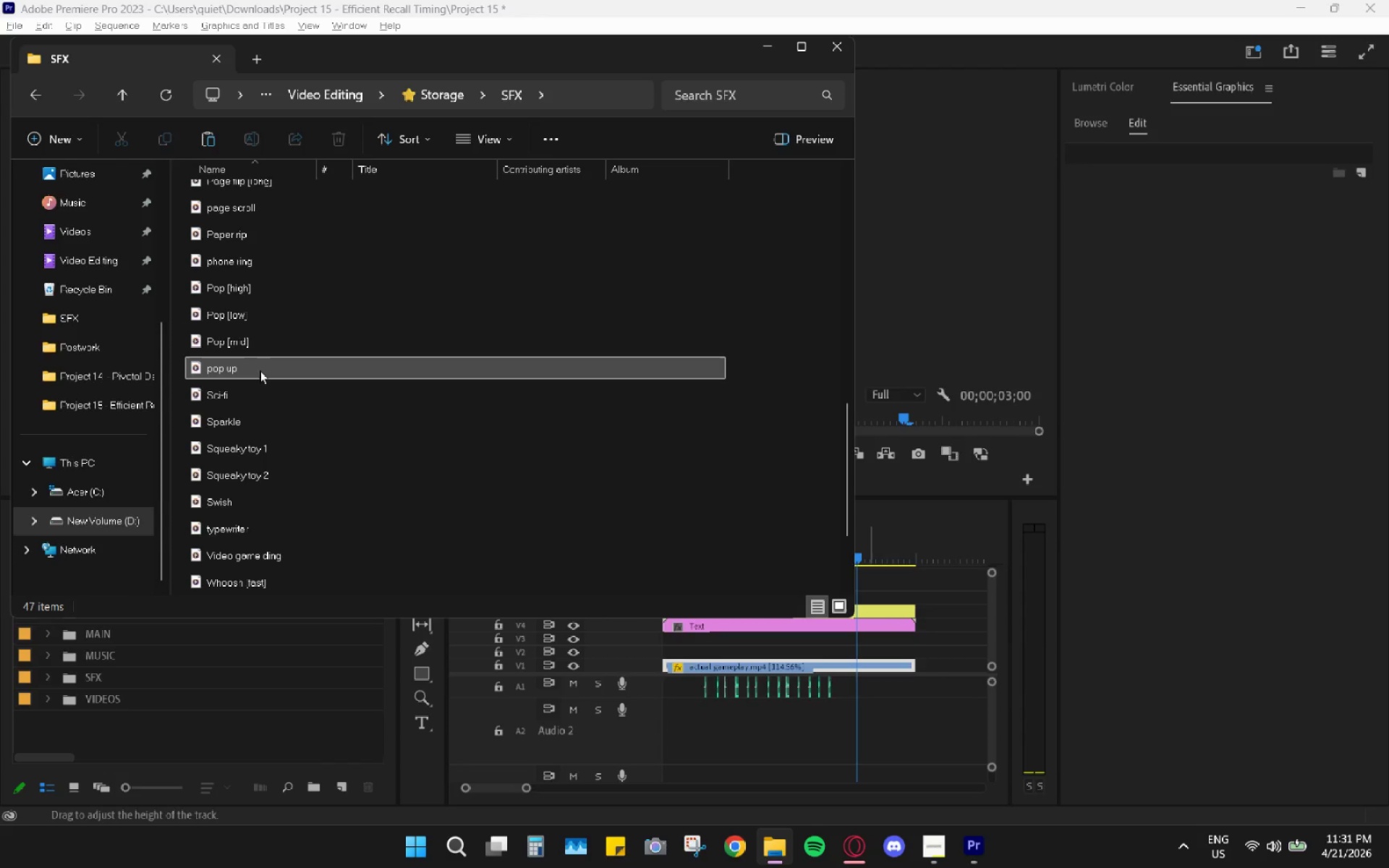 
hold_key(key=ControlLeft, duration=0.98)
 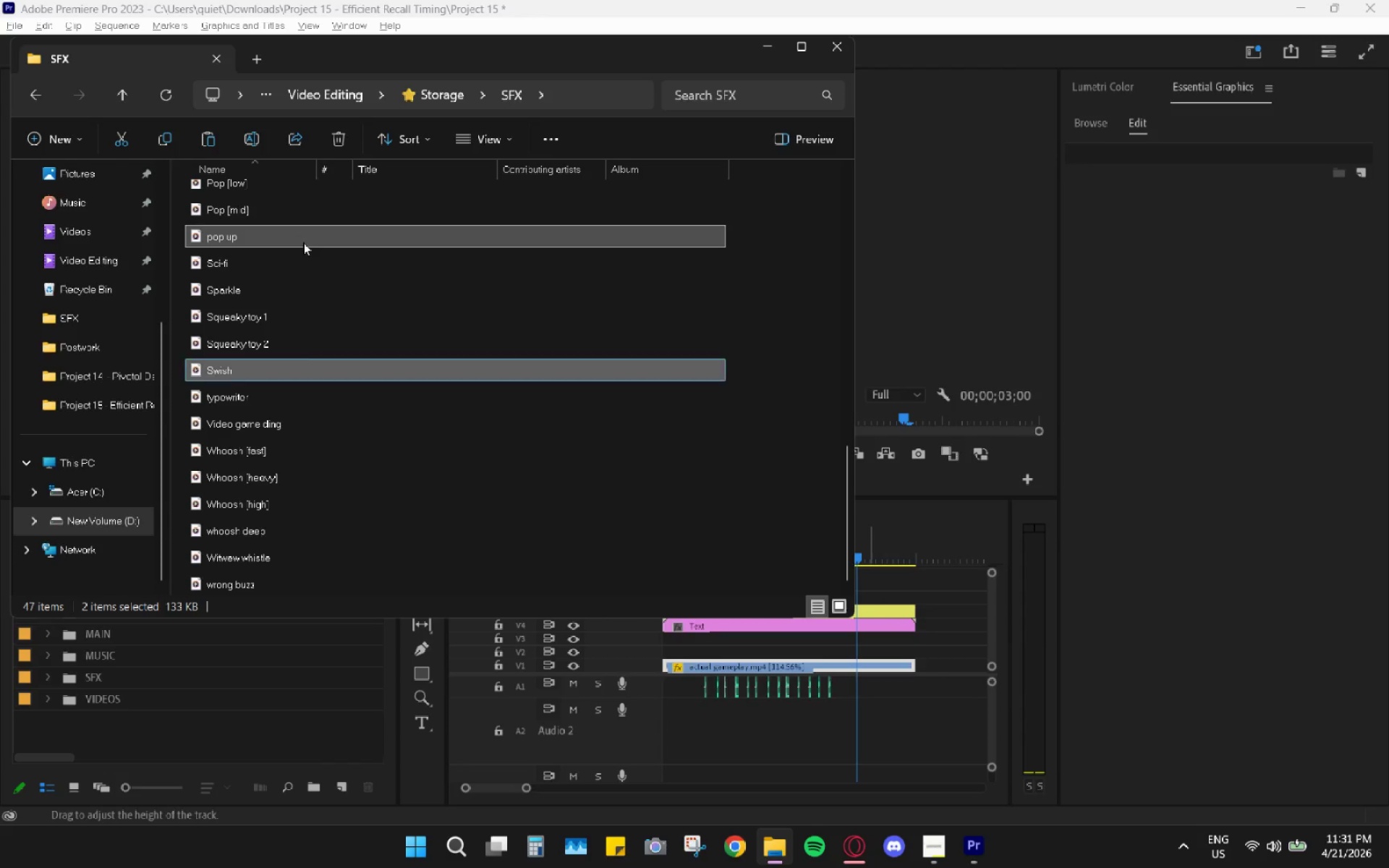 
scroll: coordinate [370, 472], scroll_direction: down, amount: 3.0
 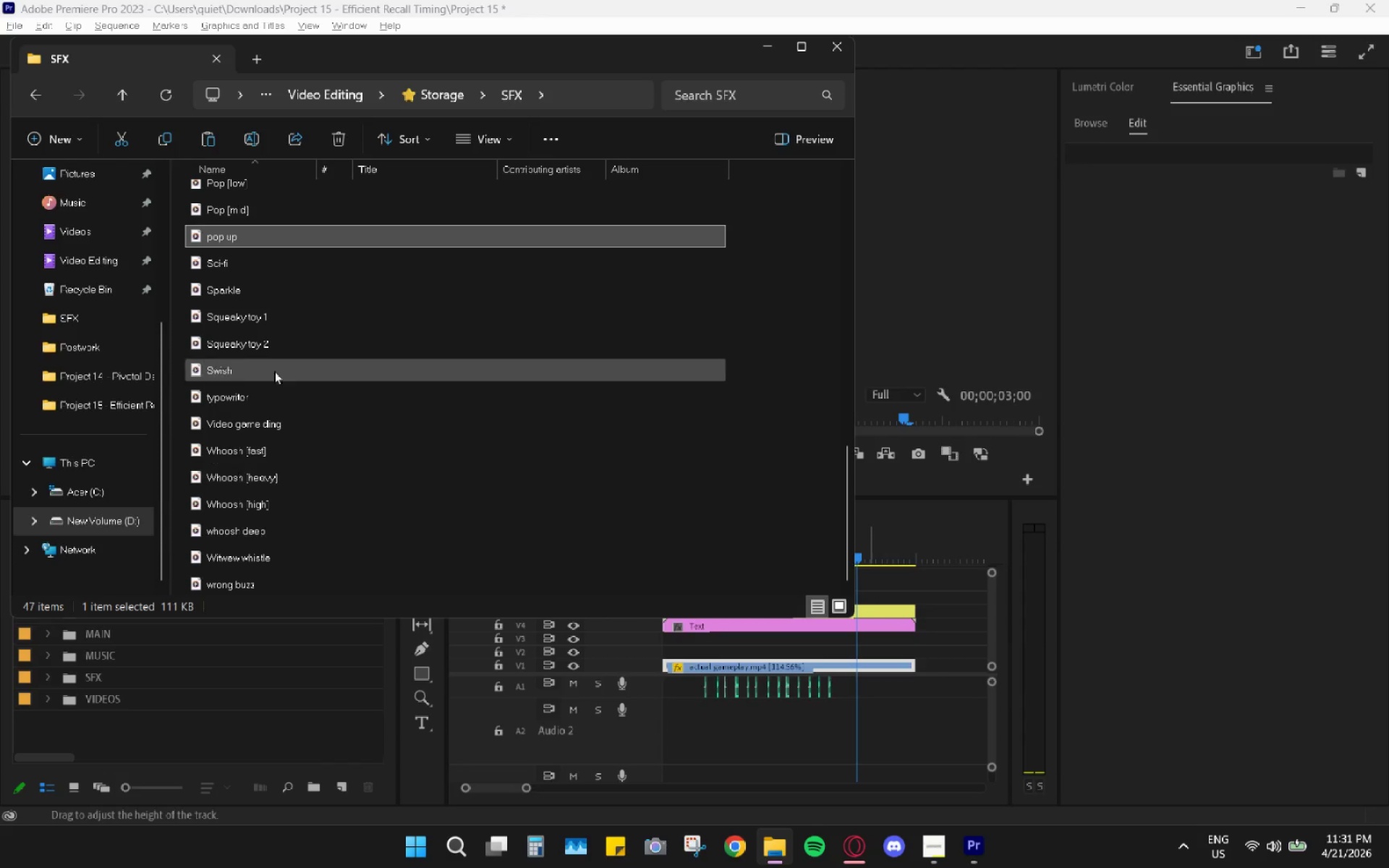 
left_click([258, 374])
 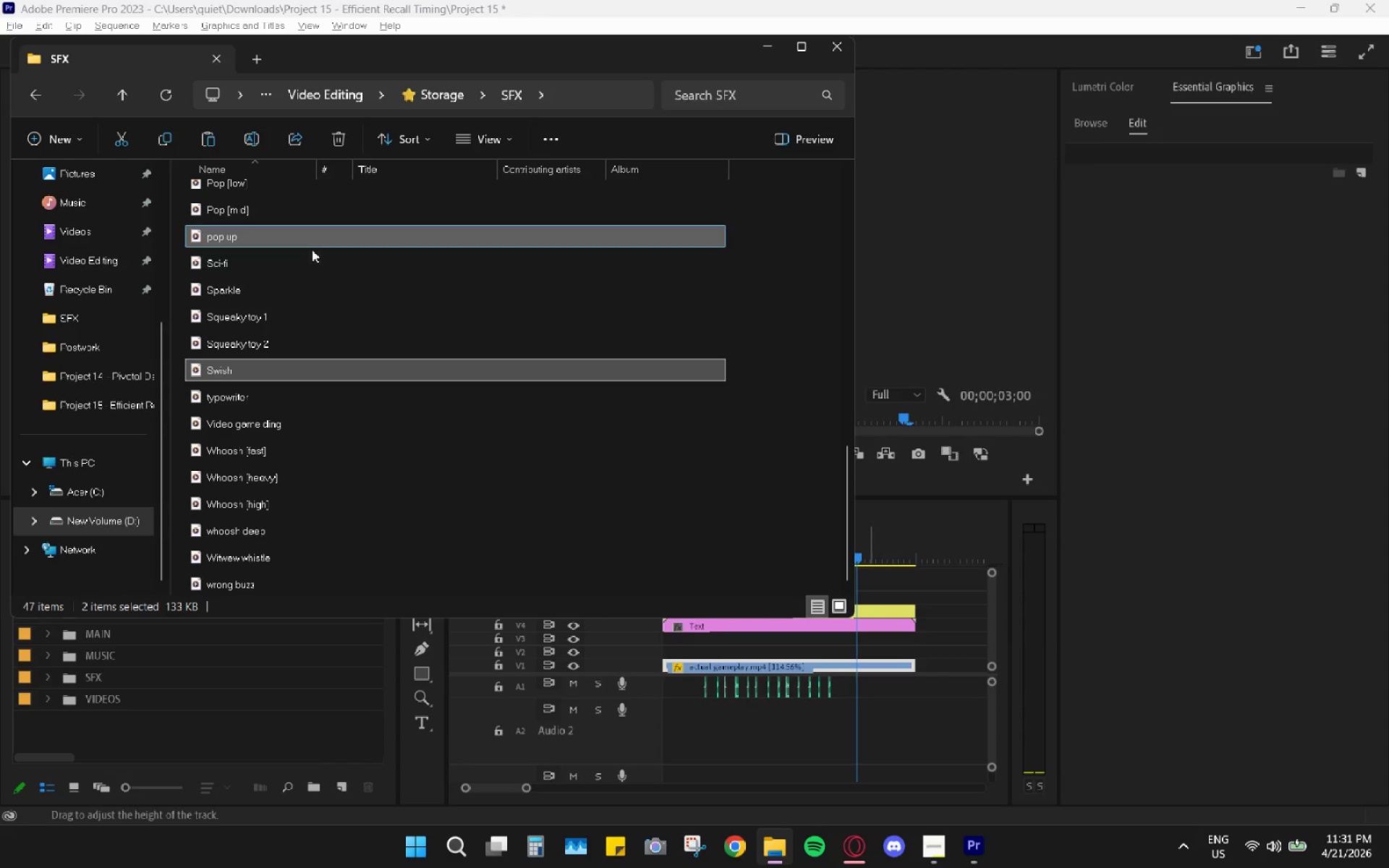 
right_click([303, 242])
 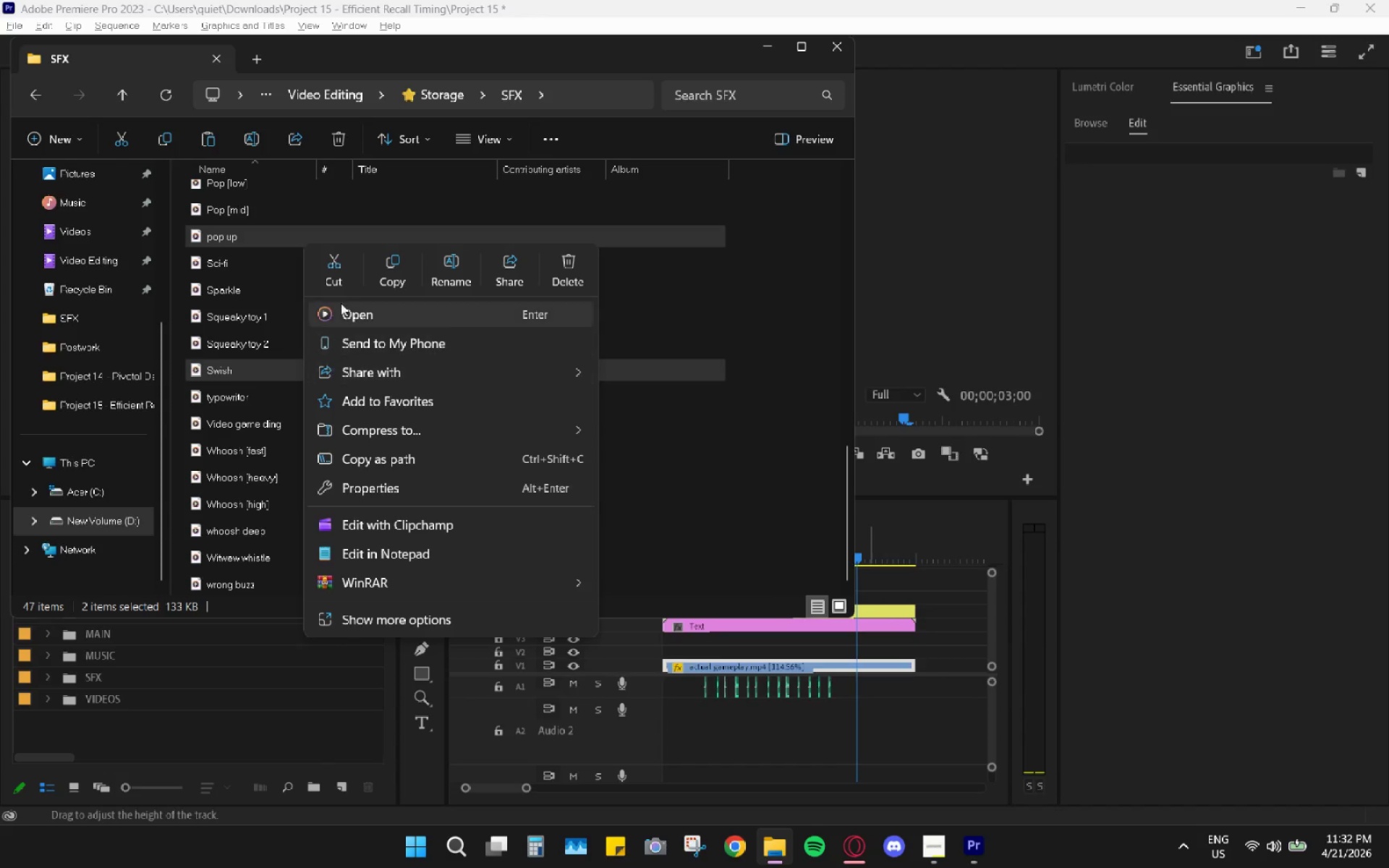 
left_click([404, 256])
 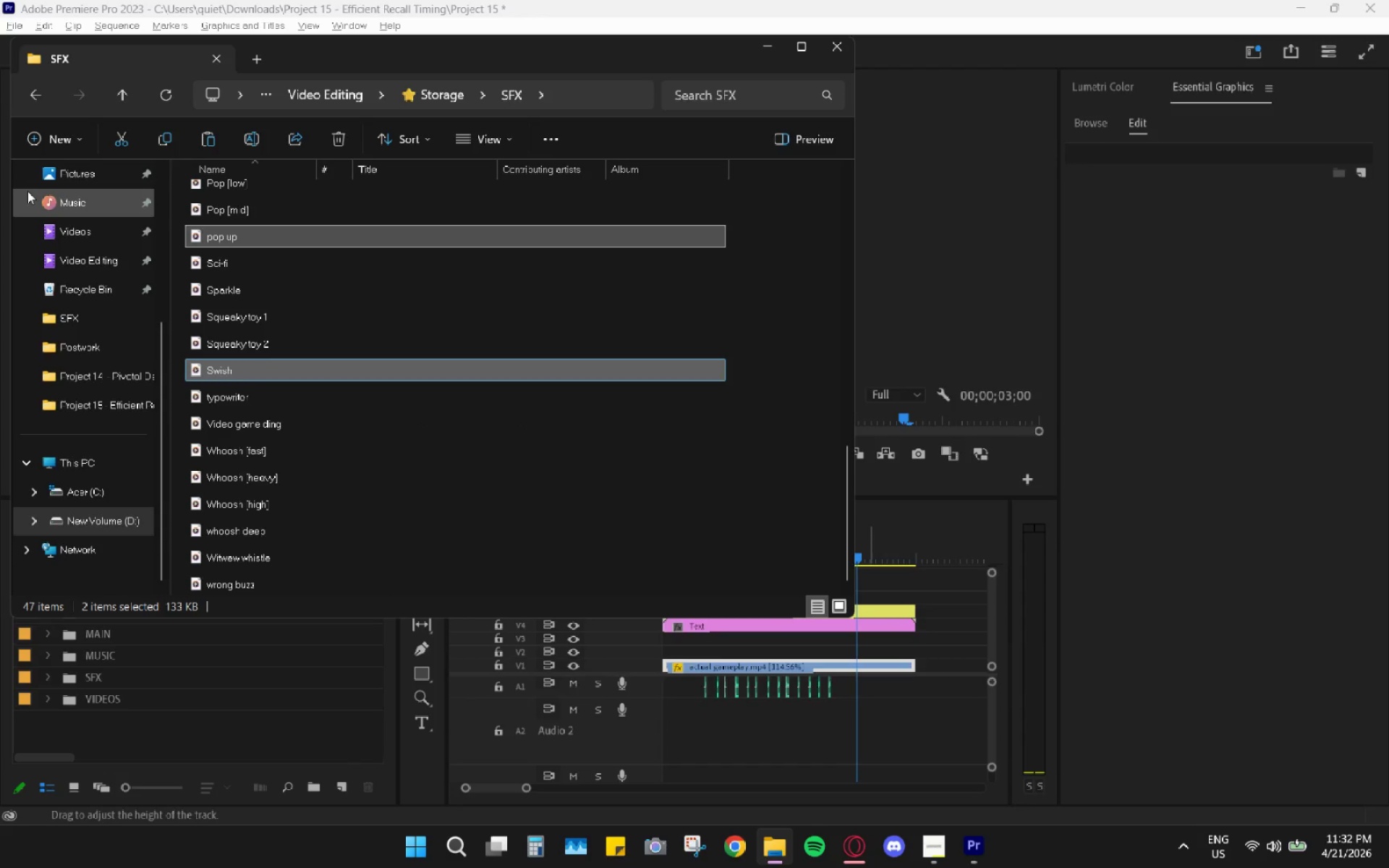 
scroll: coordinate [106, 244], scroll_direction: up, amount: 5.0
 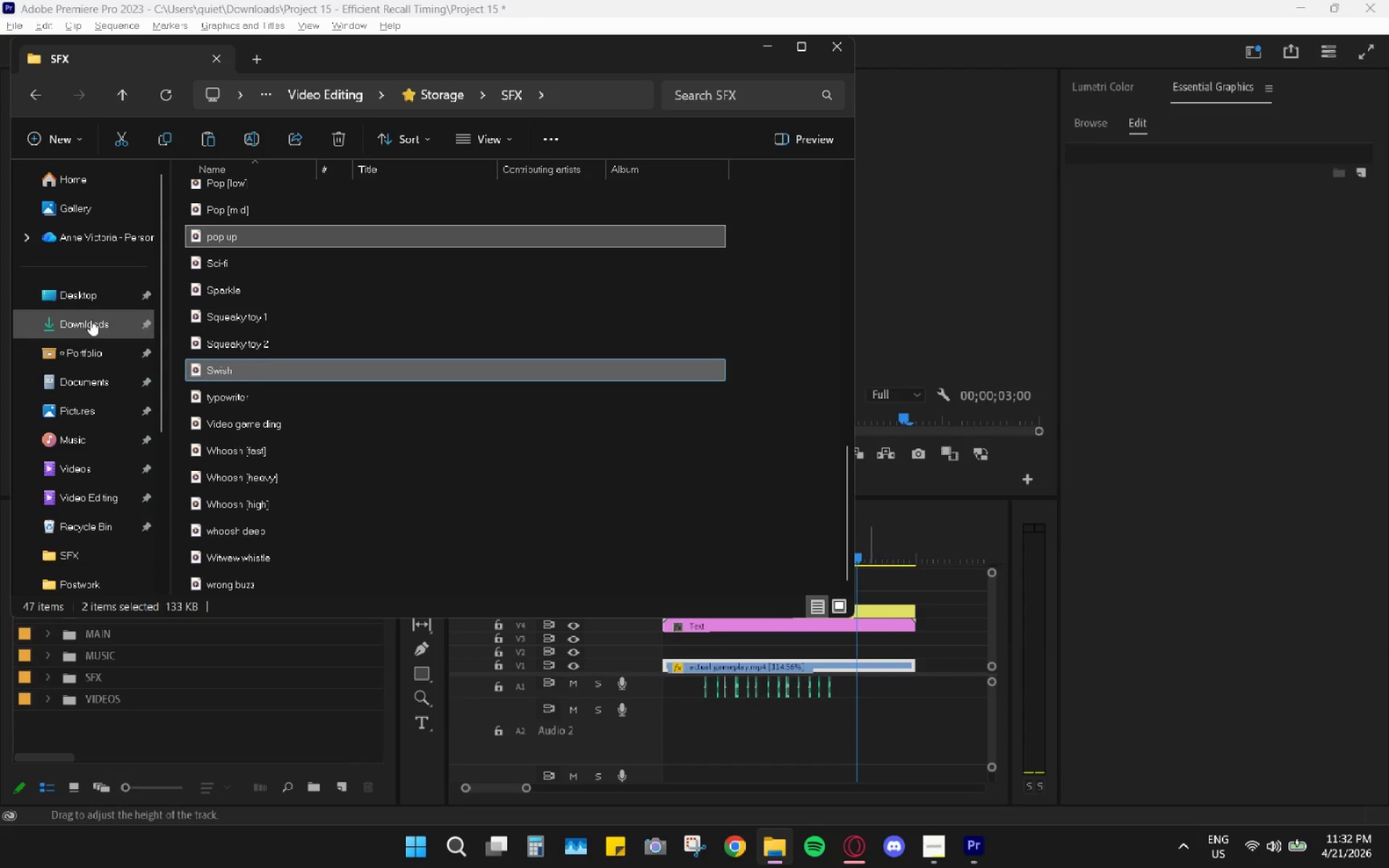 
left_click([89, 329])
 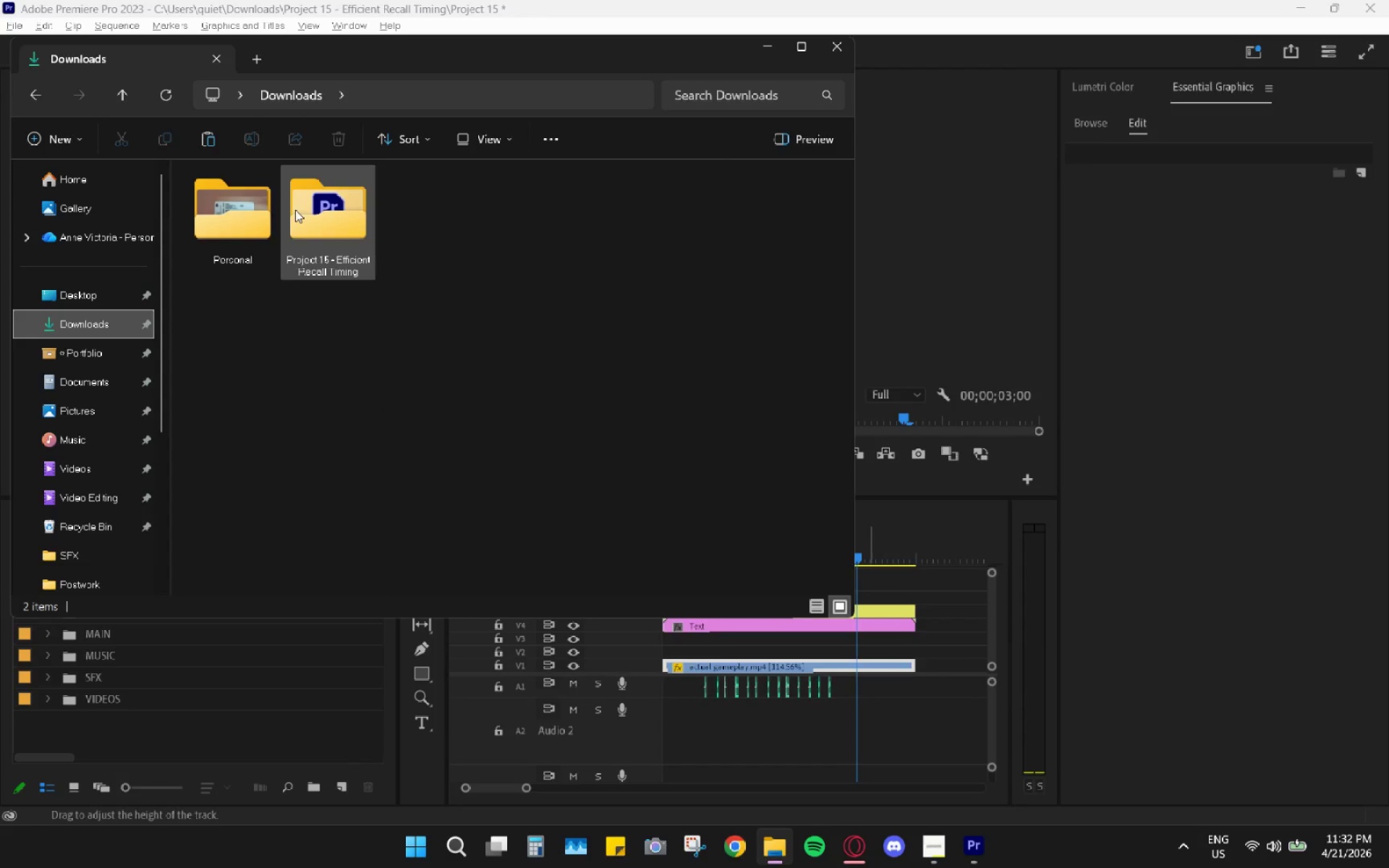 
double_click([302, 206])
 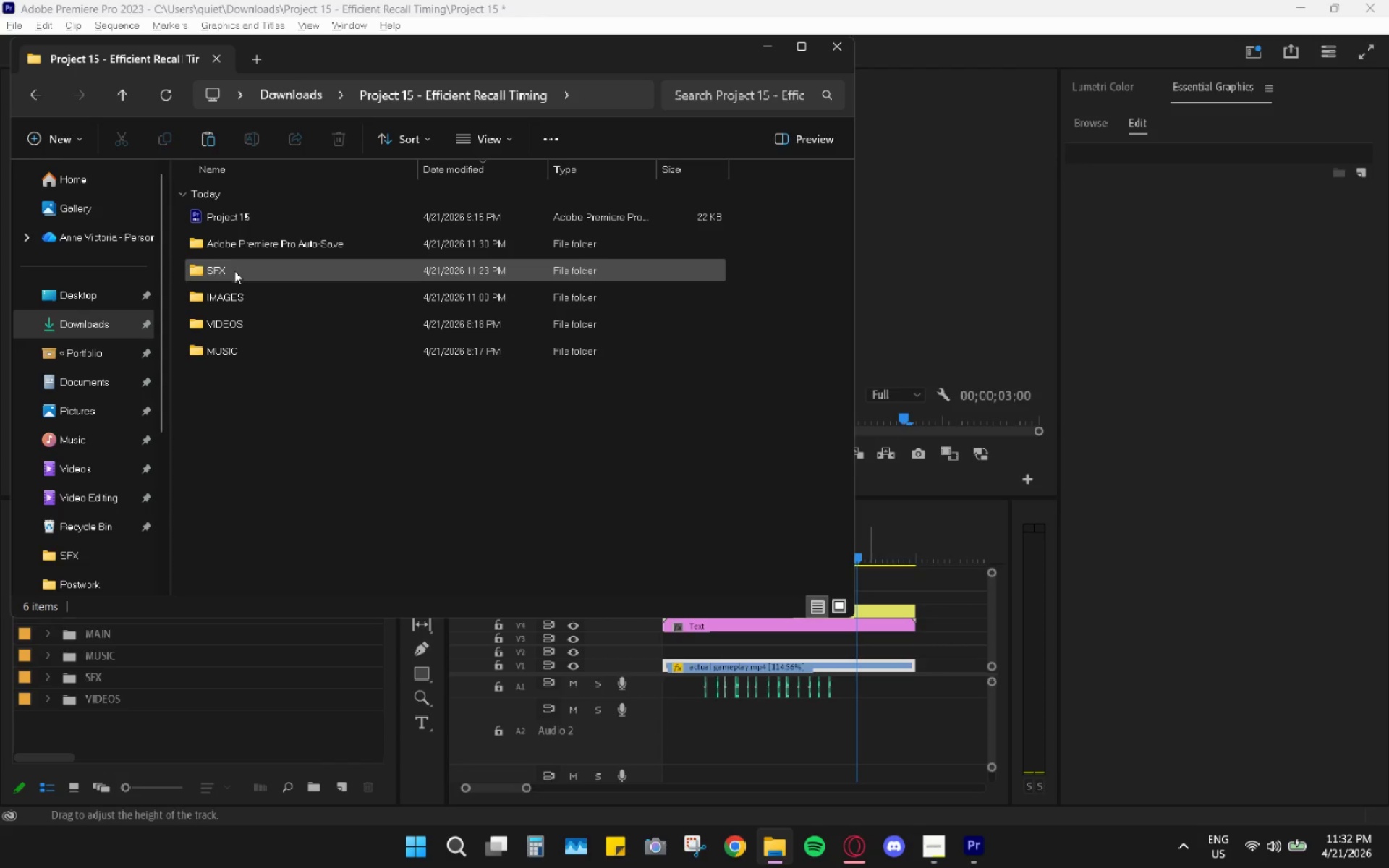 
left_click([234, 271])
 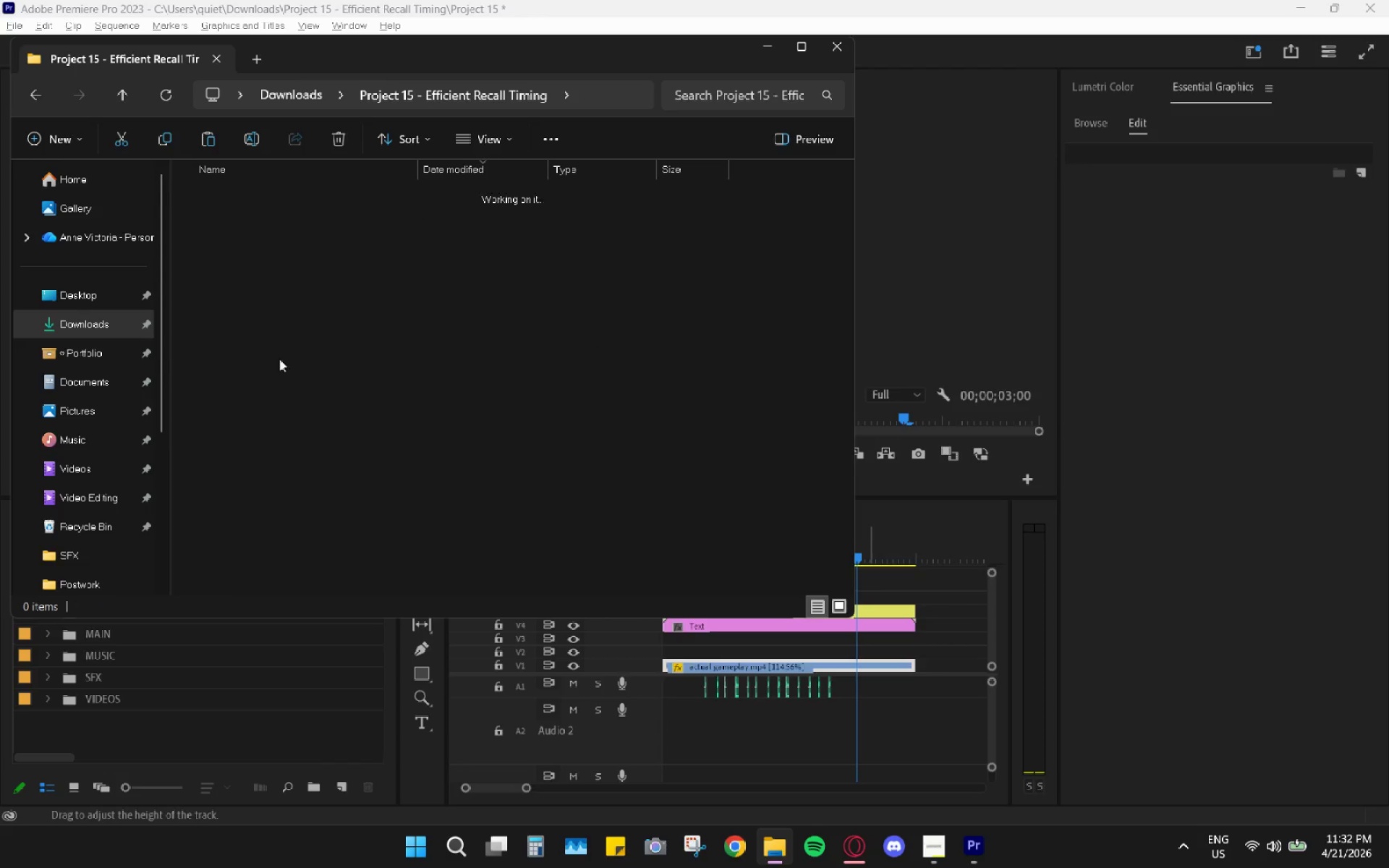 
triple_click([281, 368])
 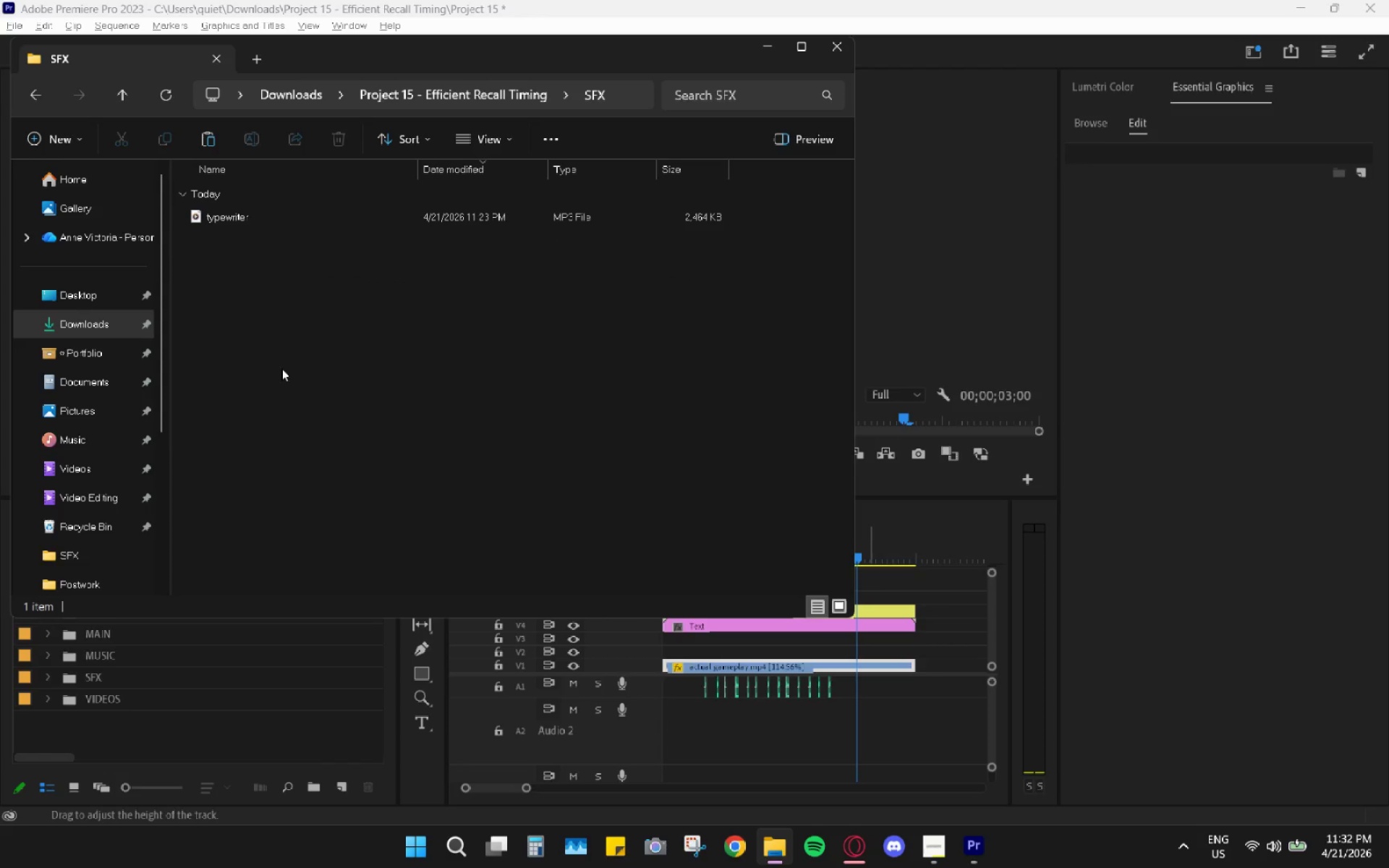 
key(Control+V)
 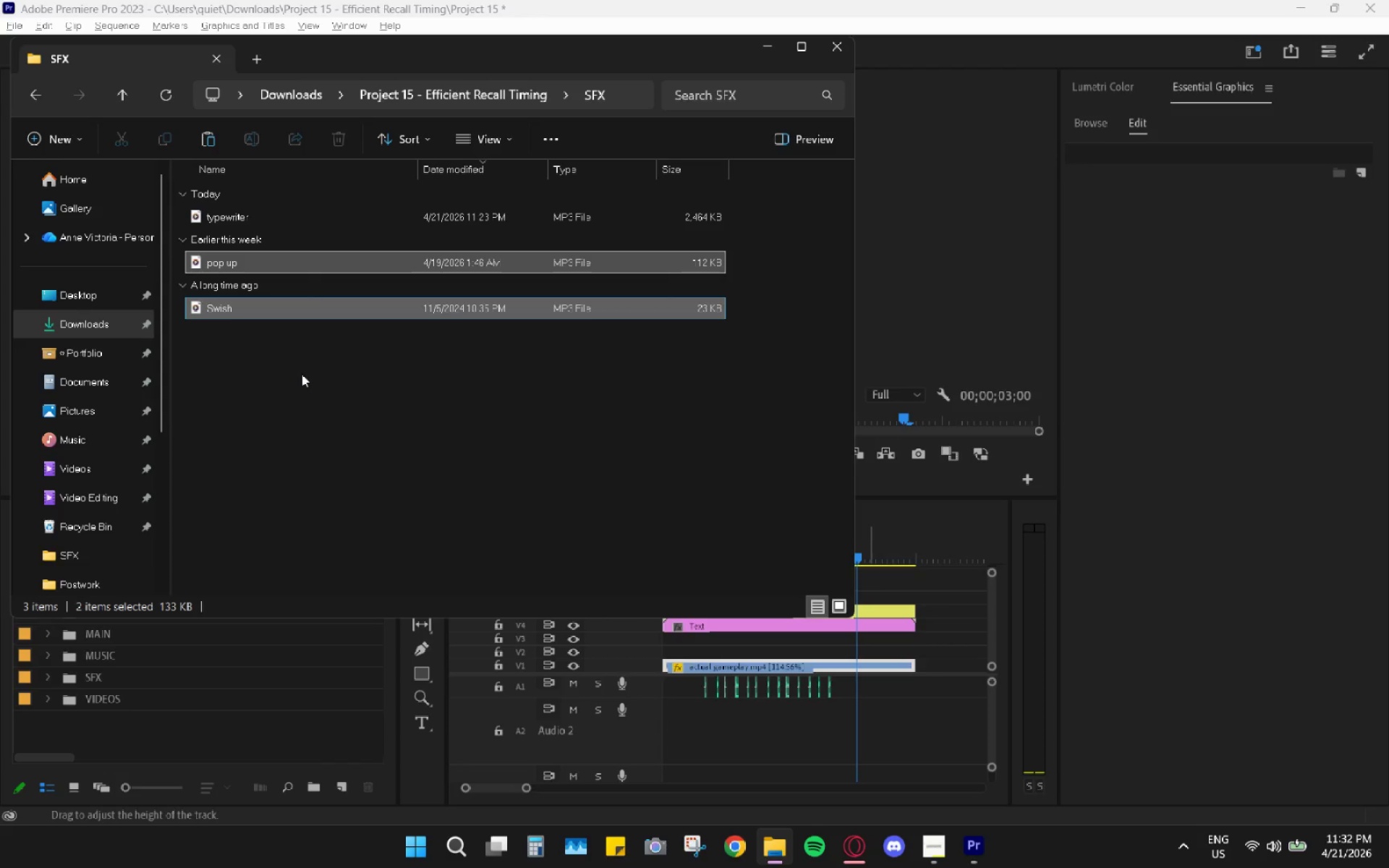 
left_click([302, 374])
 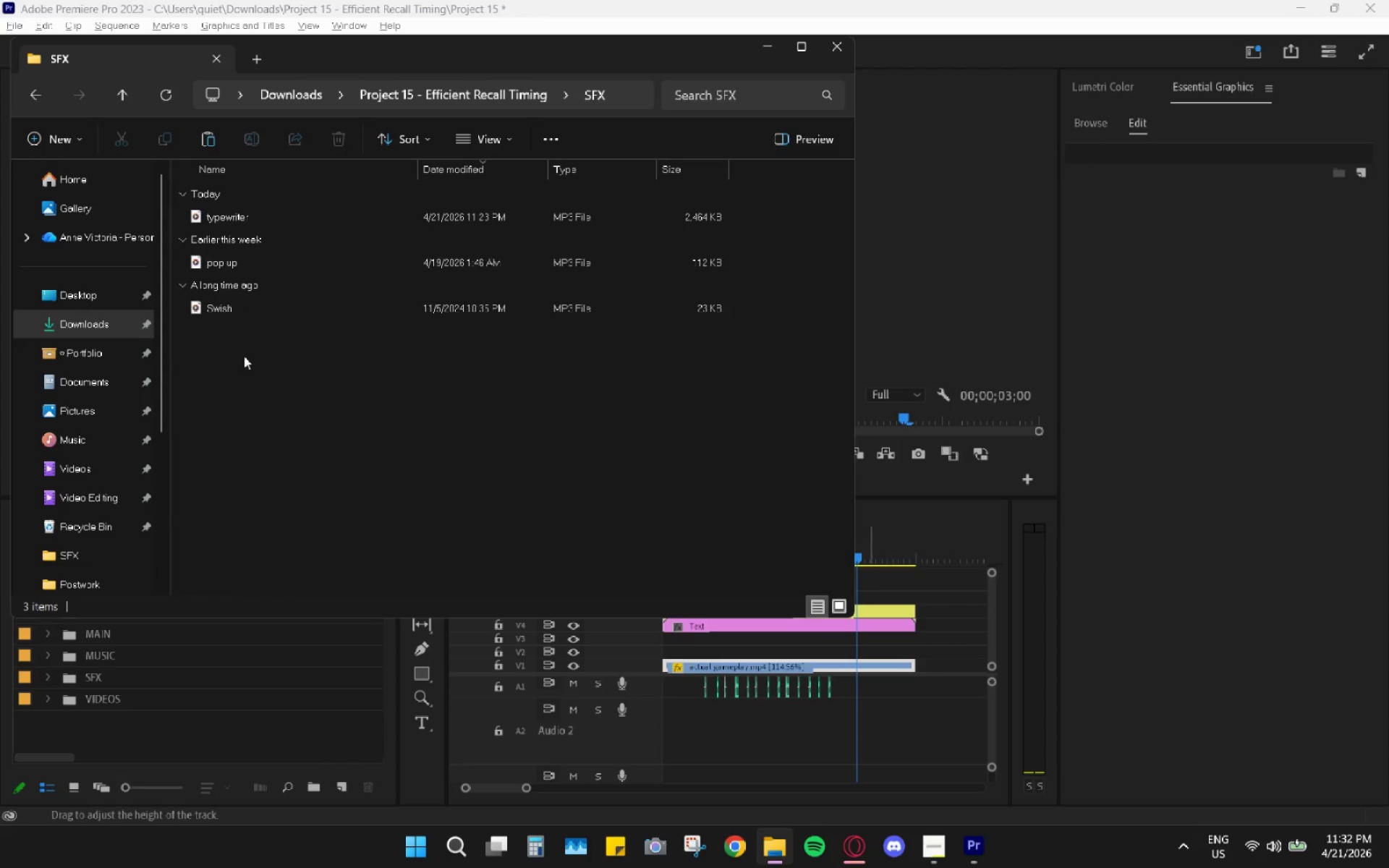 
left_click_drag(start_coordinate=[244, 364], to_coordinate=[243, 258])
 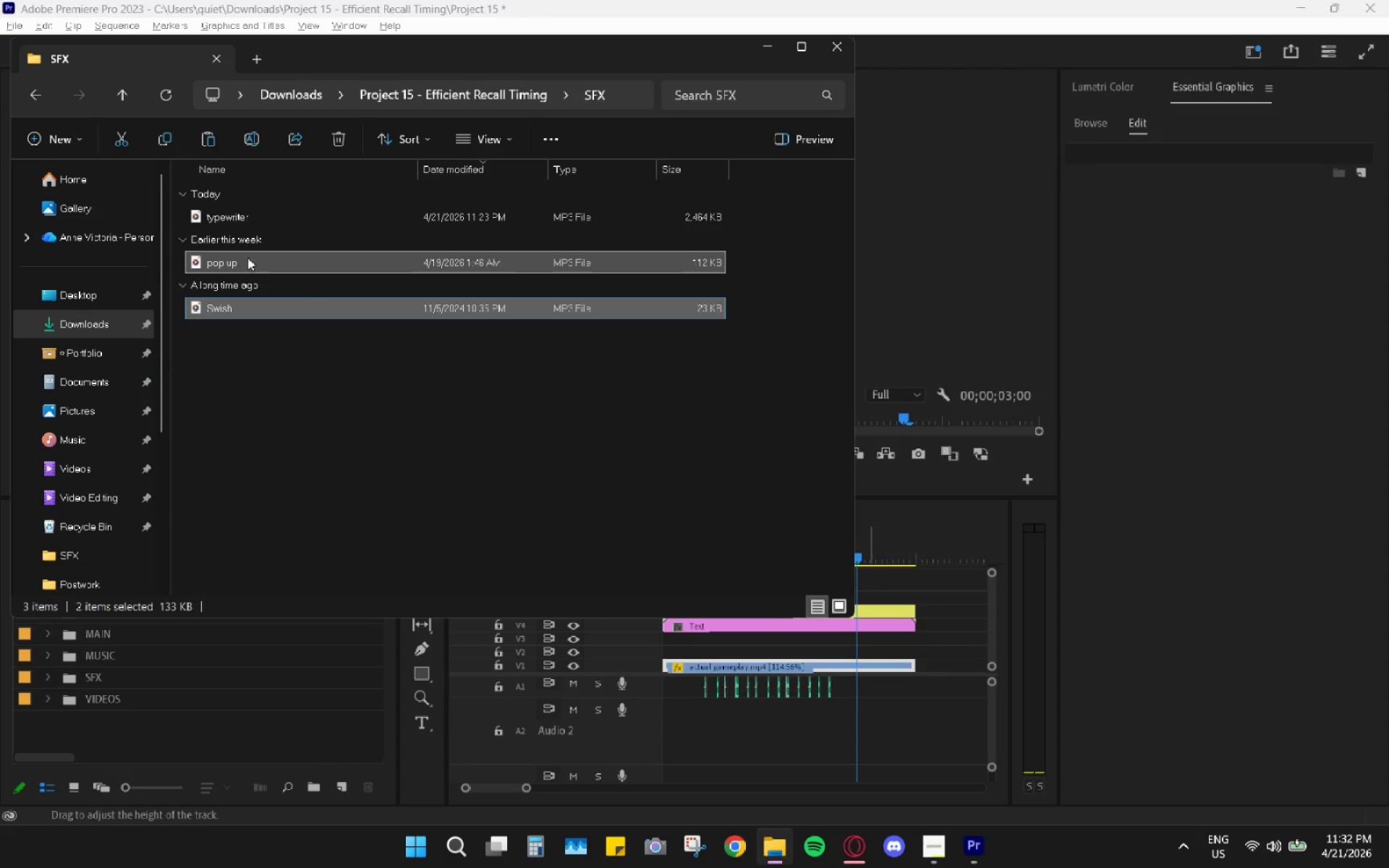 
left_click_drag(start_coordinate=[247, 258], to_coordinate=[95, 672])
 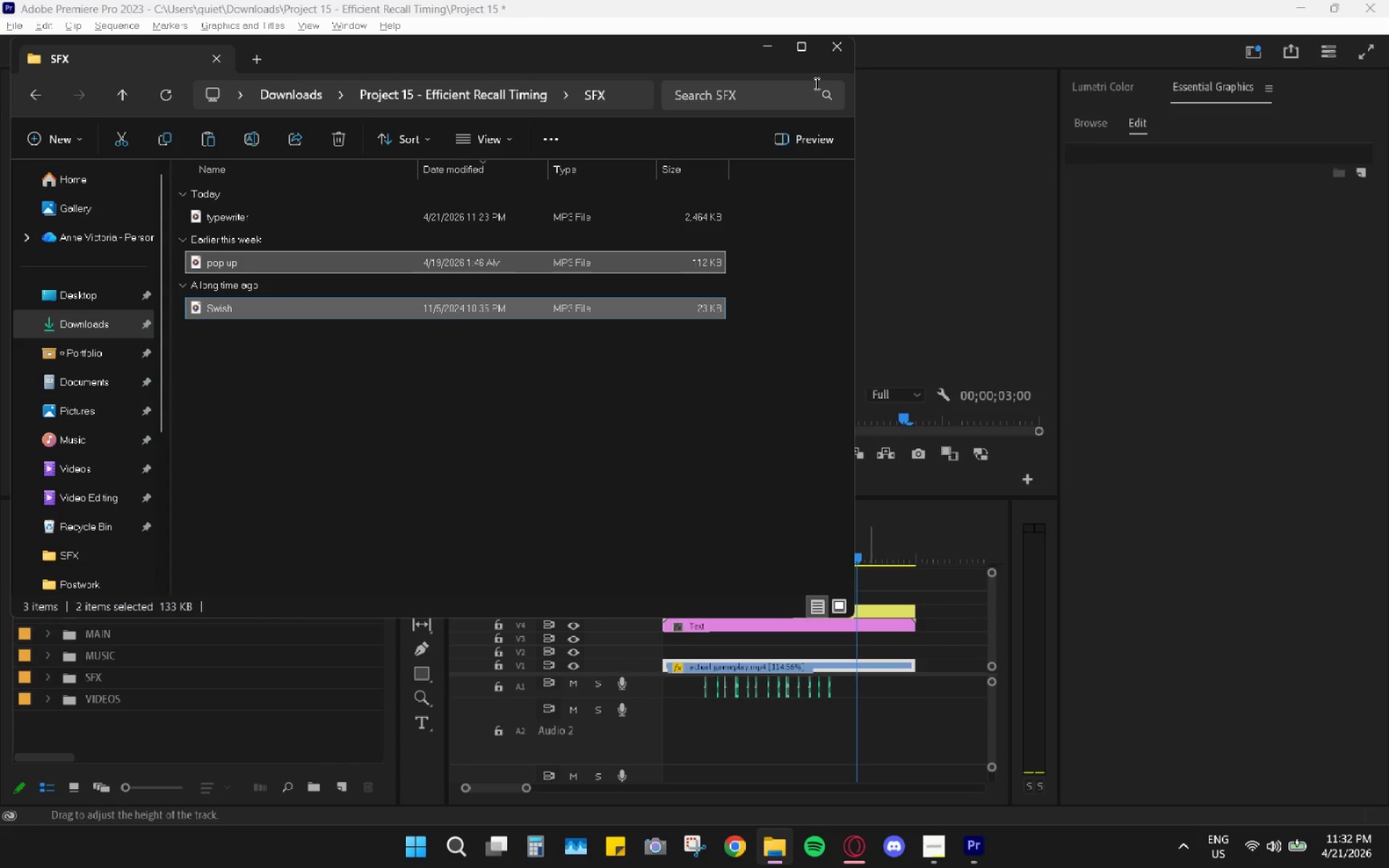 
left_click([836, 47])
 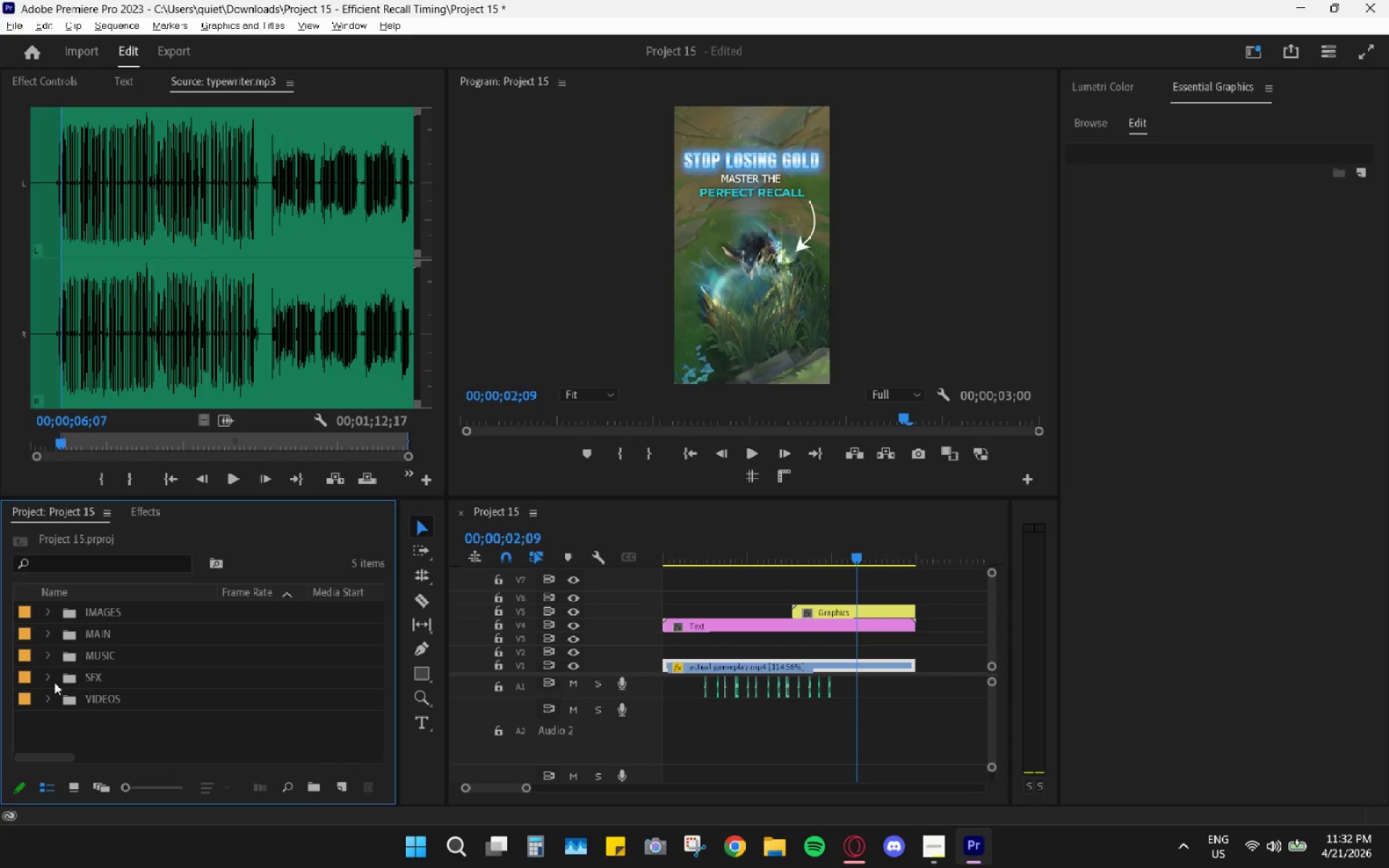 
left_click([47, 681])
 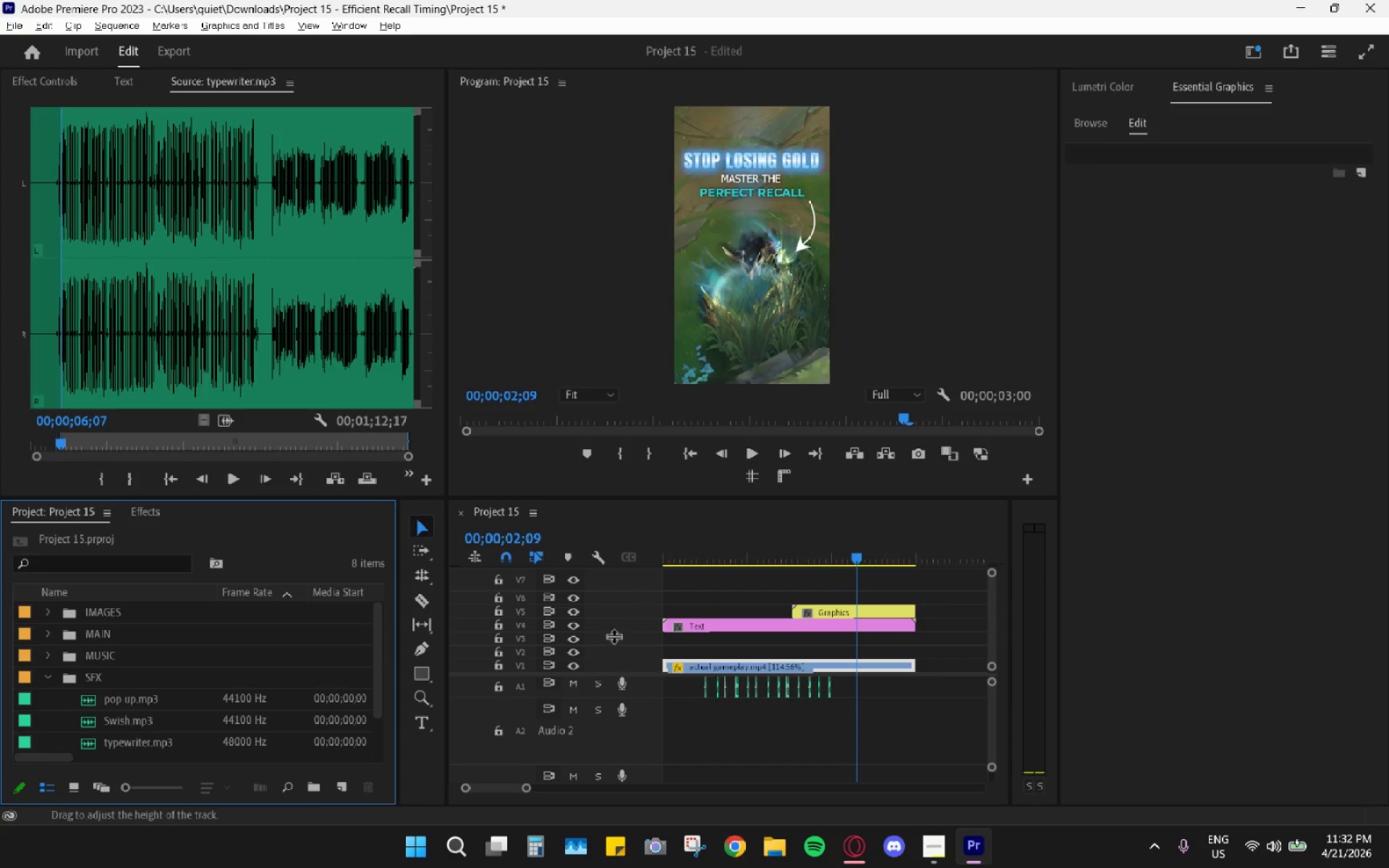 
key(Alt+AltLeft)
 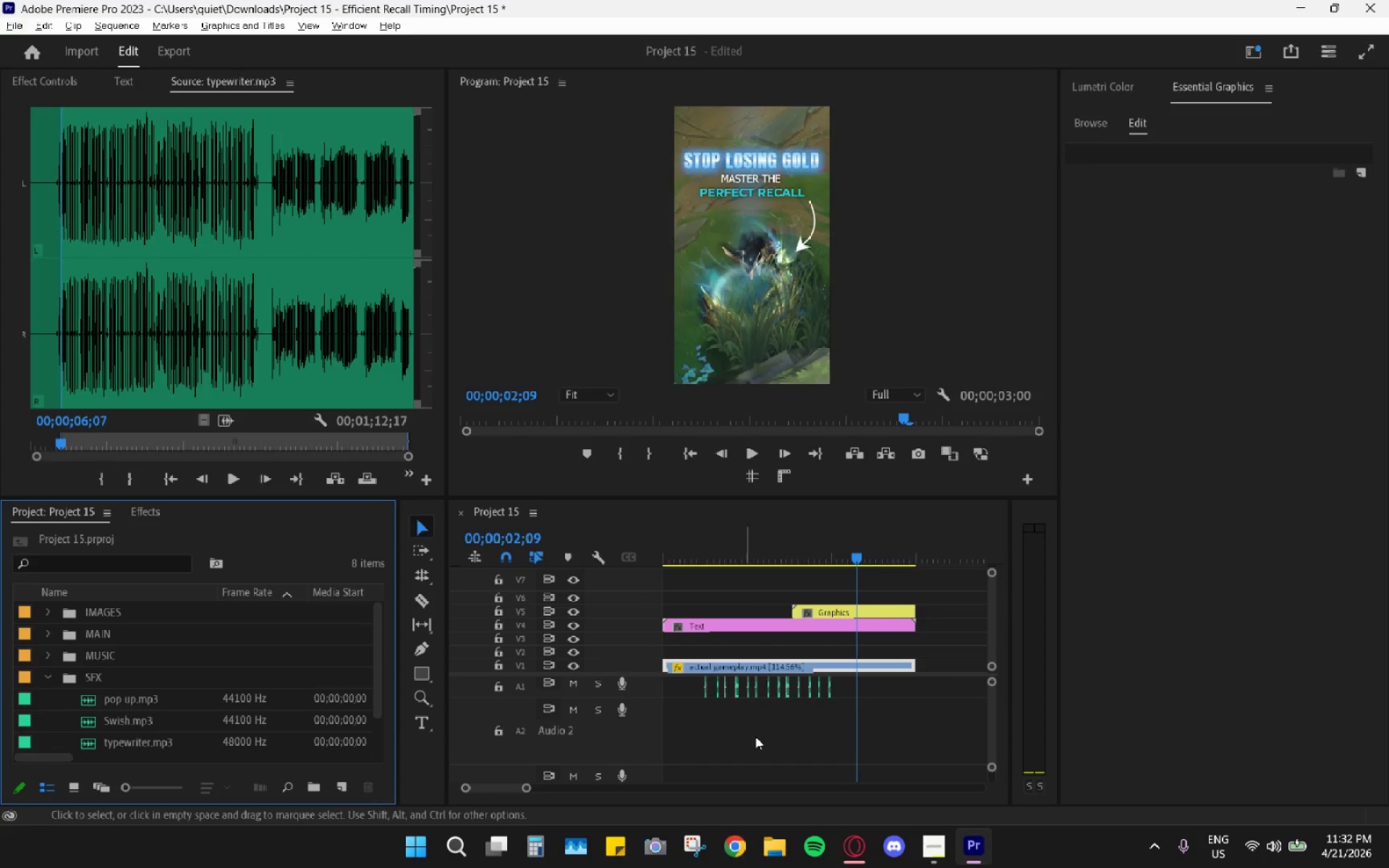 
scroll: coordinate [669, 658], scroll_direction: none, amount: 0.0
 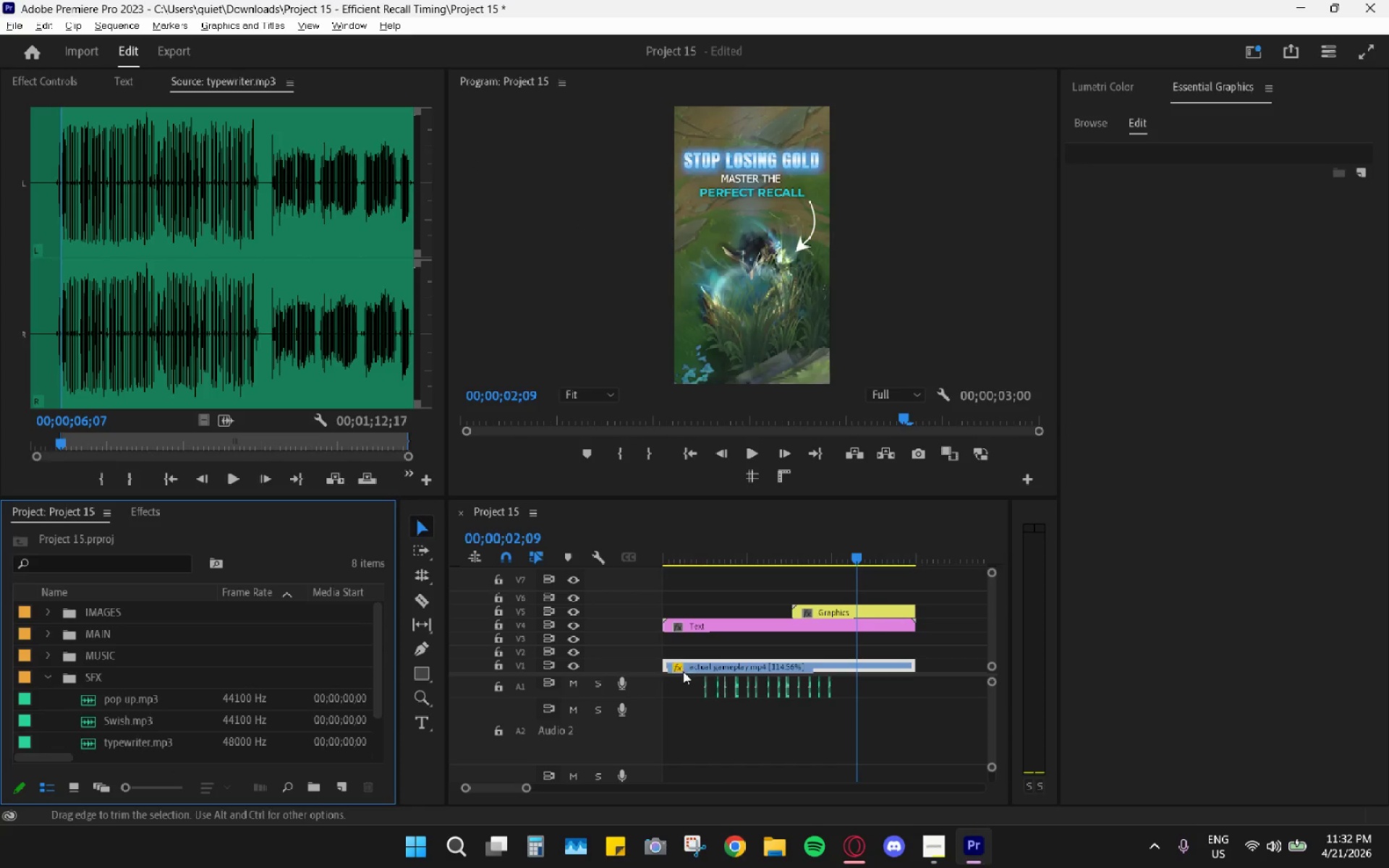 
left_click([757, 736])
 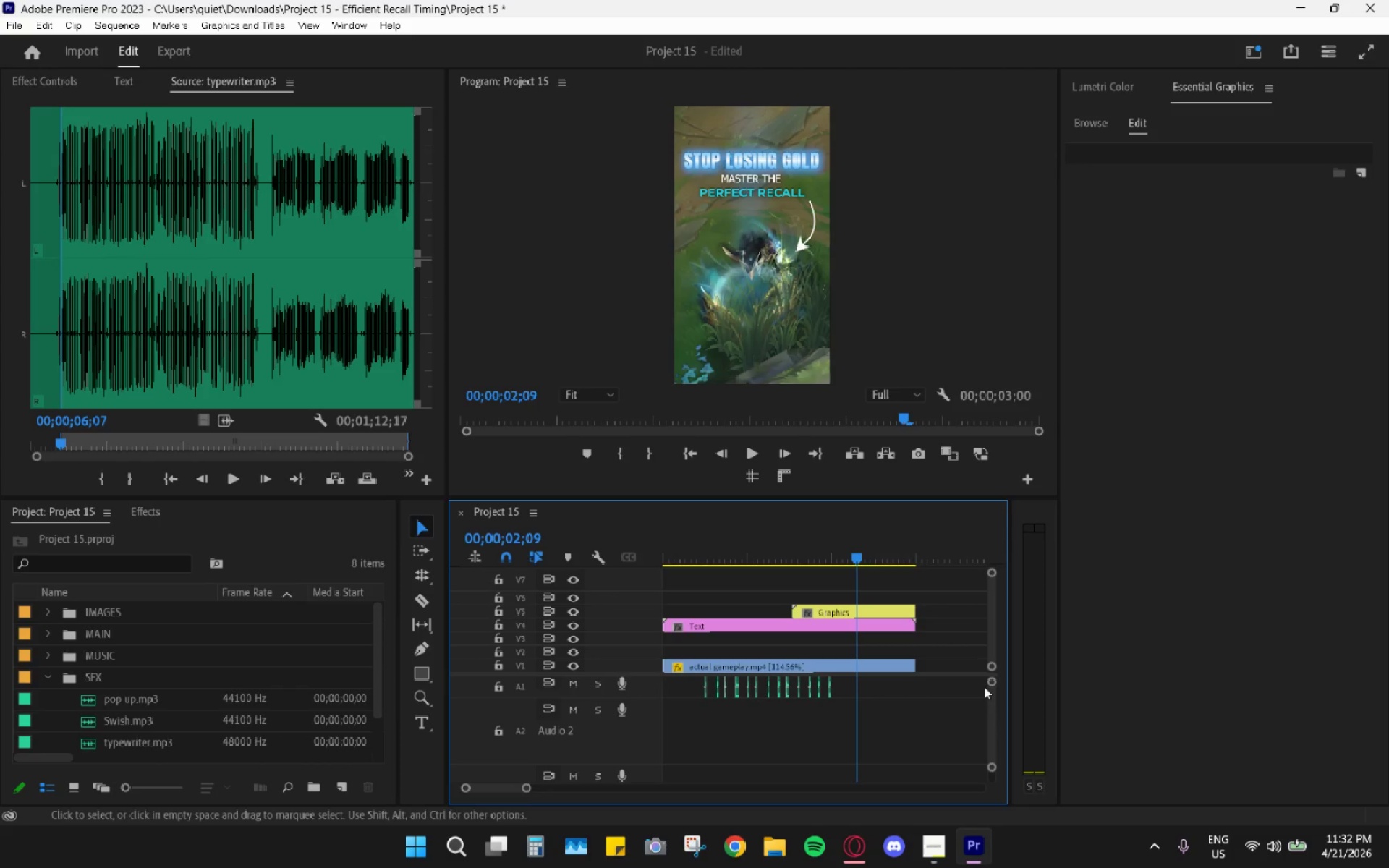 
left_click_drag(start_coordinate=[990, 683], to_coordinate=[983, 576])
 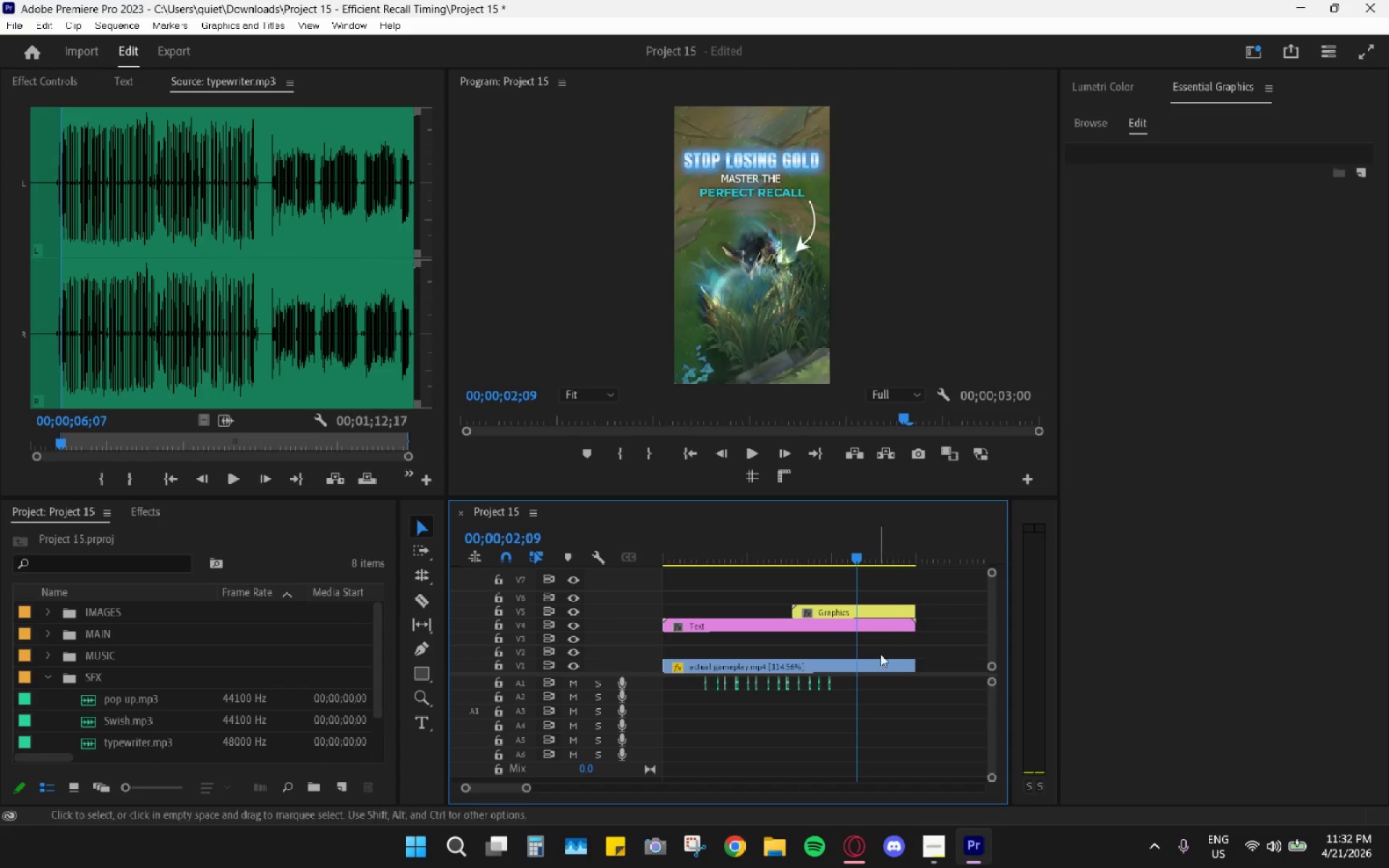 
hold_key(key=AltLeft, duration=0.75)
scroll: coordinate [856, 688], scroll_direction: up, amount: 10.0
 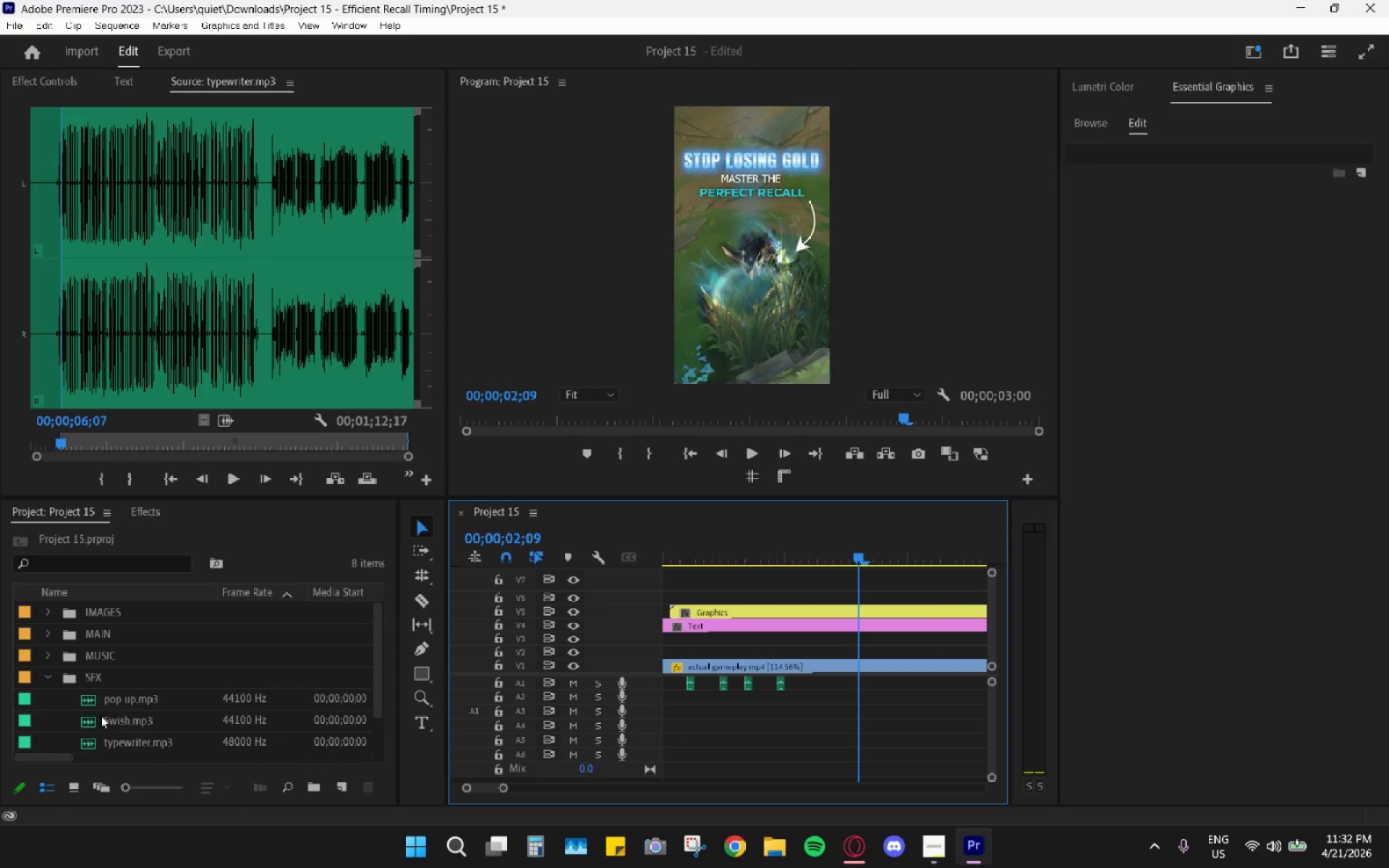 
hold_key(key=AltLeft, duration=1.12)
 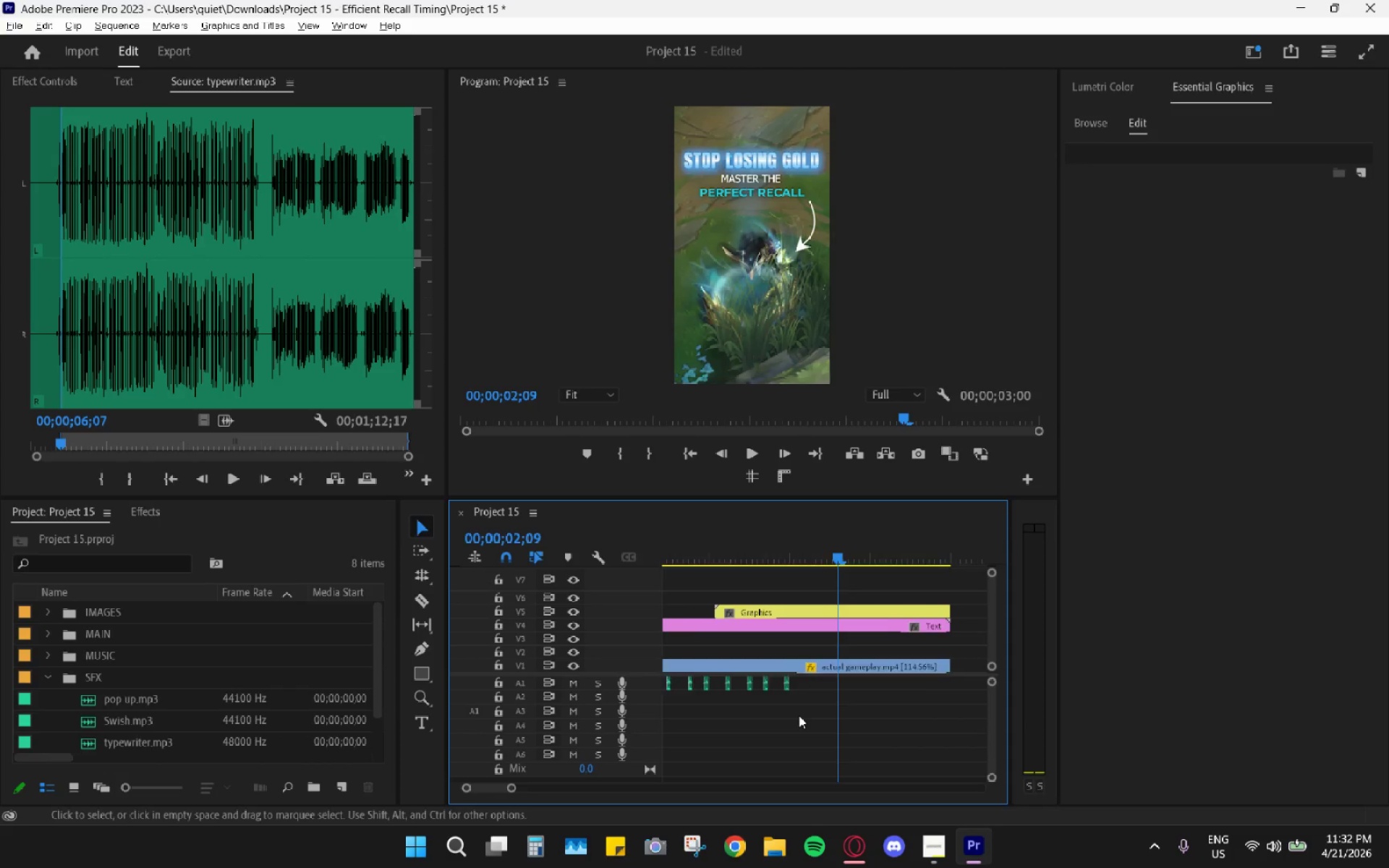 
hold_key(key=AltLeft, duration=0.42)
 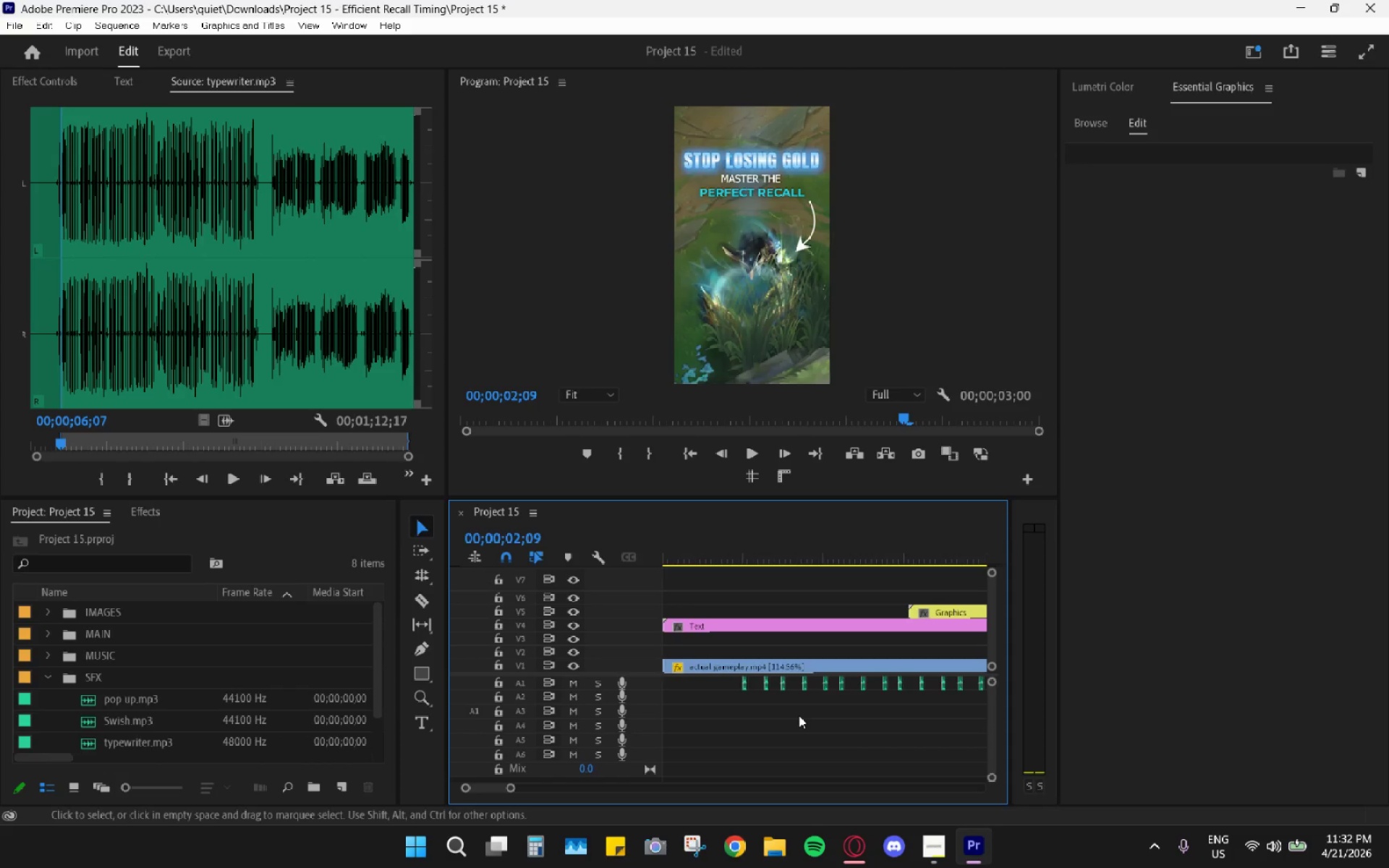 
hold_key(key=AltLeft, duration=0.61)
 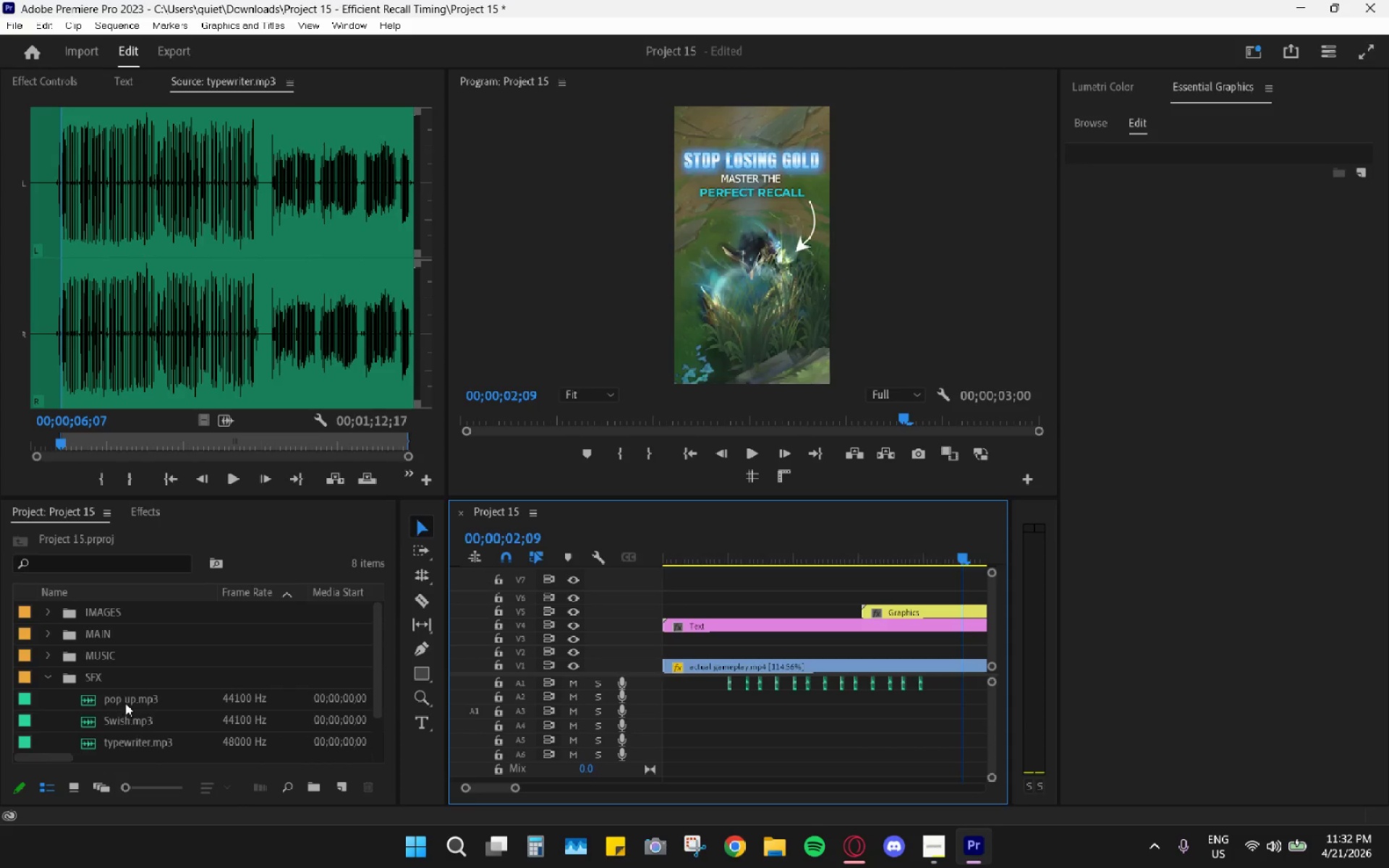 
scroll: coordinate [799, 715], scroll_direction: up, amount: 3.0
 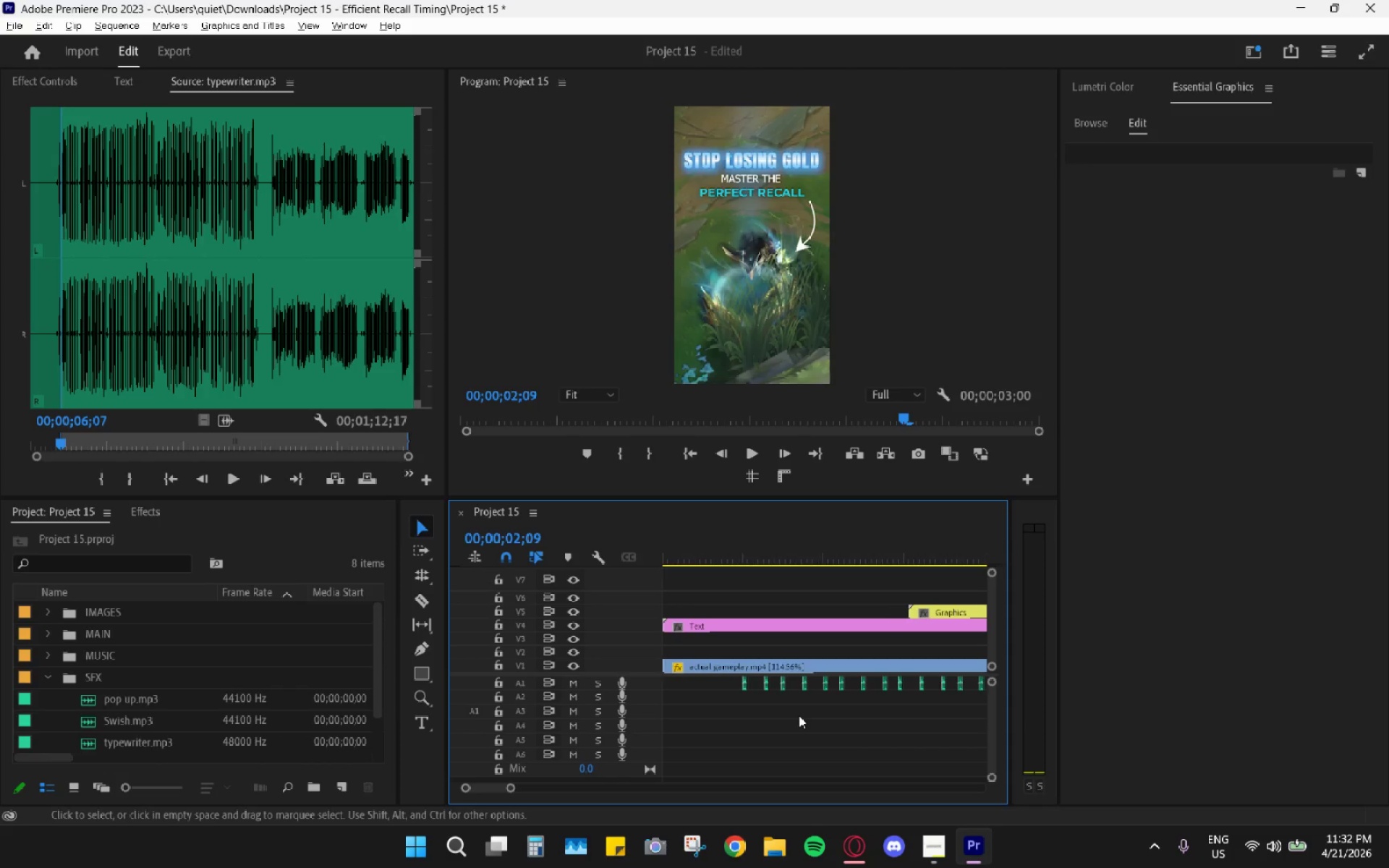 
scroll: coordinate [799, 715], scroll_direction: down, amount: 2.0
 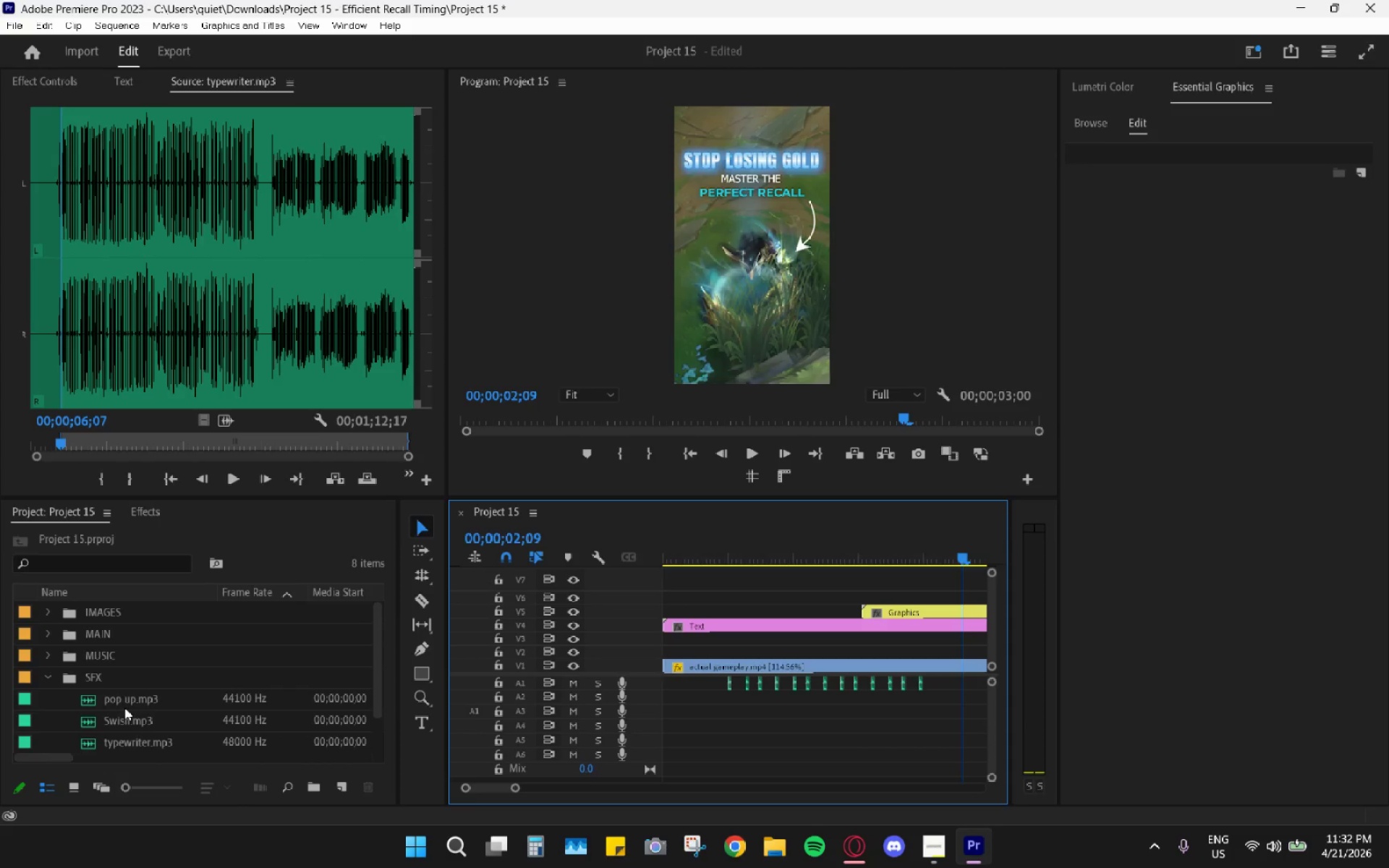 
left_click_drag(start_coordinate=[125, 703], to_coordinate=[653, 701])
 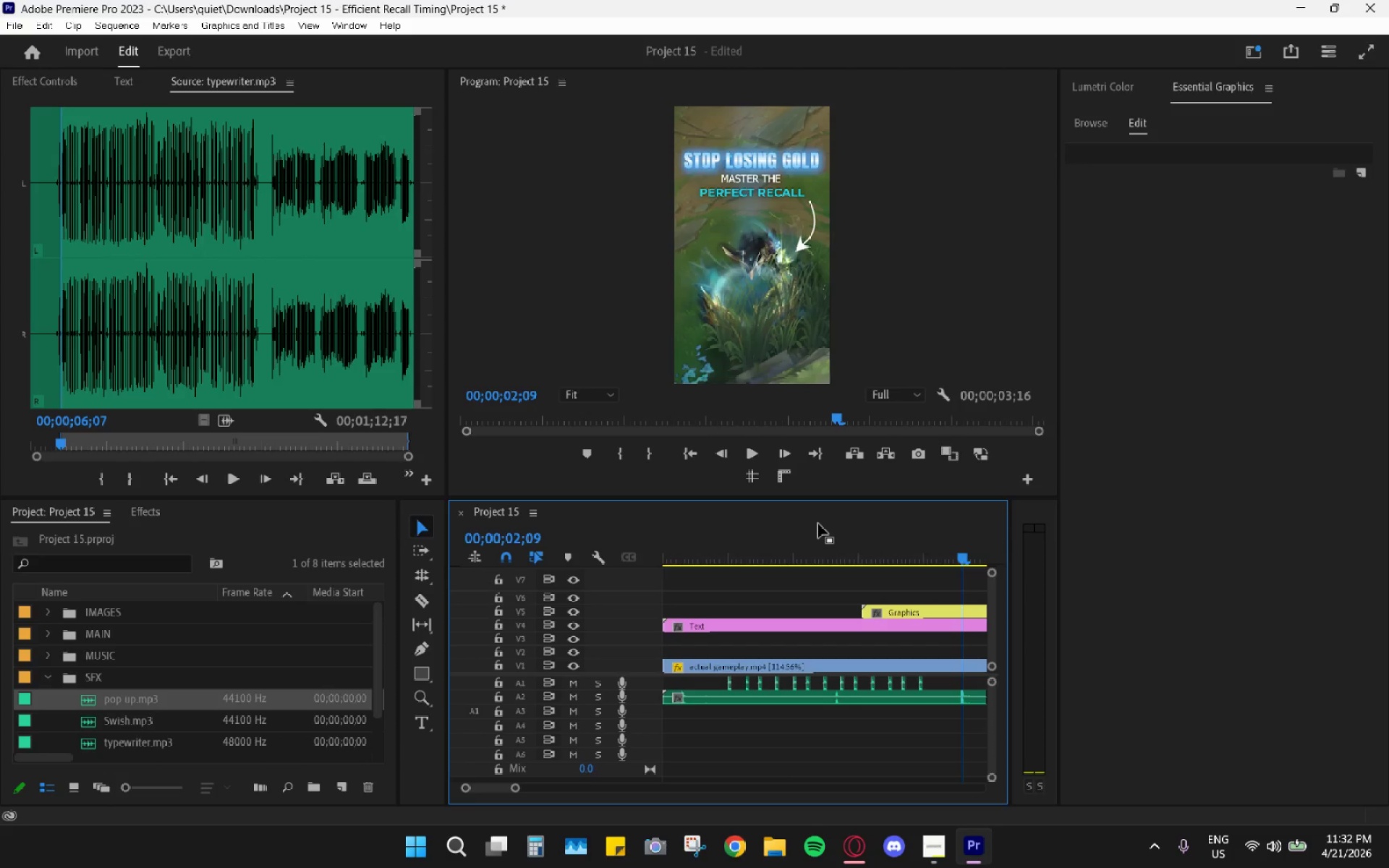 
left_click_drag(start_coordinate=[818, 523], to_coordinate=[833, 532])
 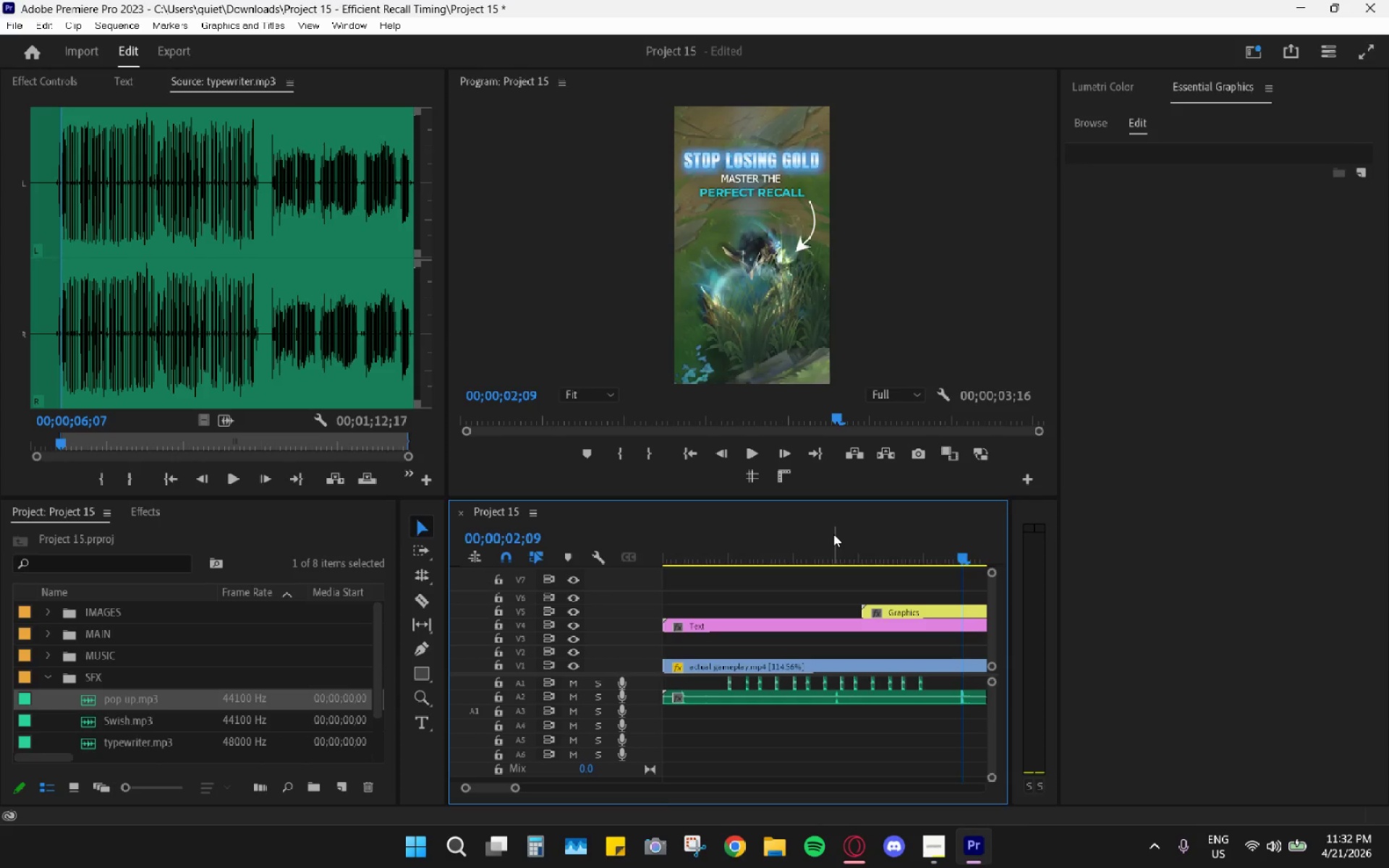 
left_click_drag(start_coordinate=[842, 527], to_coordinate=[831, 535])
 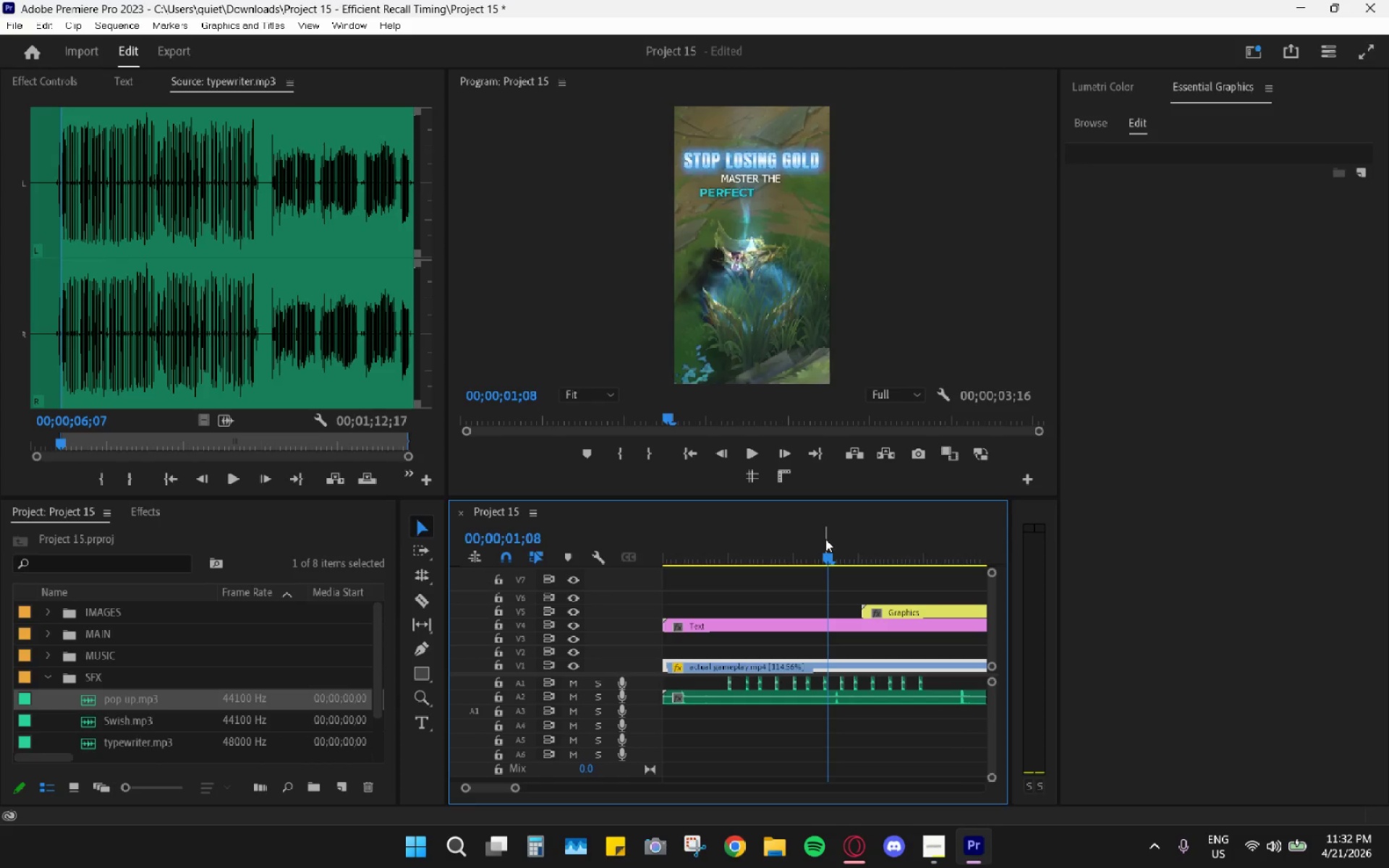 
key(Space)
 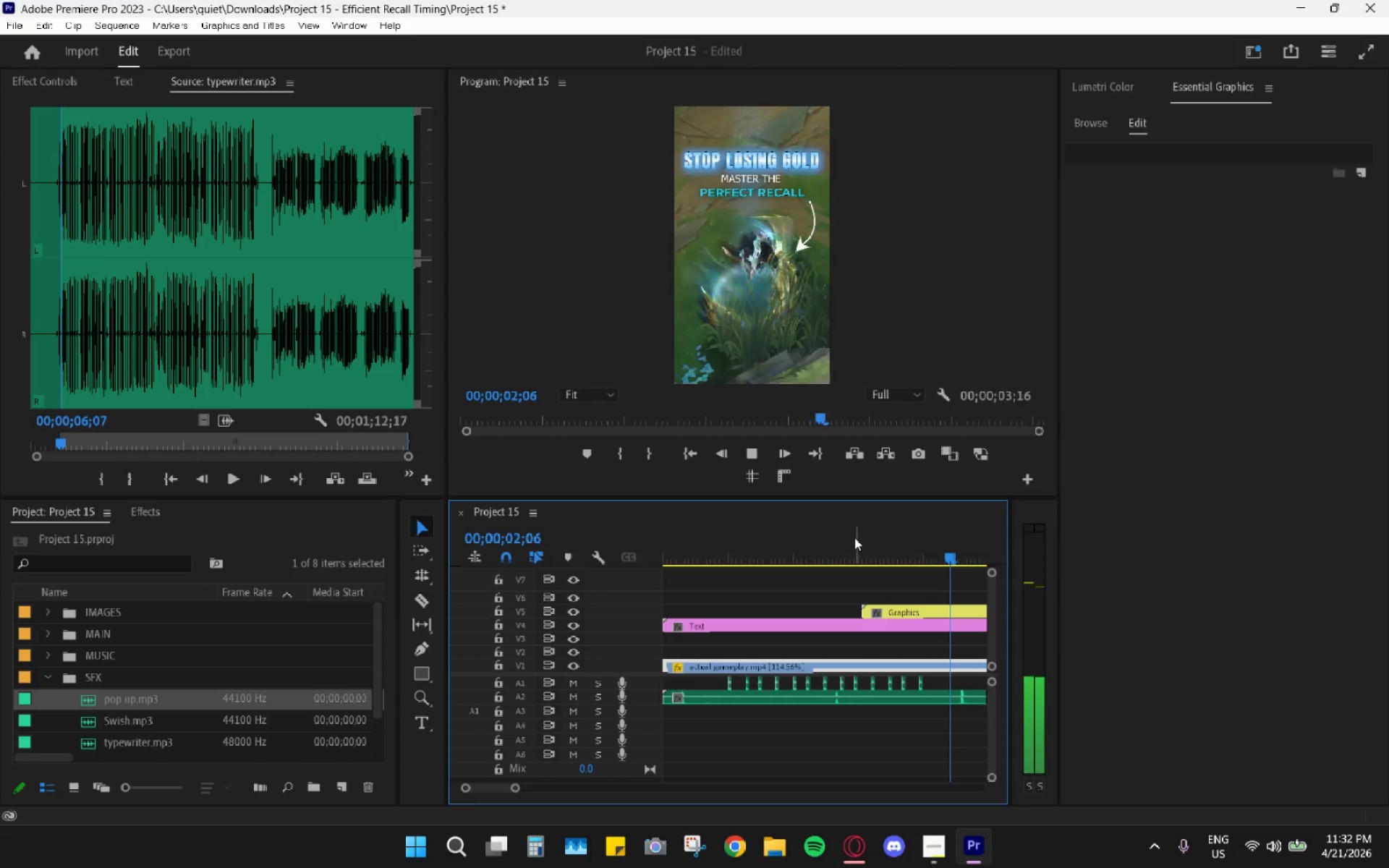 
hold_key(key=AltLeft, duration=0.47)
scroll: coordinate [865, 623], scroll_direction: down, amount: 4.0
 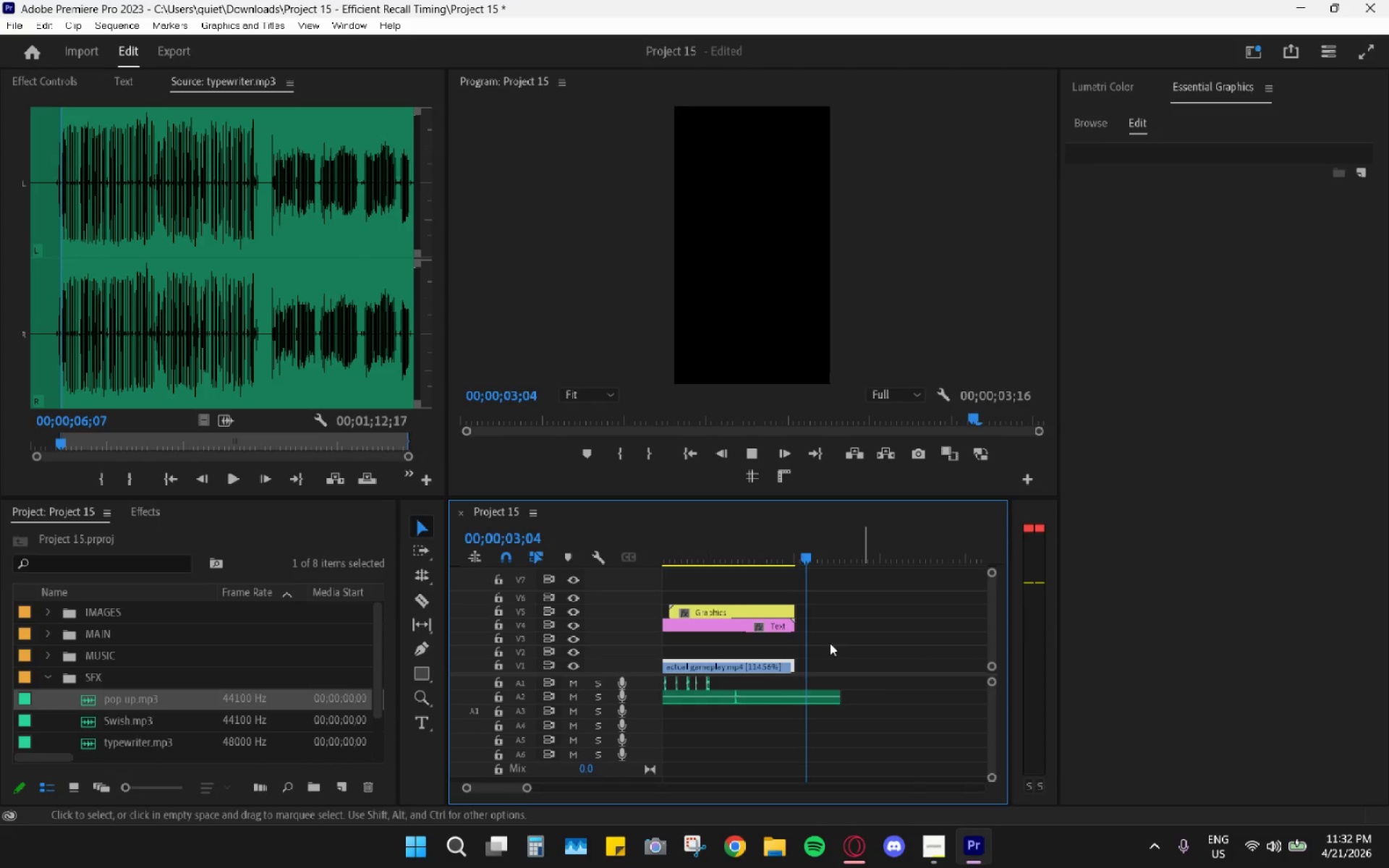 
key(Space)
 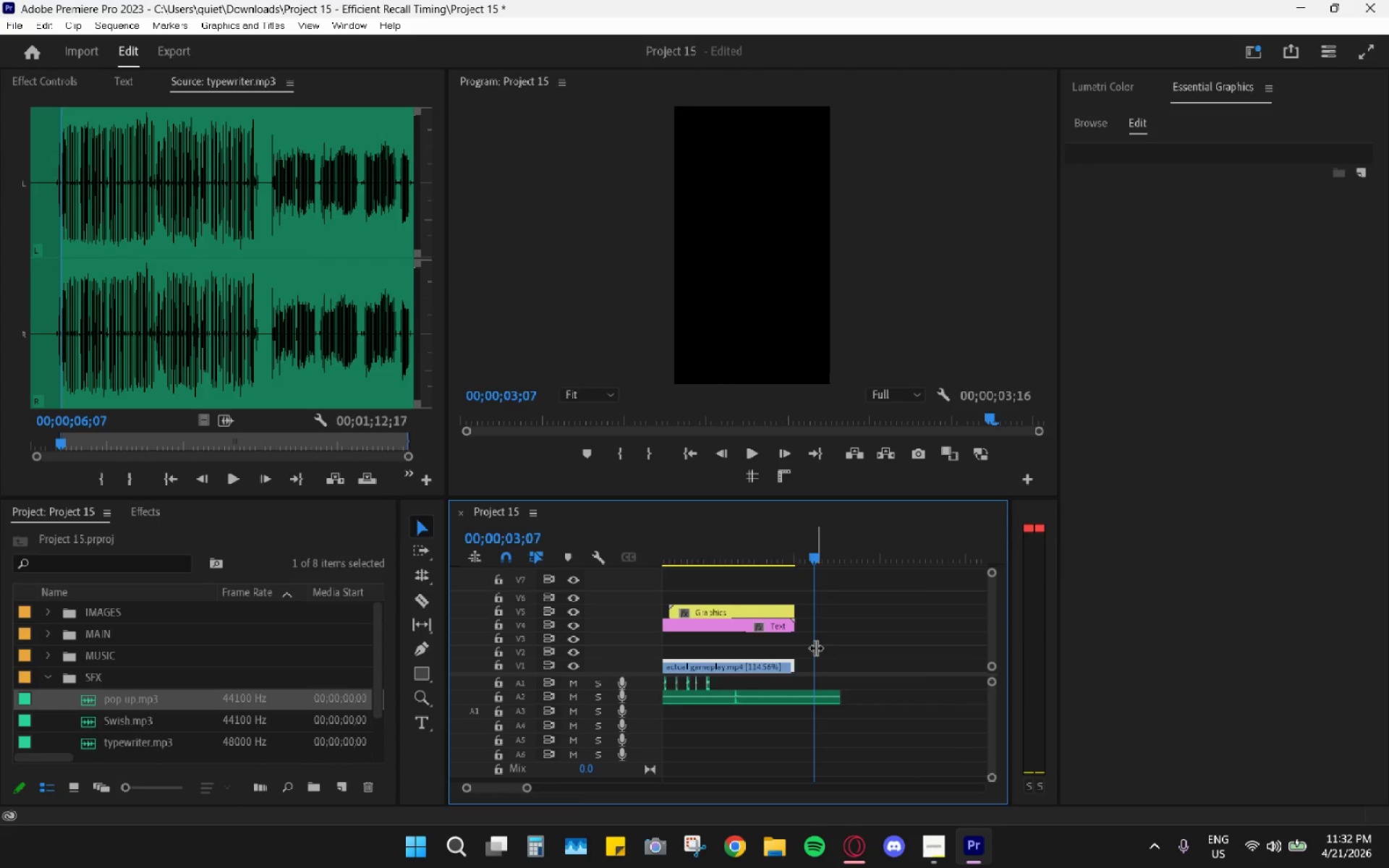 
scroll: coordinate [815, 647], scroll_direction: up, amount: 9.0
 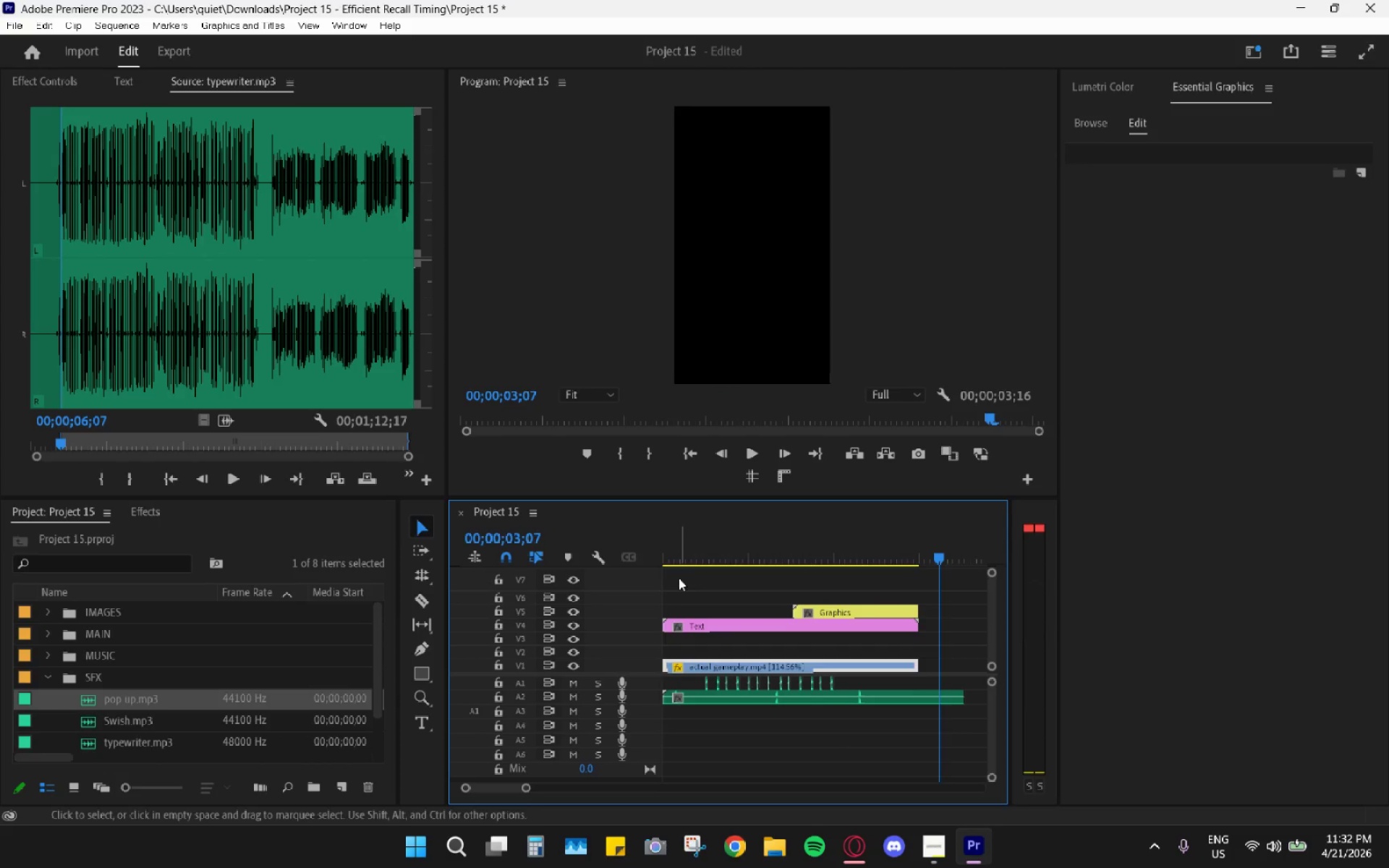 
left_click_drag(start_coordinate=[679, 551], to_coordinate=[662, 551])
 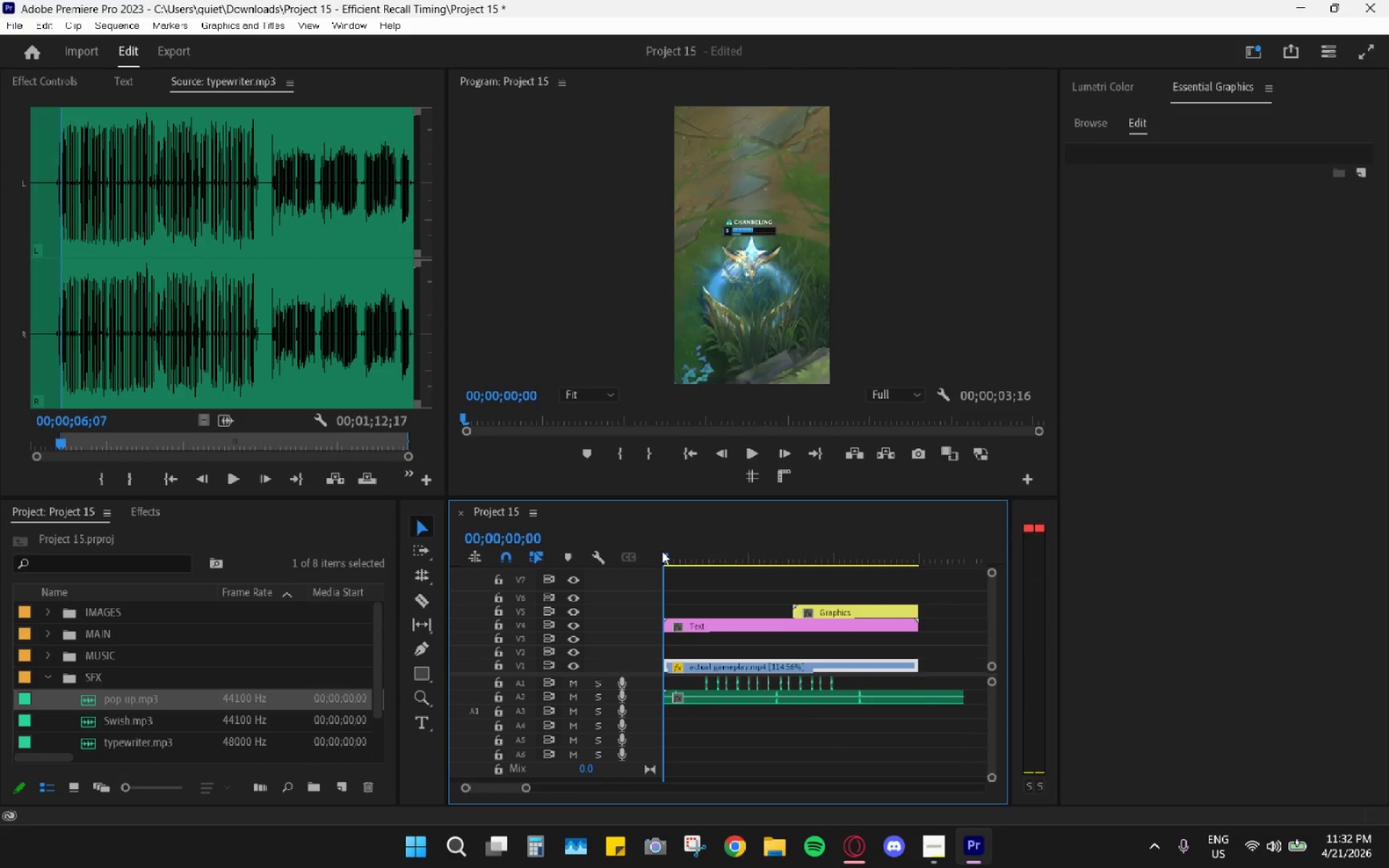 
key(Space)
 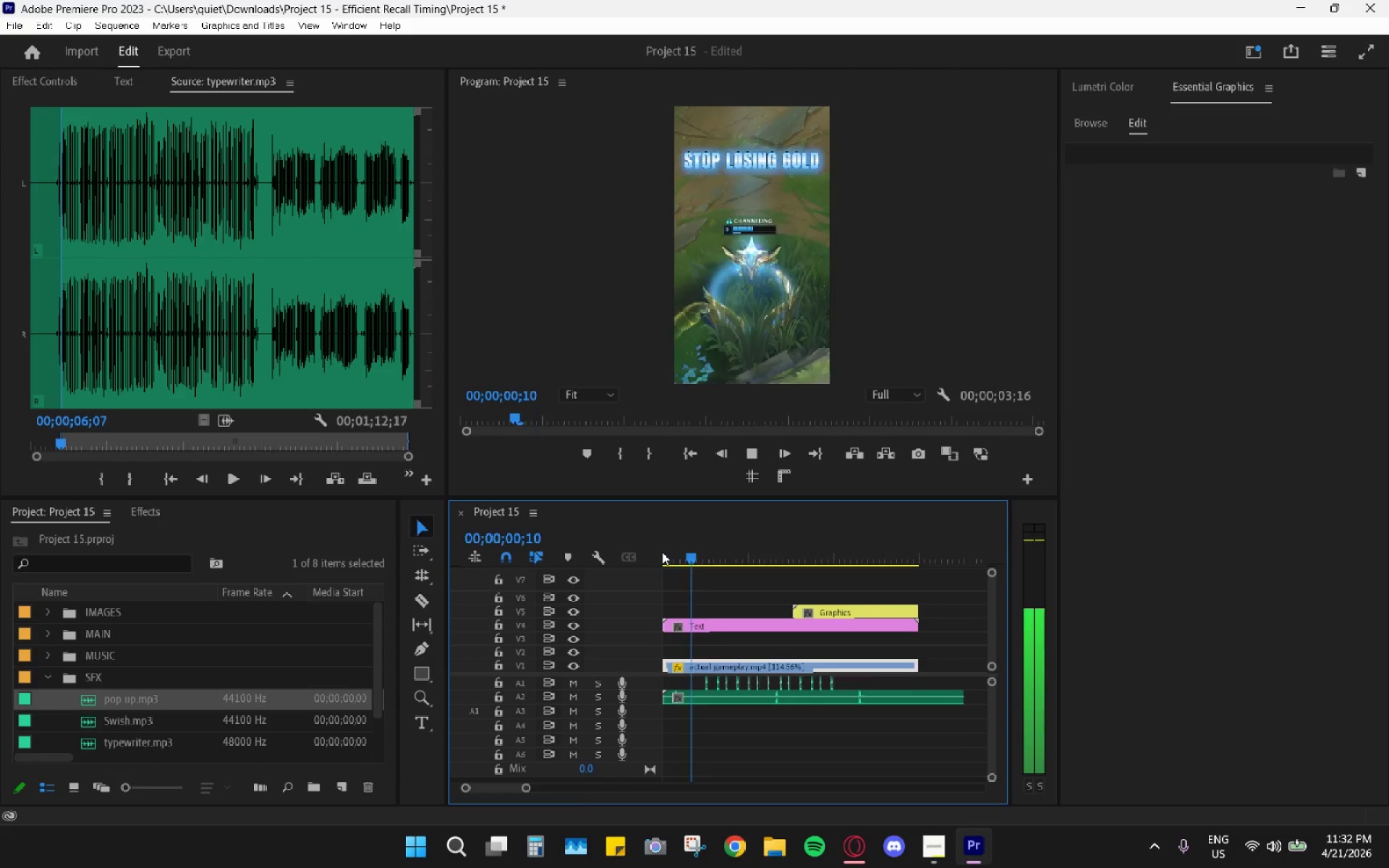 
key(Space)
 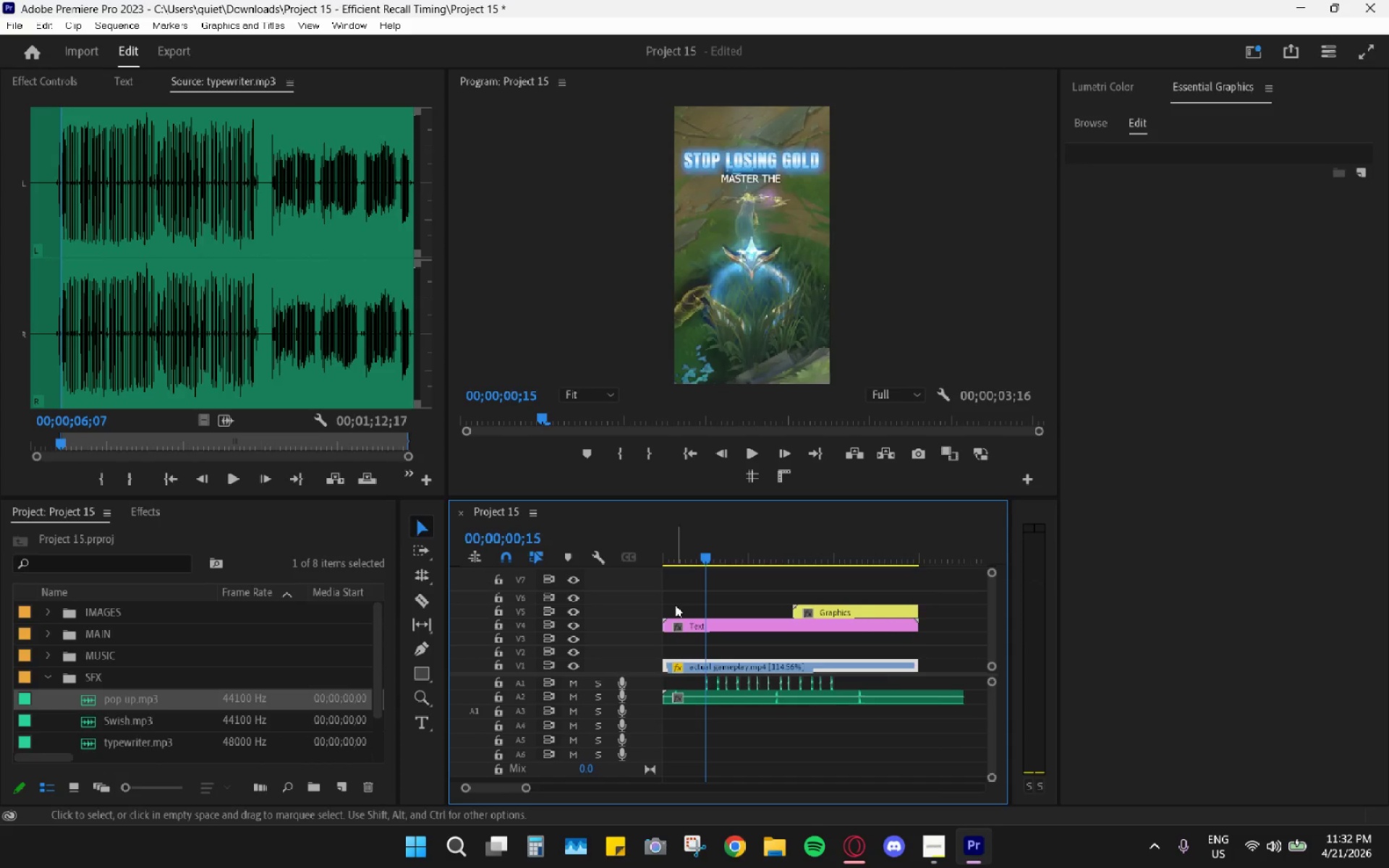 
hold_key(key=AltLeft, duration=0.47)
 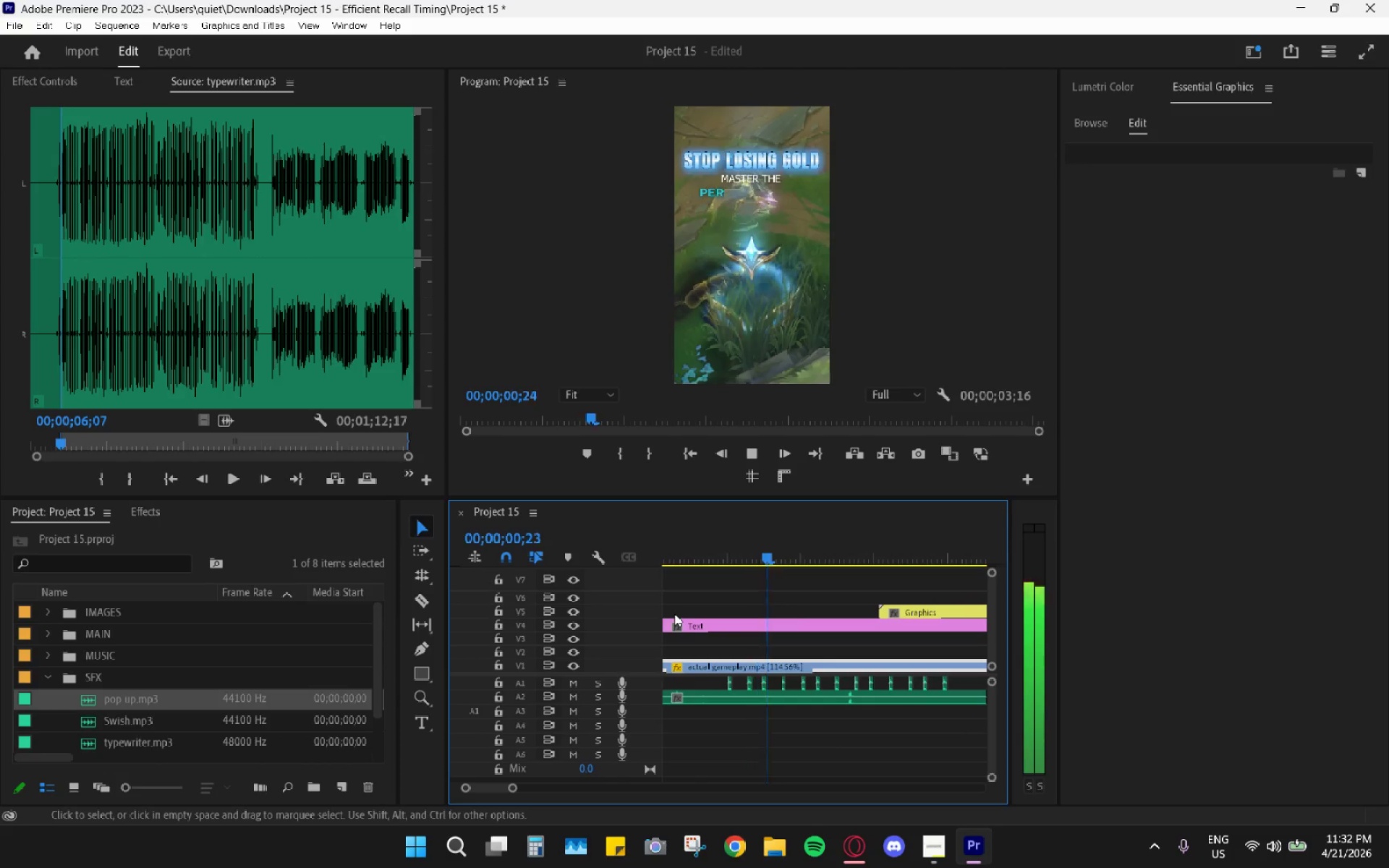 
key(Space)
 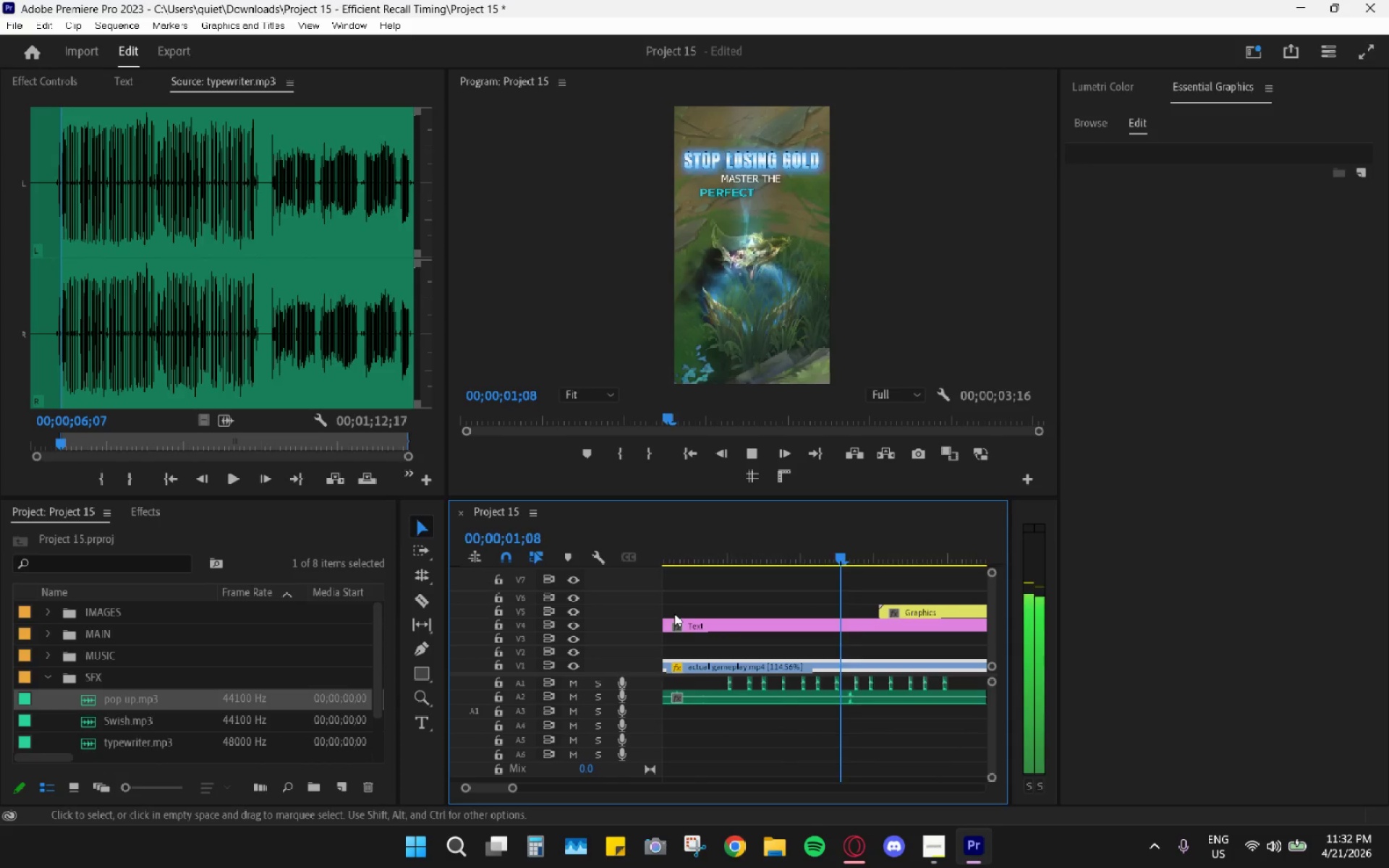 
scroll: coordinate [674, 613], scroll_direction: up, amount: 5.0
 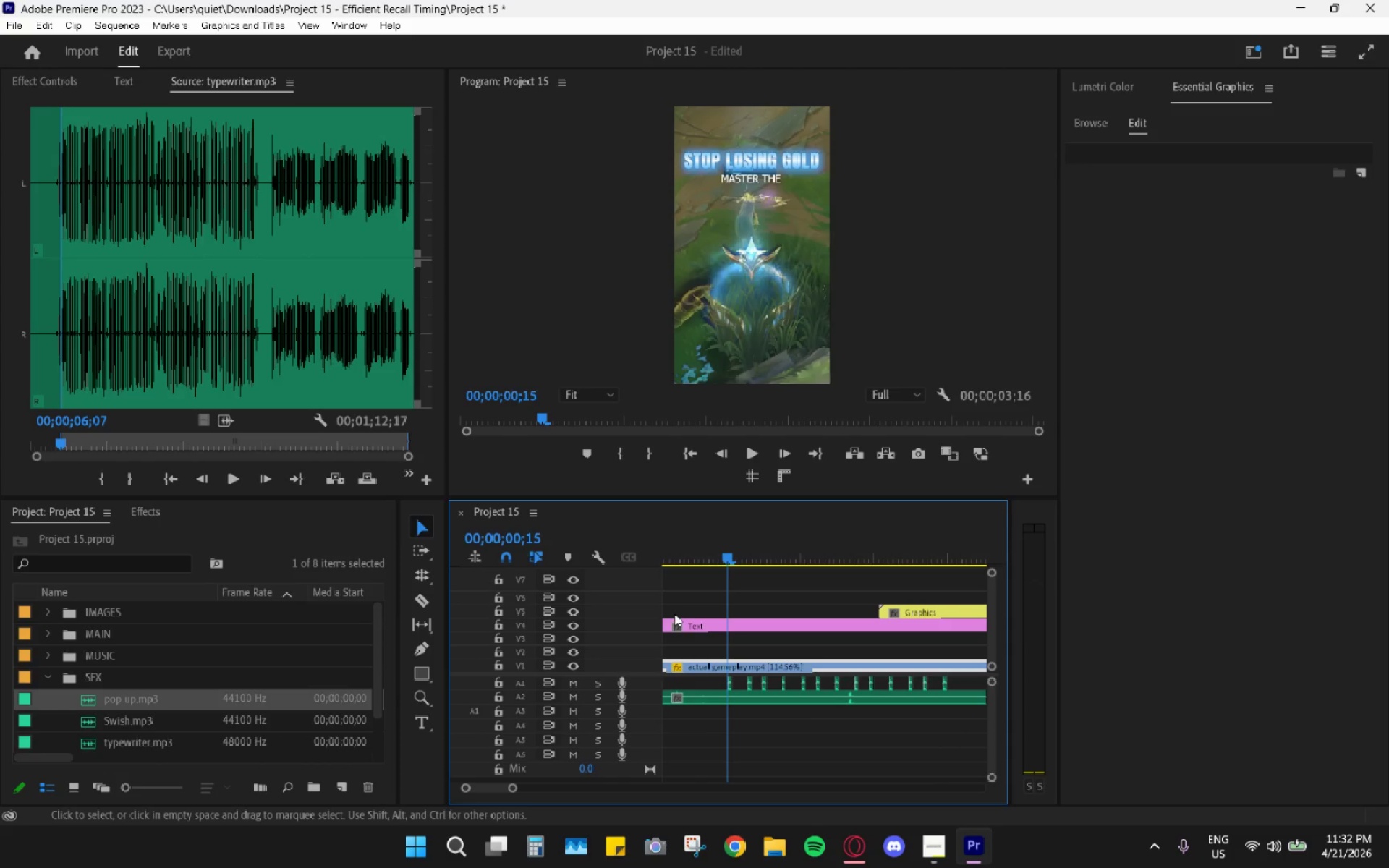 
key(Space)
 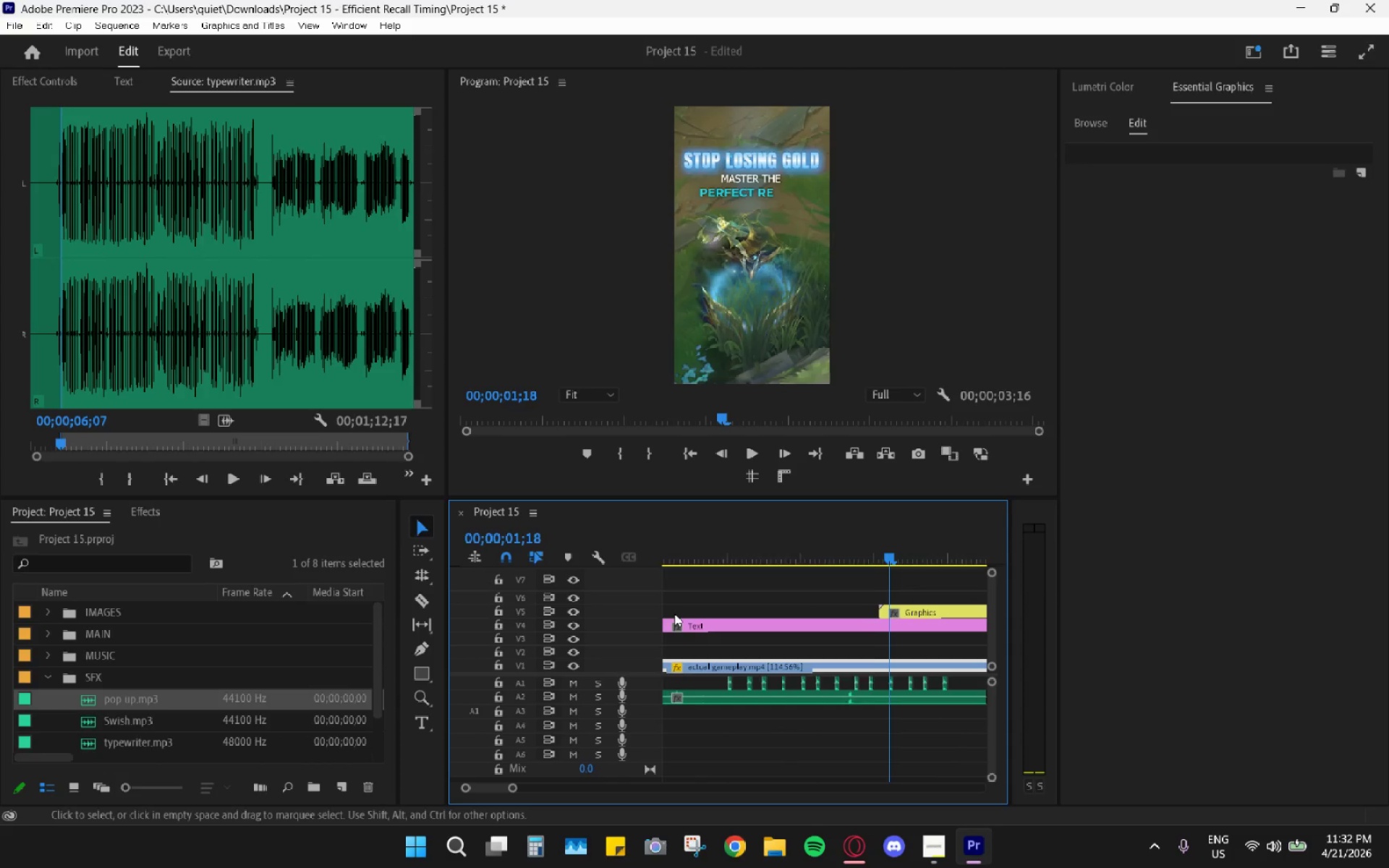 
scroll: coordinate [674, 614], scroll_direction: up, amount: 4.0
 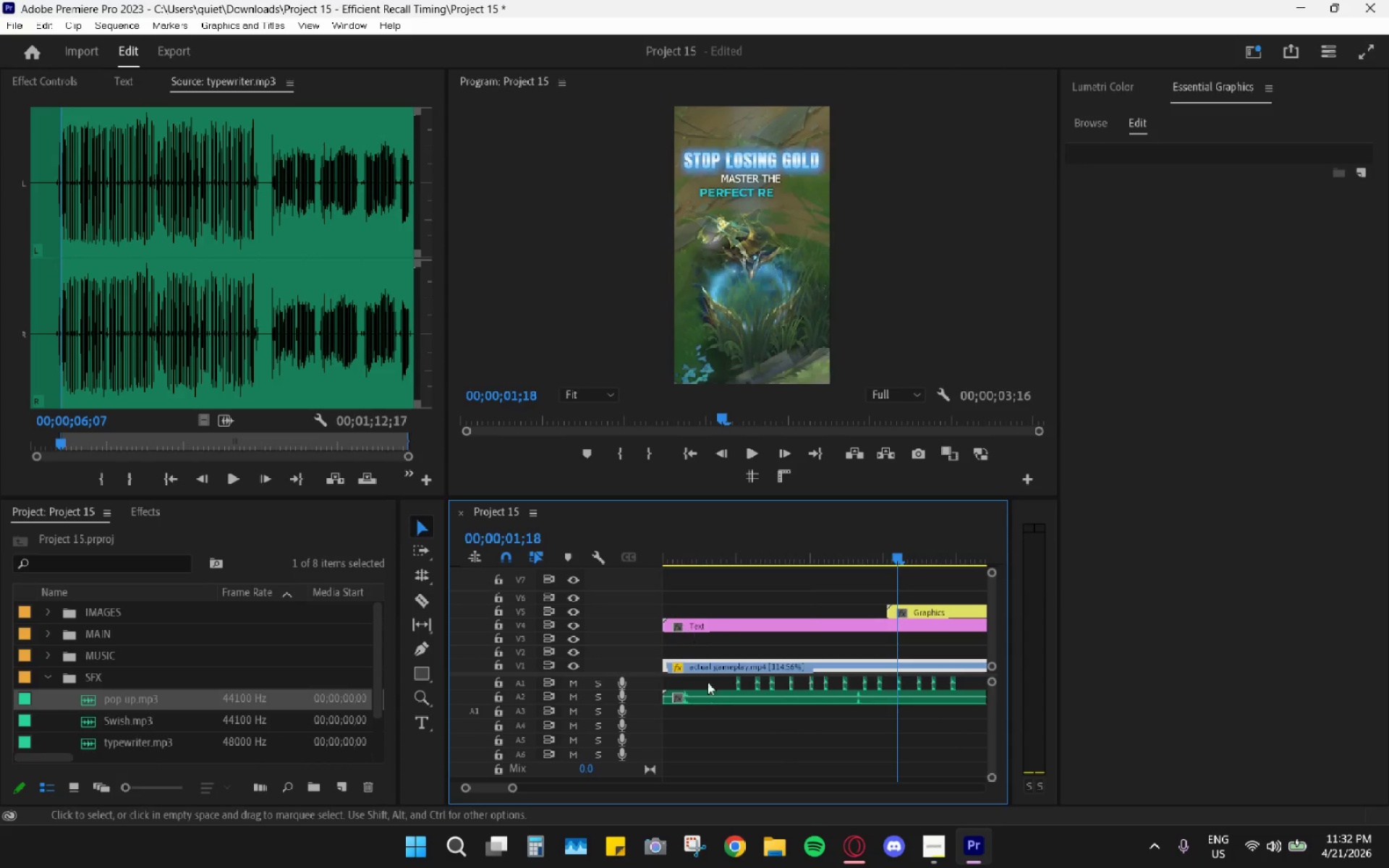 
key(C)
 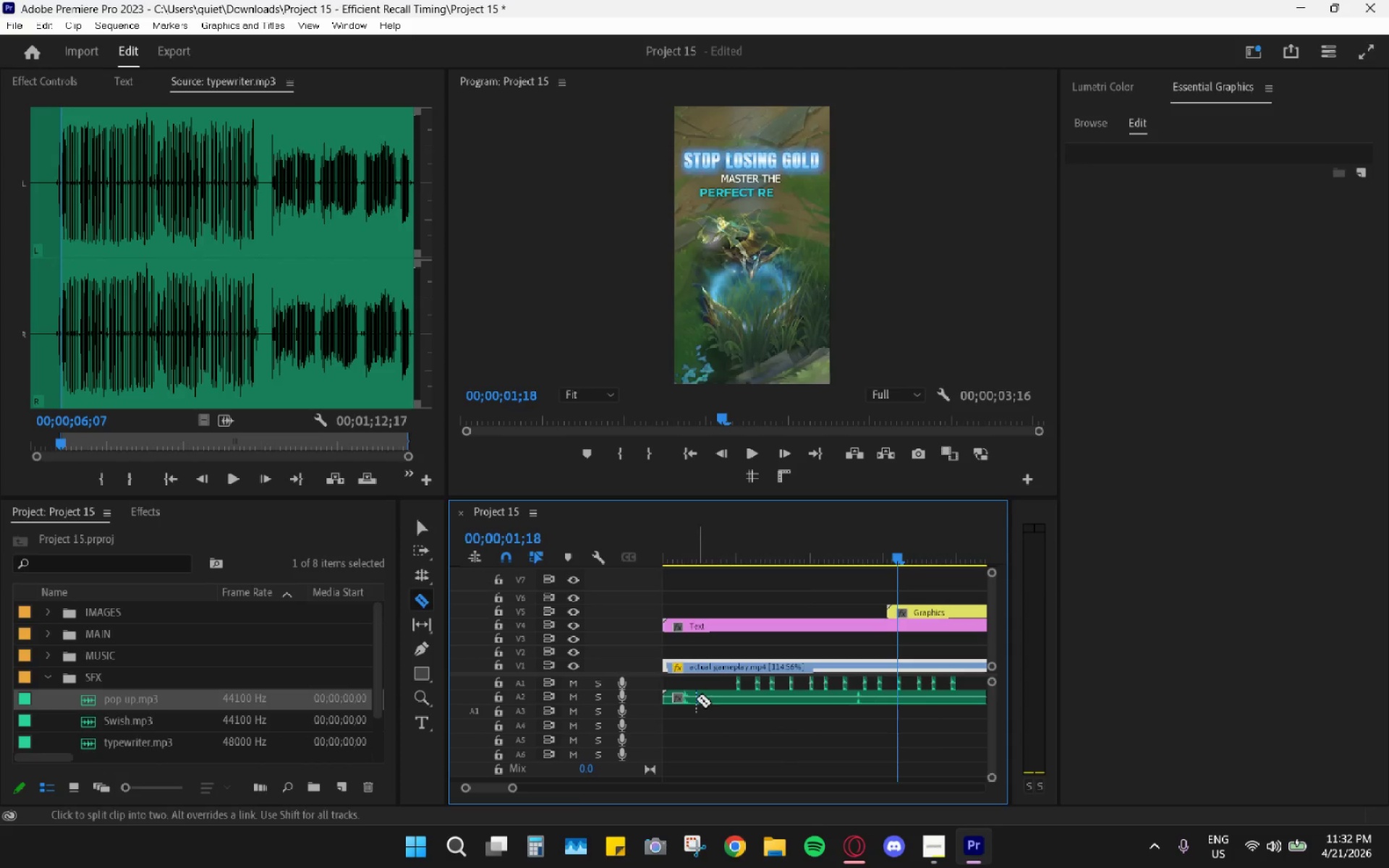 
left_click([692, 702])
 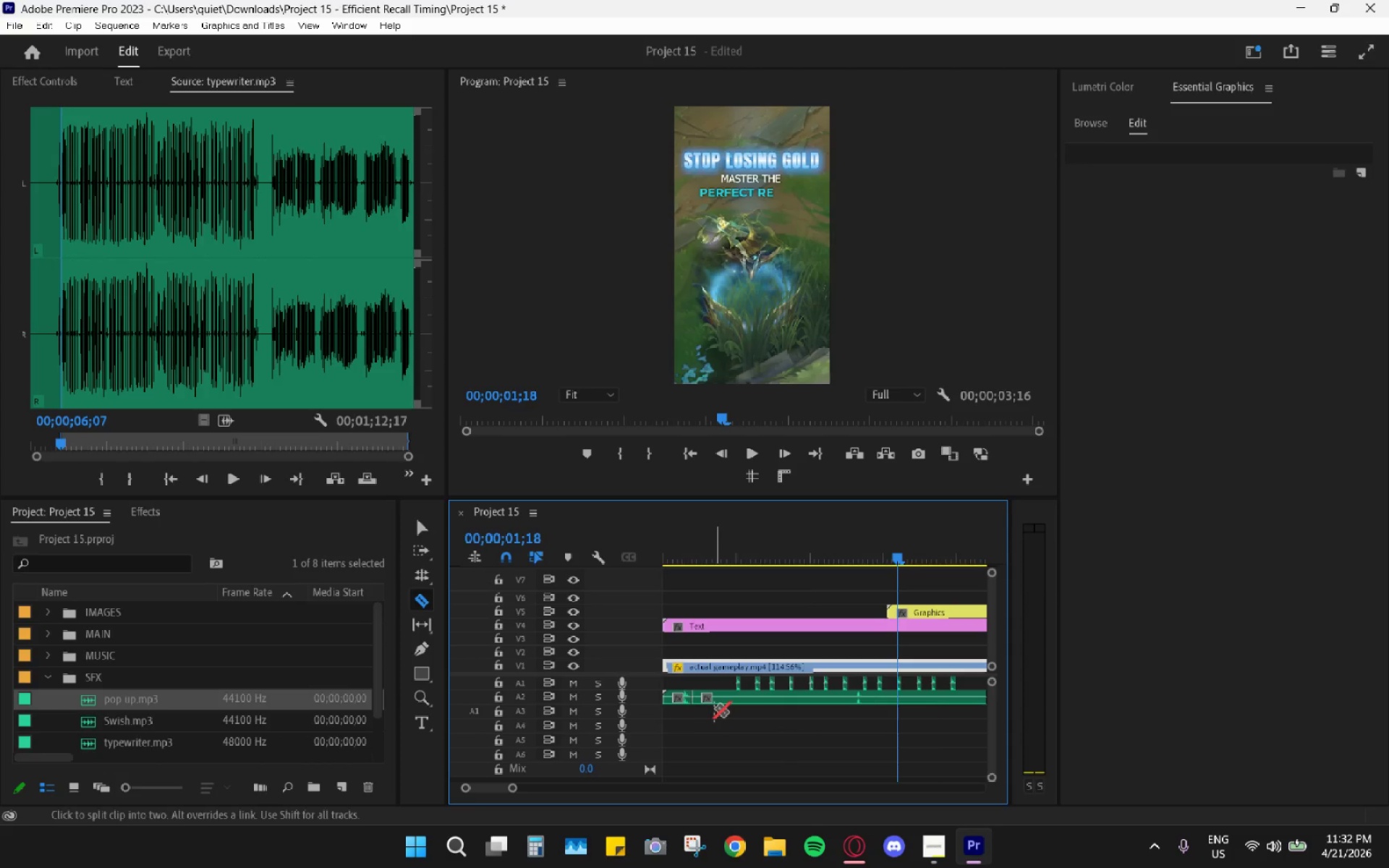 
key(V)
 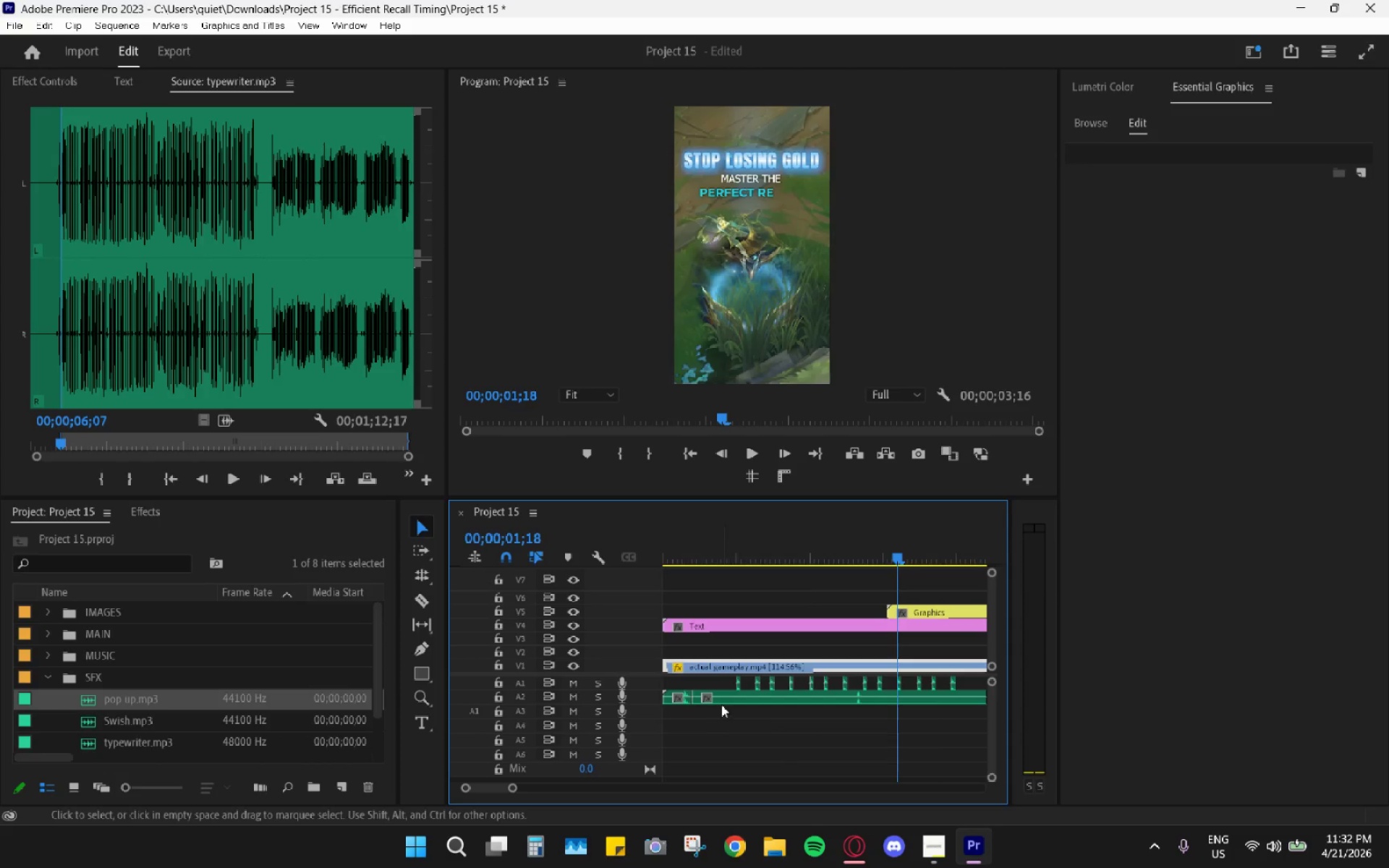 
left_click([724, 701])
 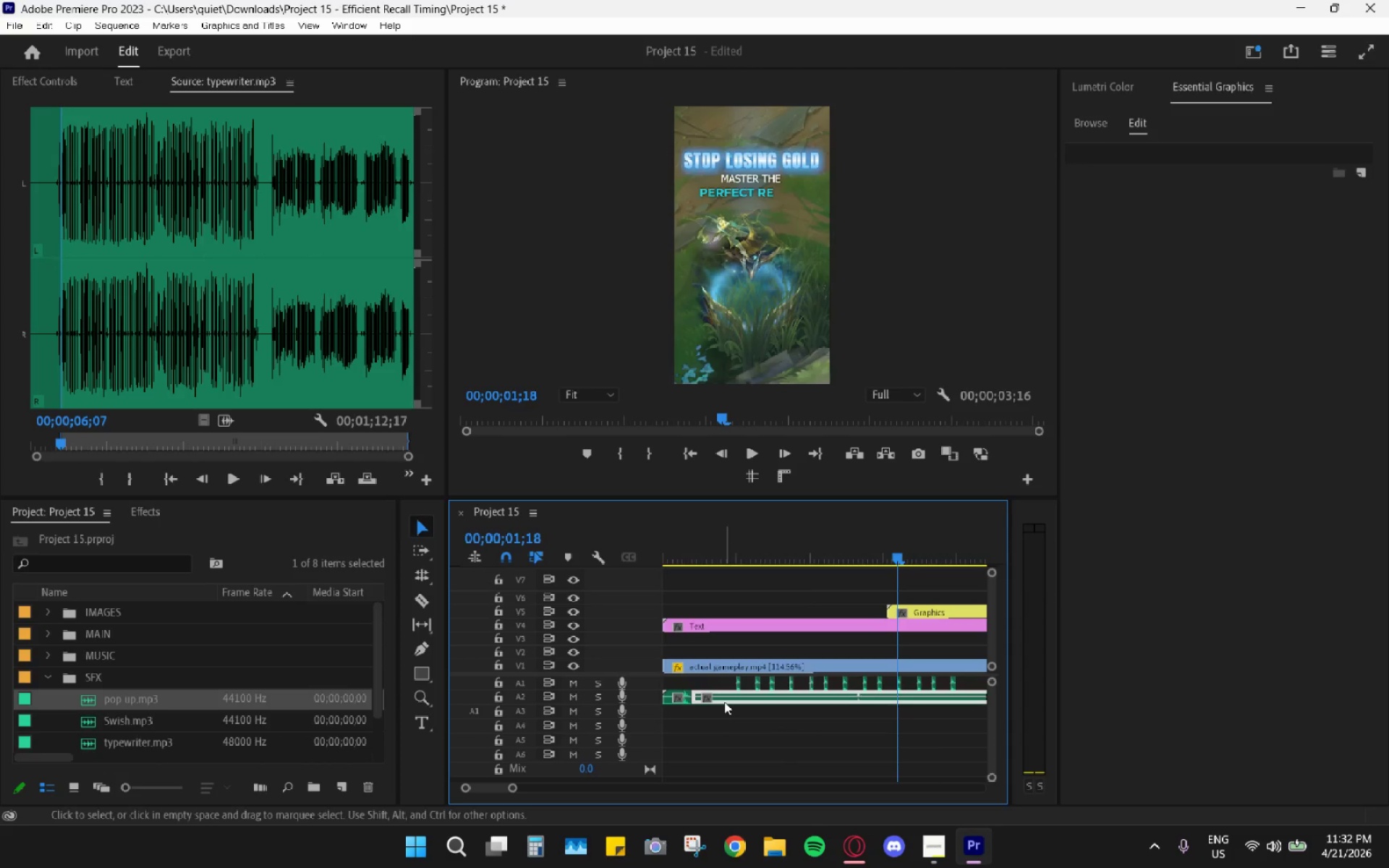 
type(gh)
 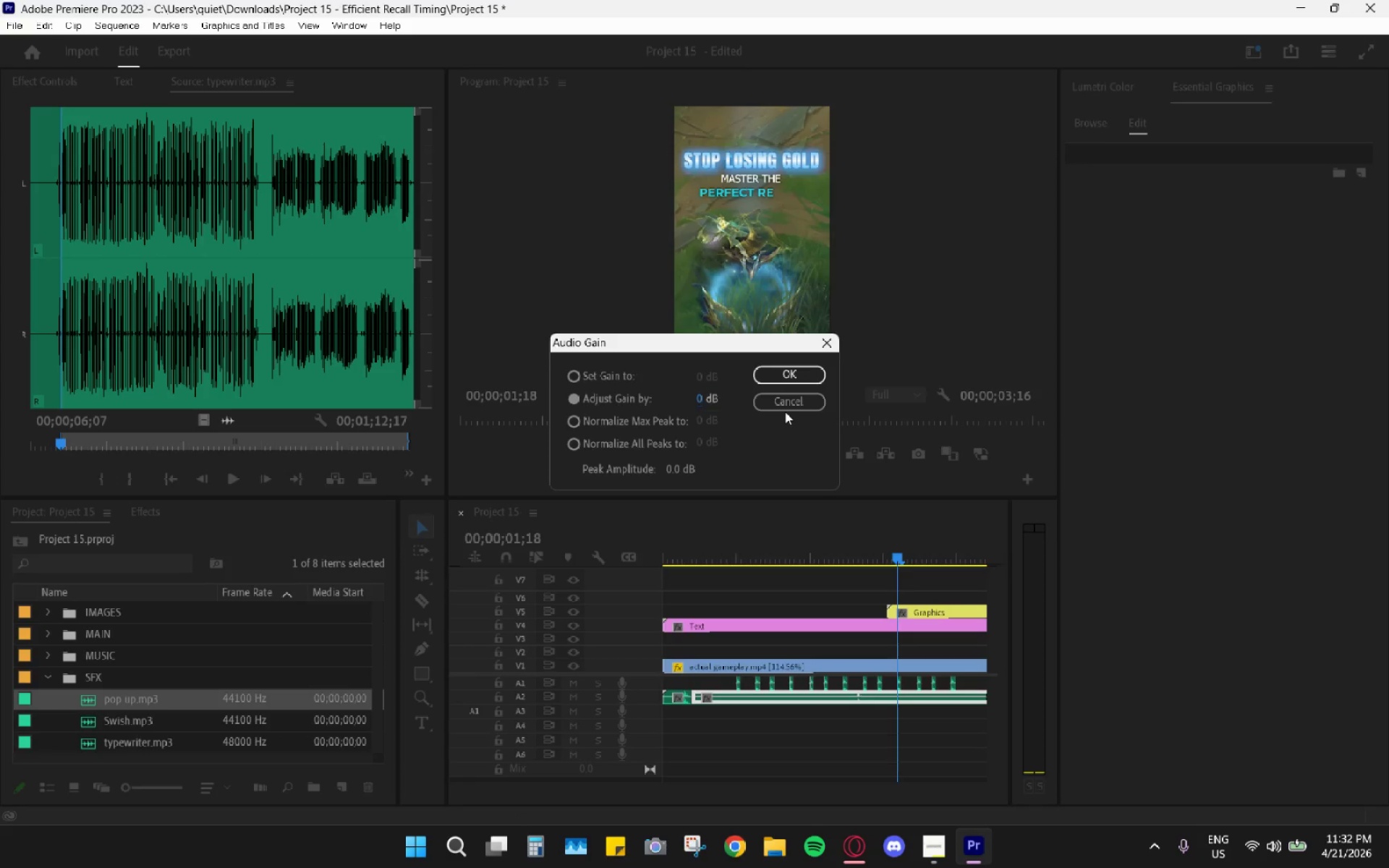 
double_click([786, 409])
 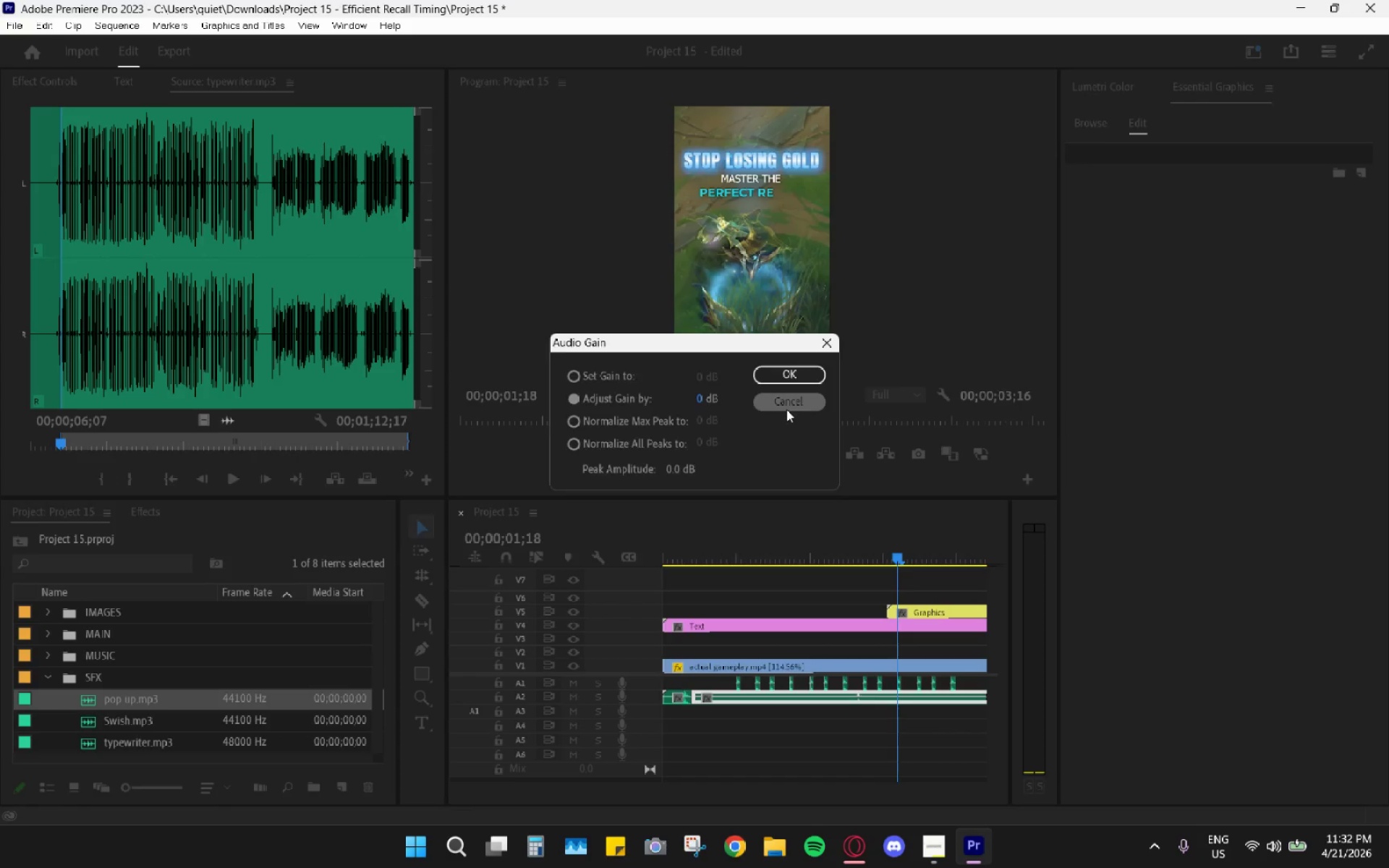 
key(H)
 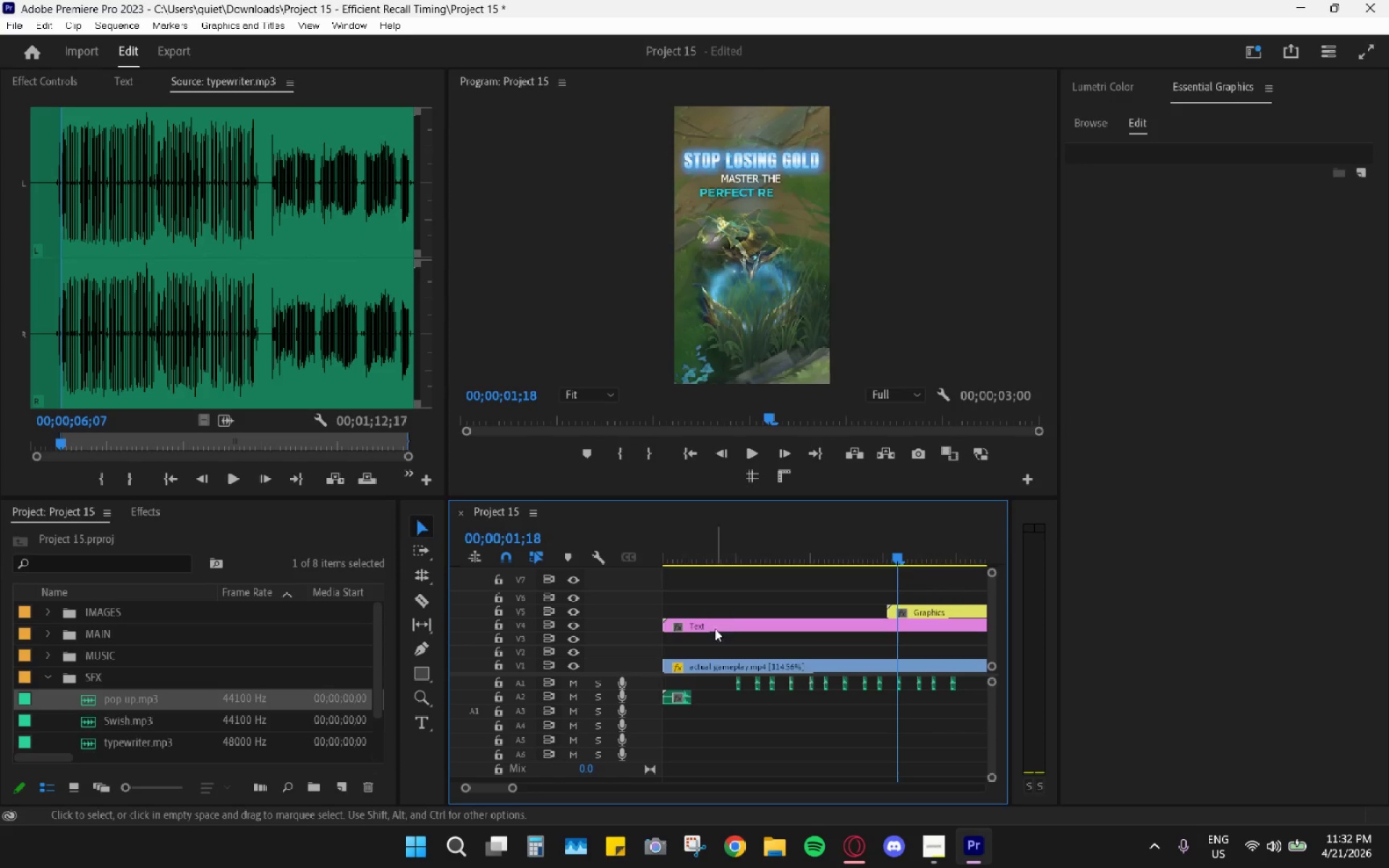 
hold_key(key=AltLeft, duration=0.33)
 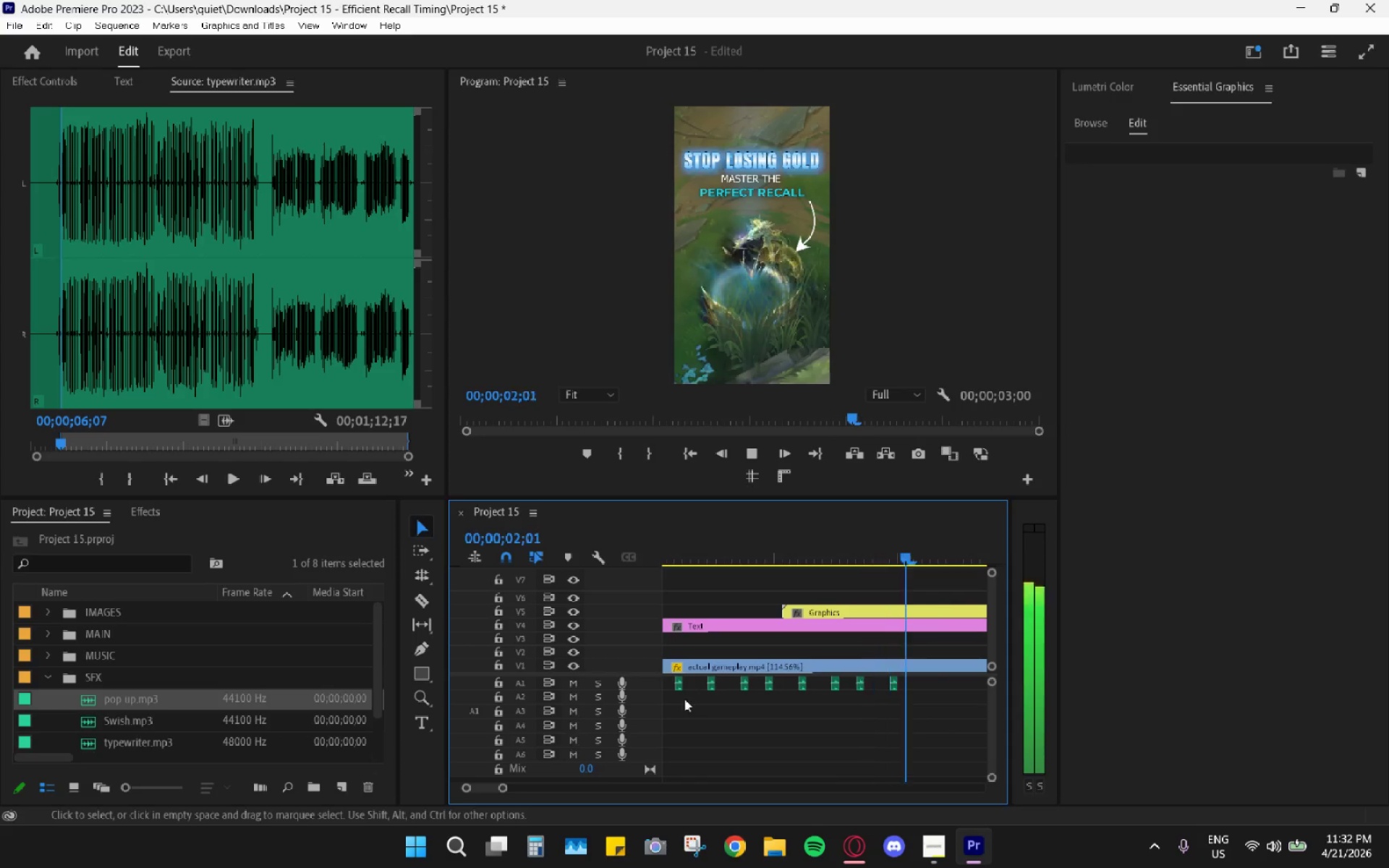 
hold_key(key=Space, duration=0.47)
 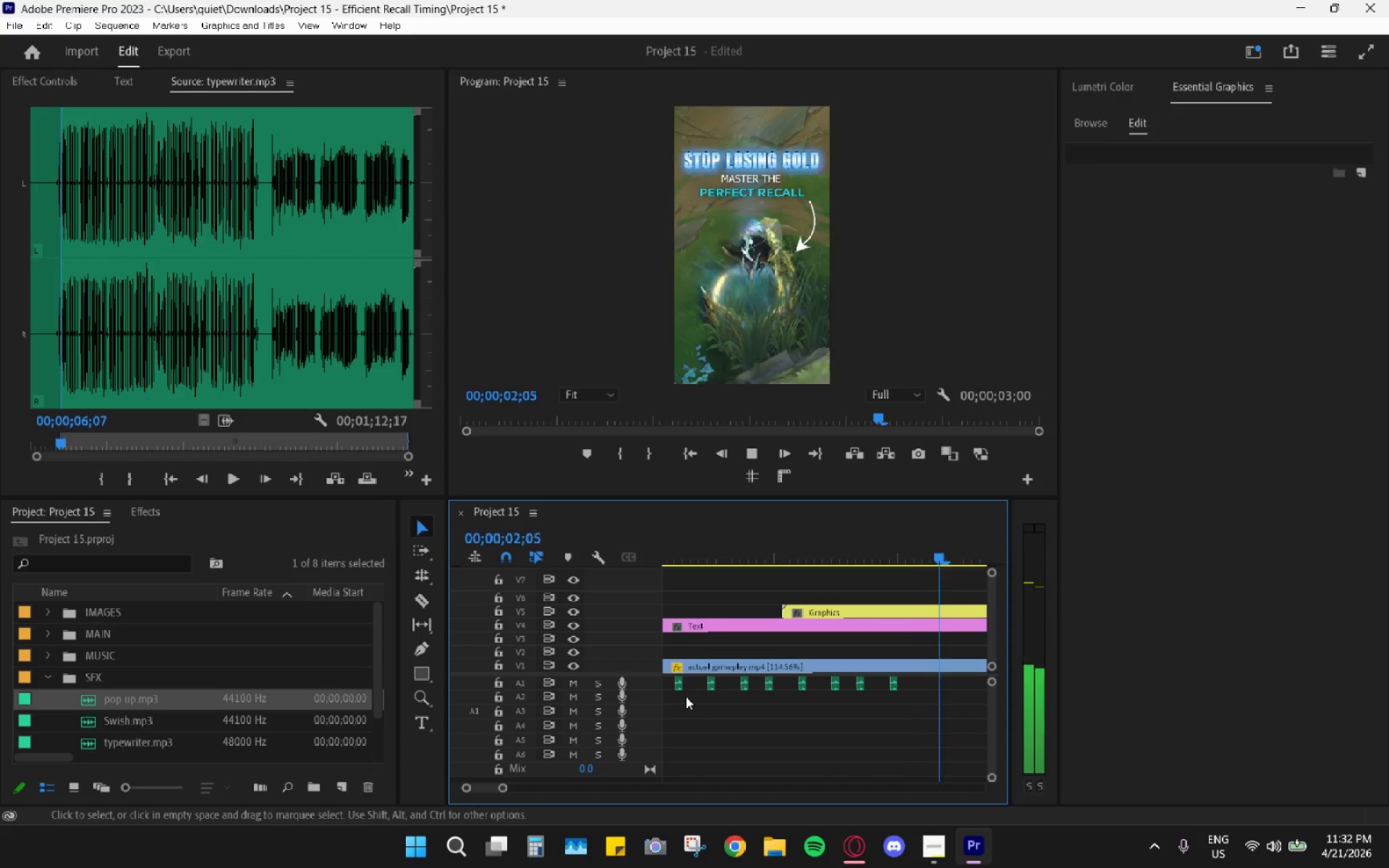 
key(Space)
 